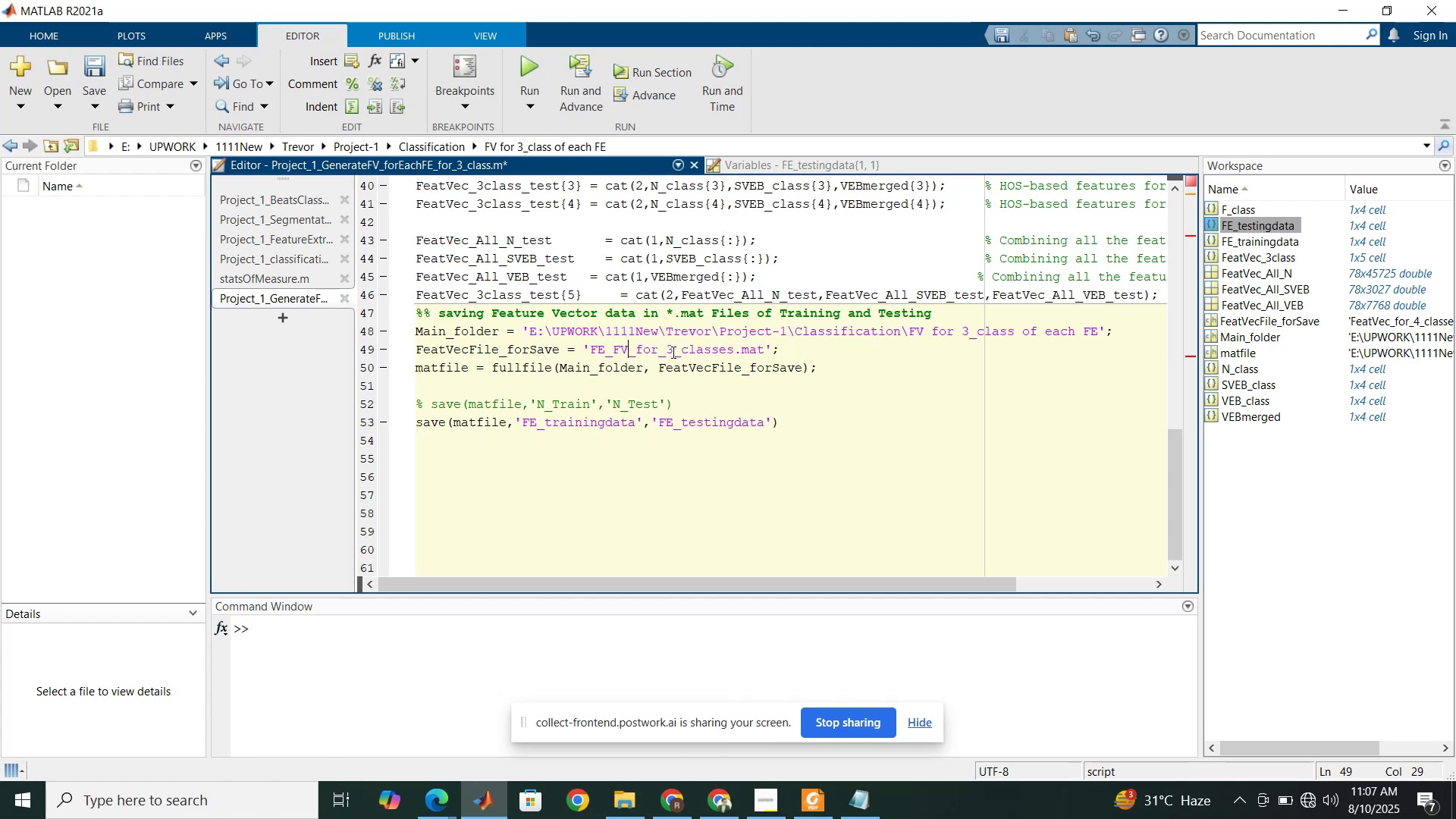 
left_click_drag(start_coordinate=[669, 350], to_coordinate=[662, 349])
 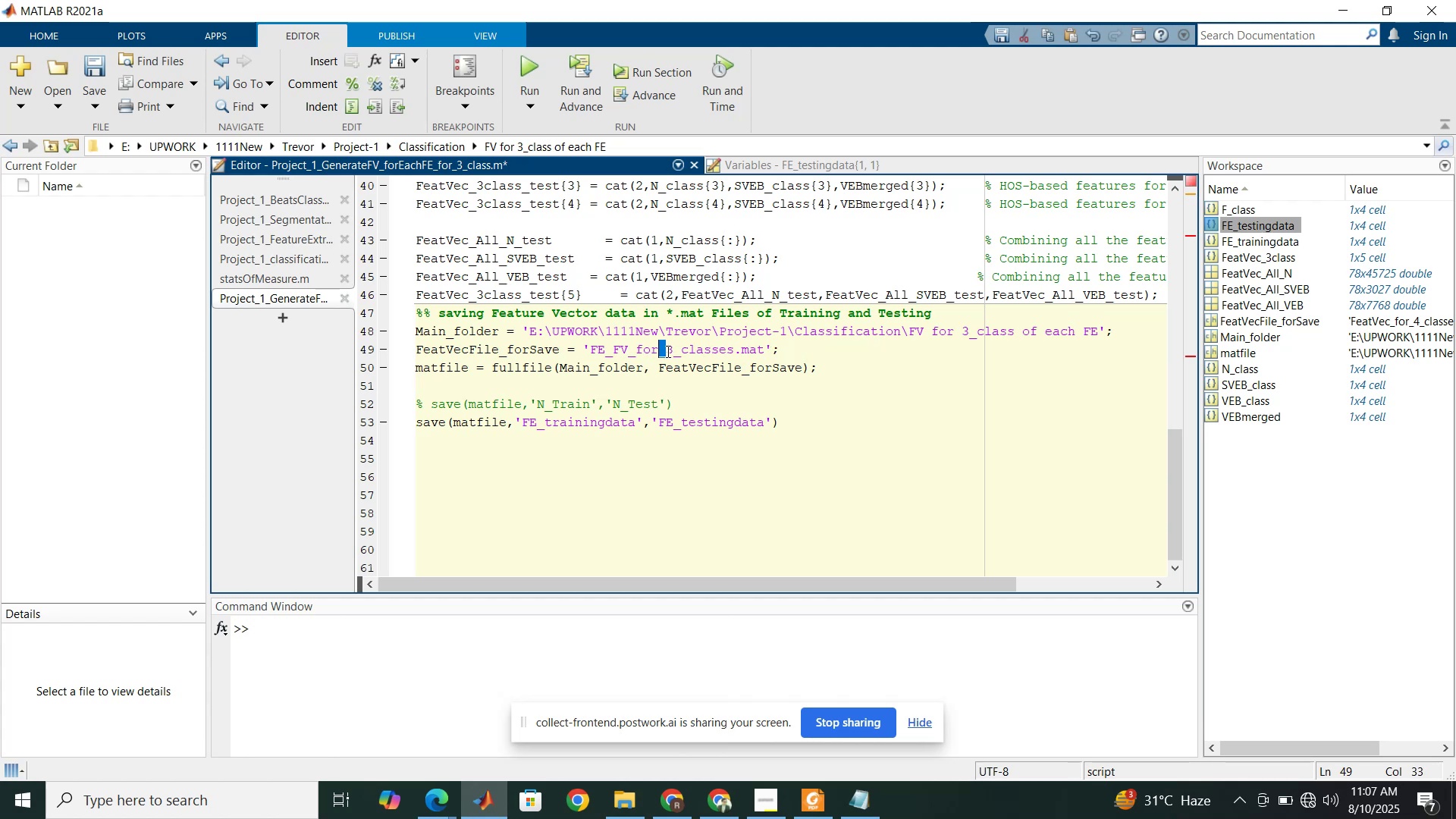 
left_click_drag(start_coordinate=[683, 356], to_coordinate=[675, 350])
 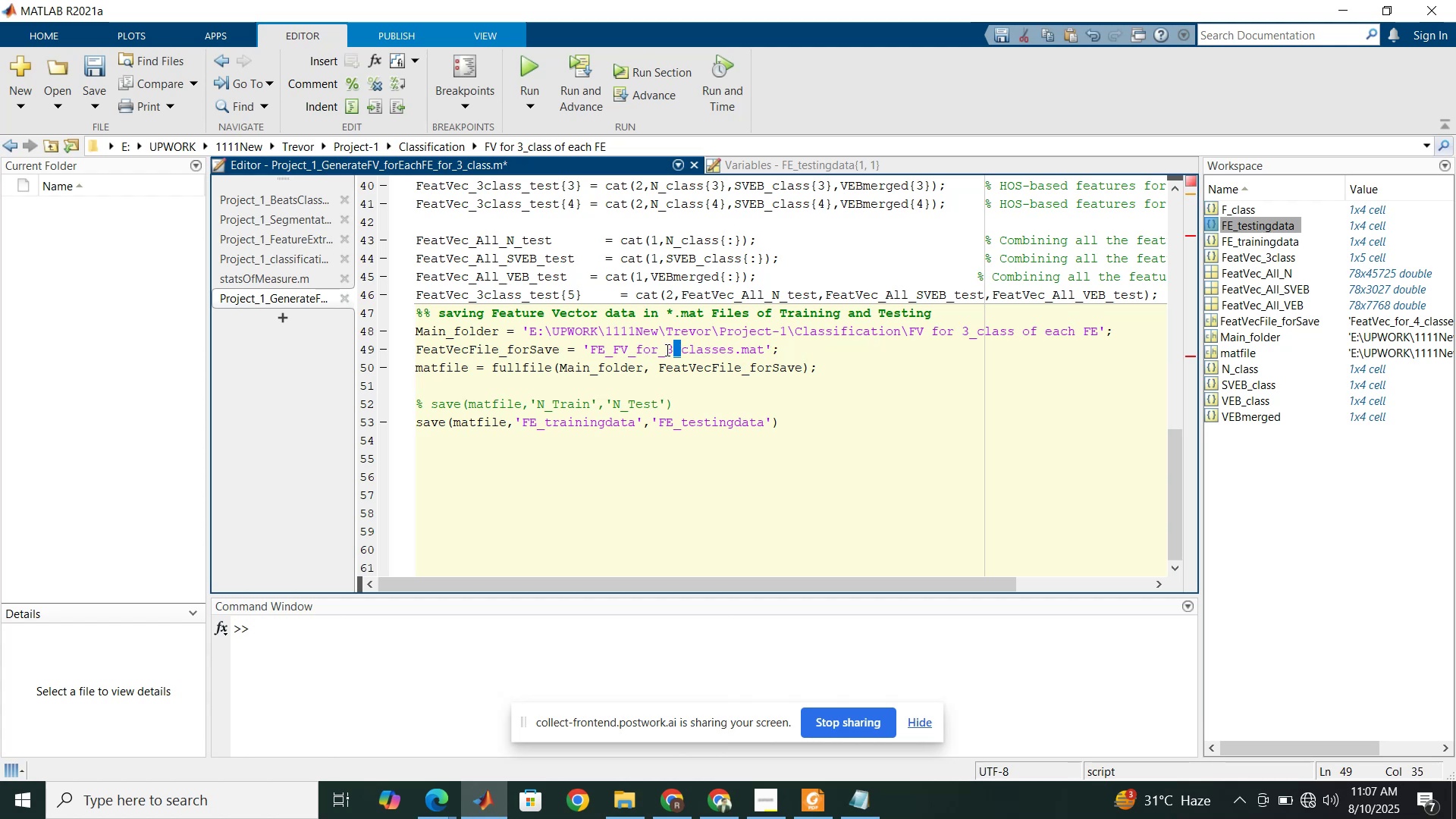 
left_click_drag(start_coordinate=[666, 350], to_coordinate=[661, 347])
 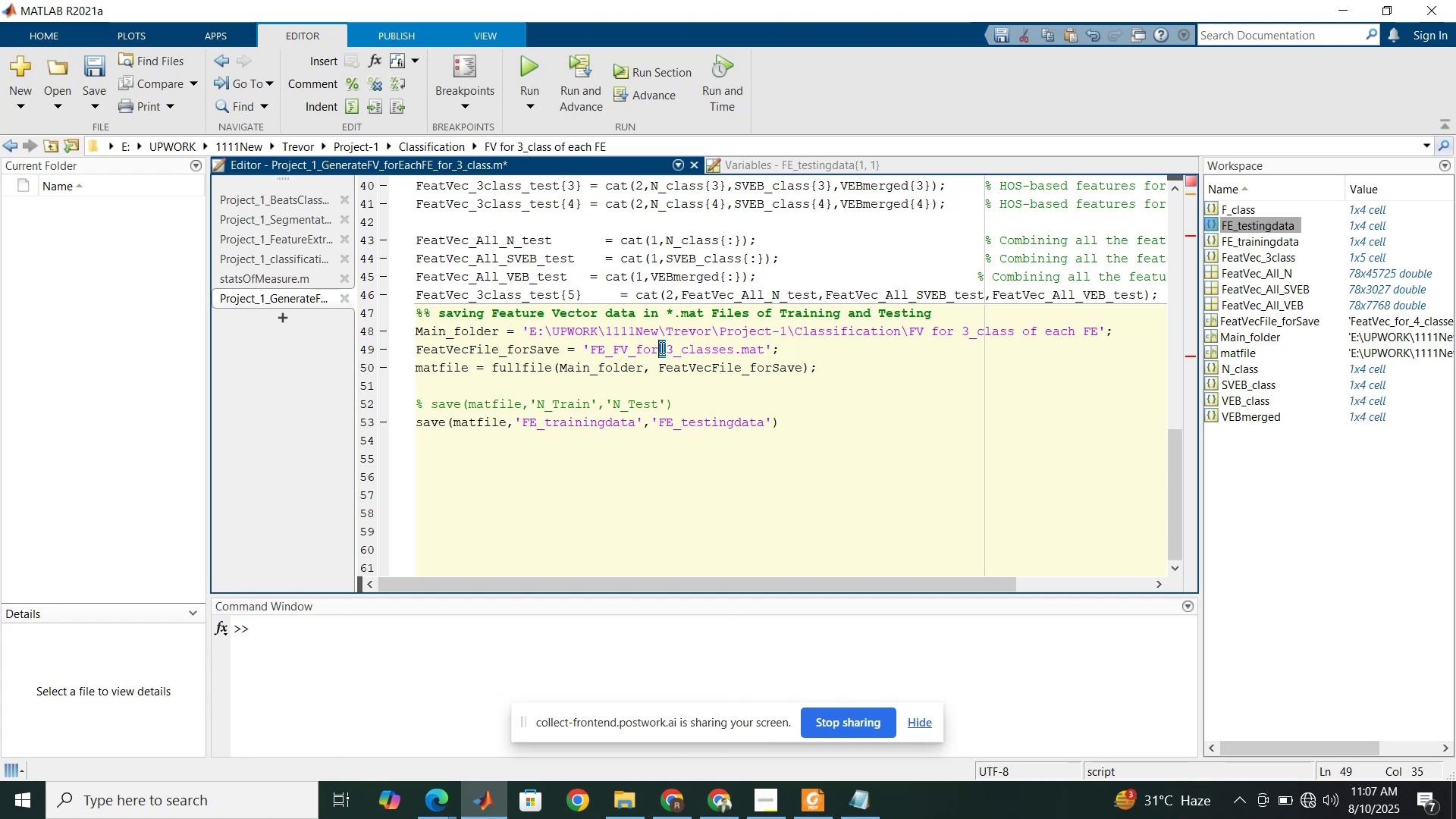 
key(Backspace)
 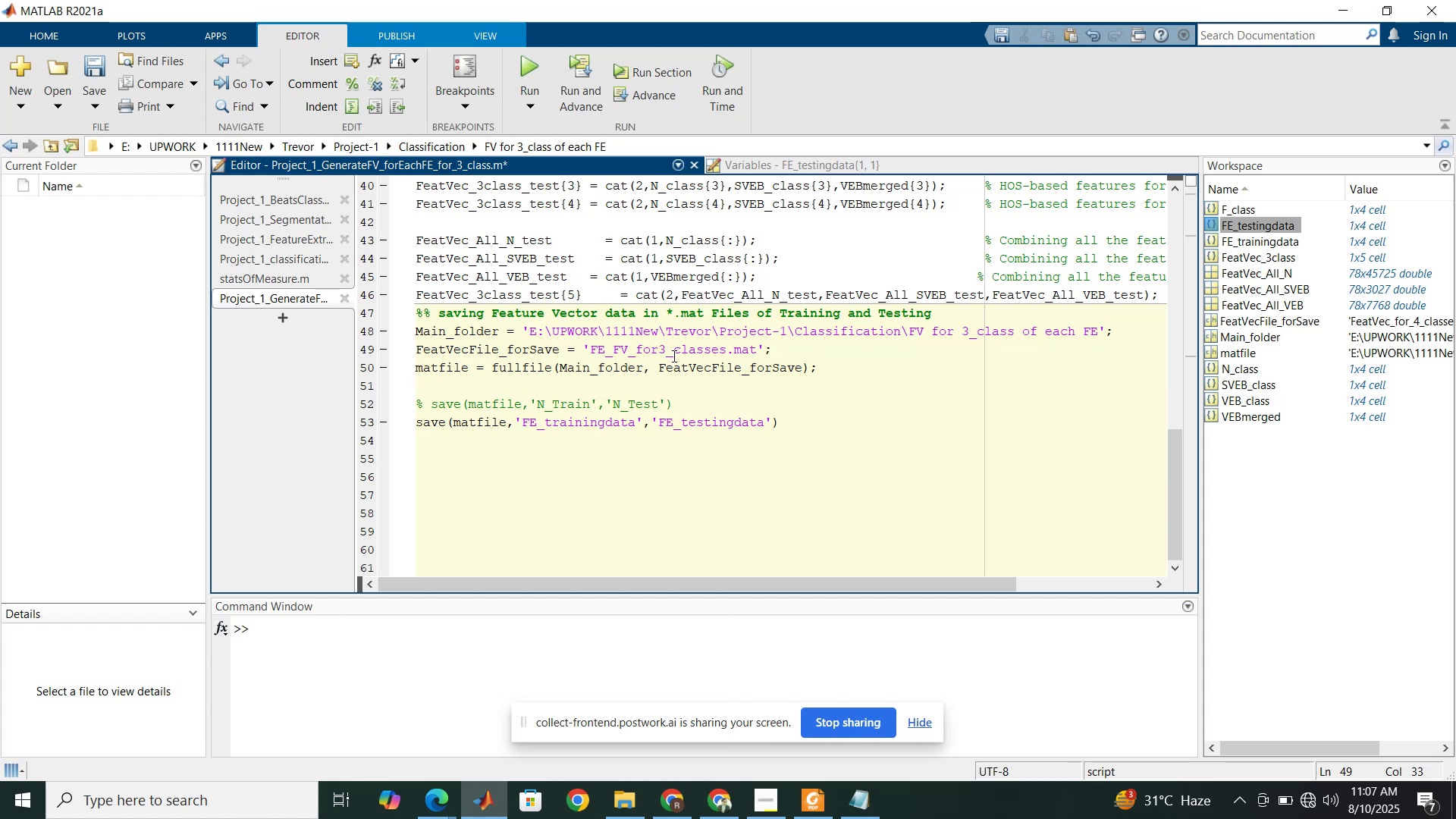 
left_click_drag(start_coordinate=[673, 355], to_coordinate=[666, 349])
 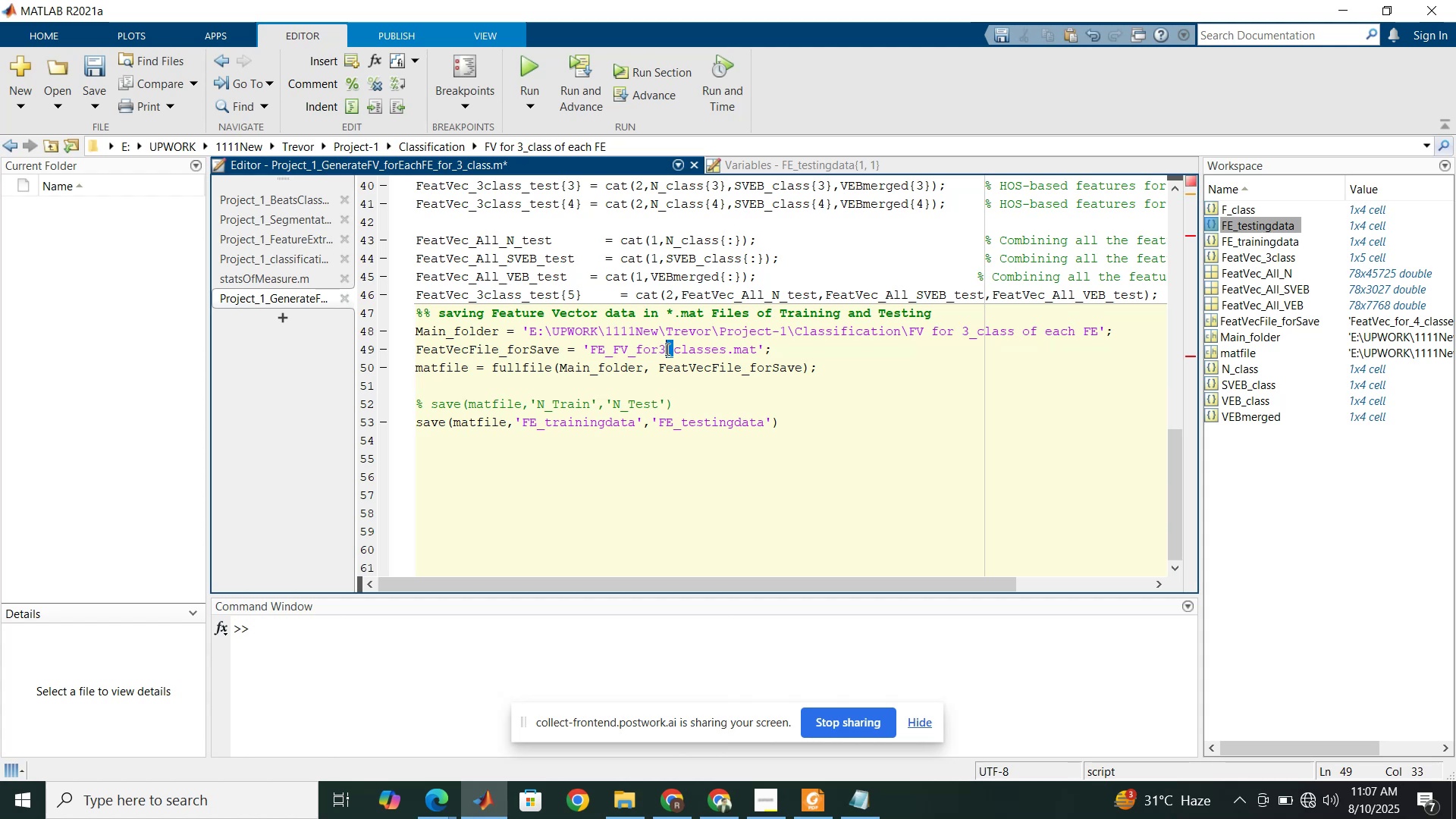 
key(Backspace)
 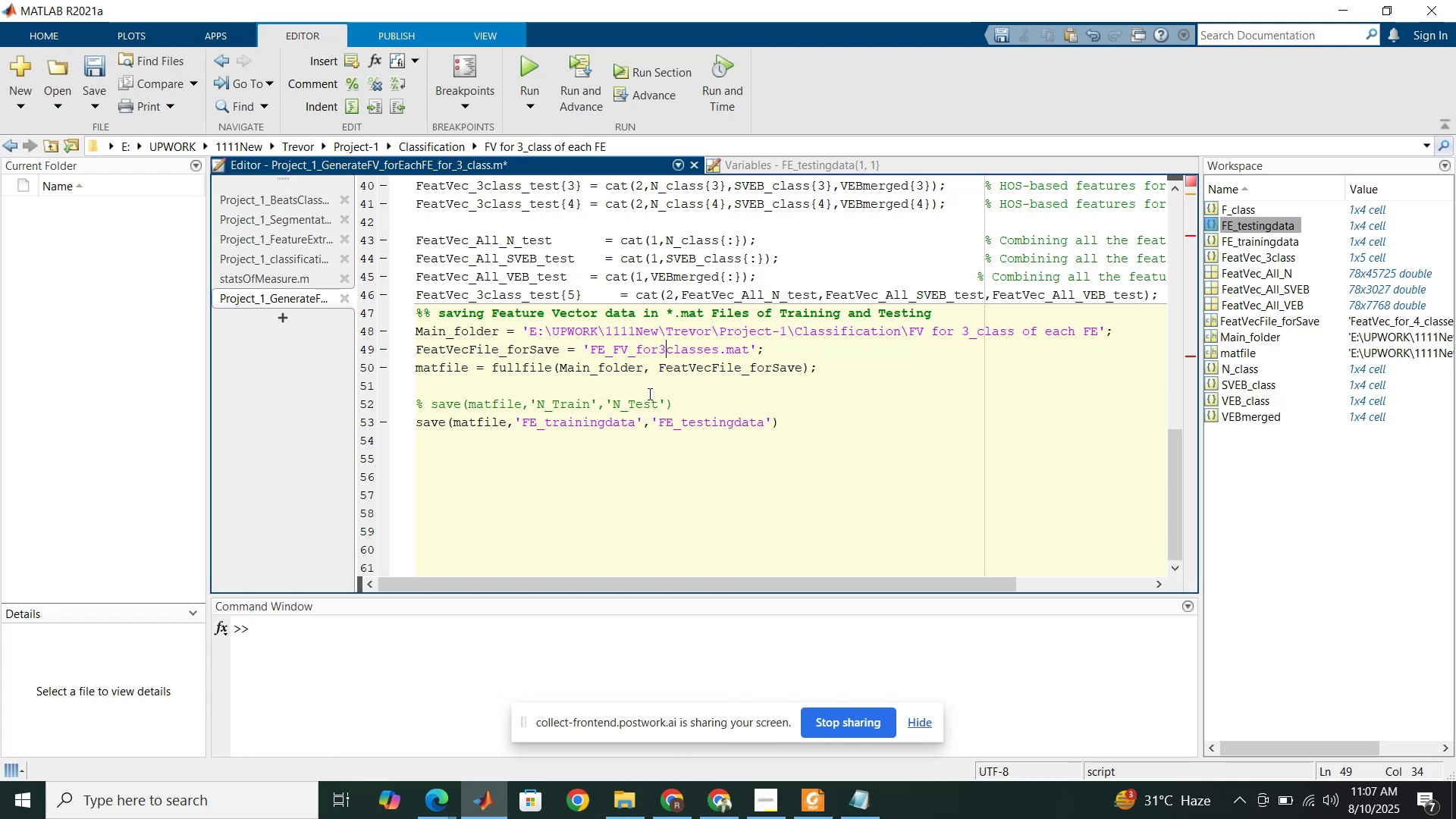 
left_click([648, 394])
 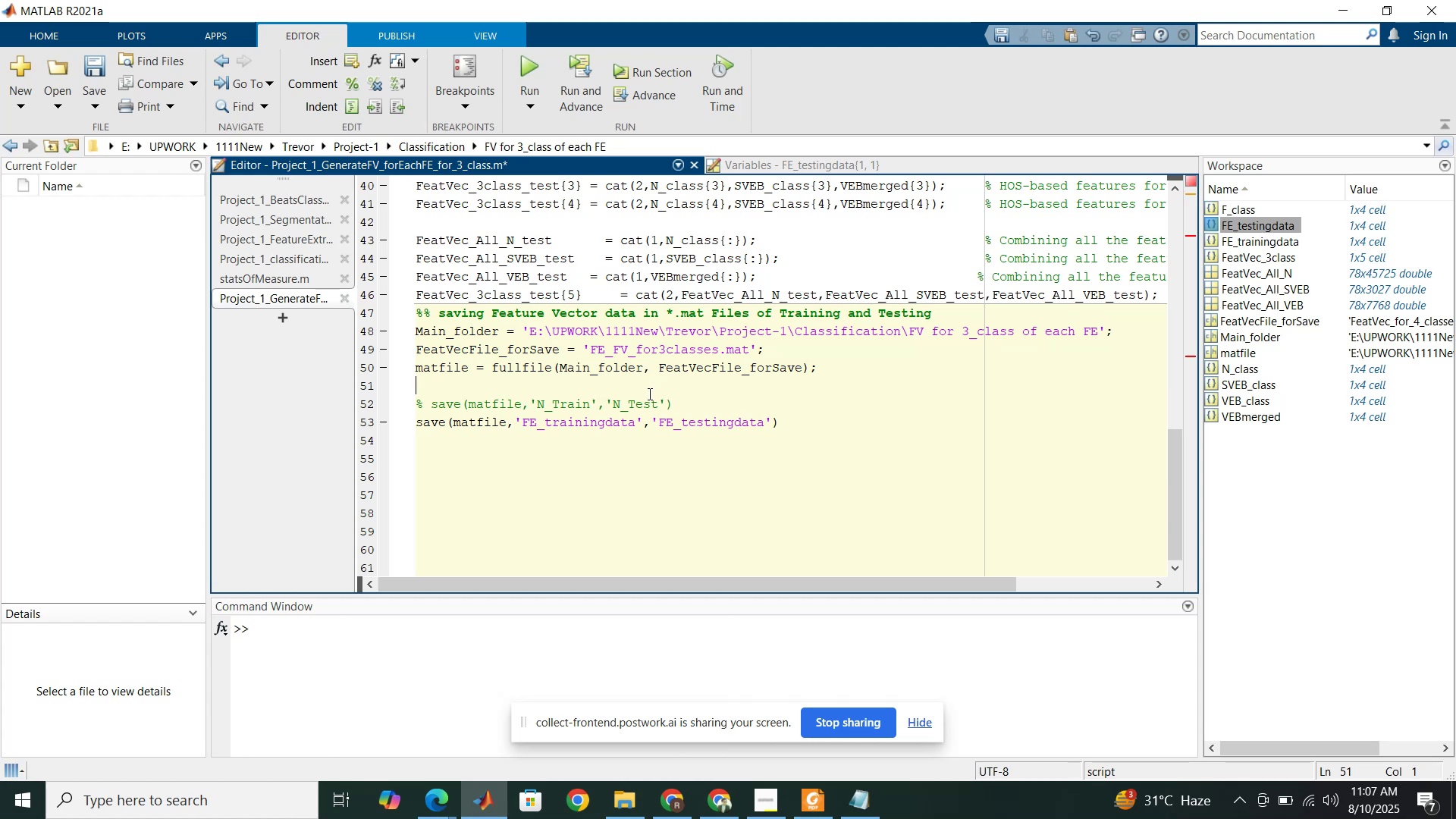 
scroll: coordinate [645, 394], scroll_direction: down, amount: 1.0
 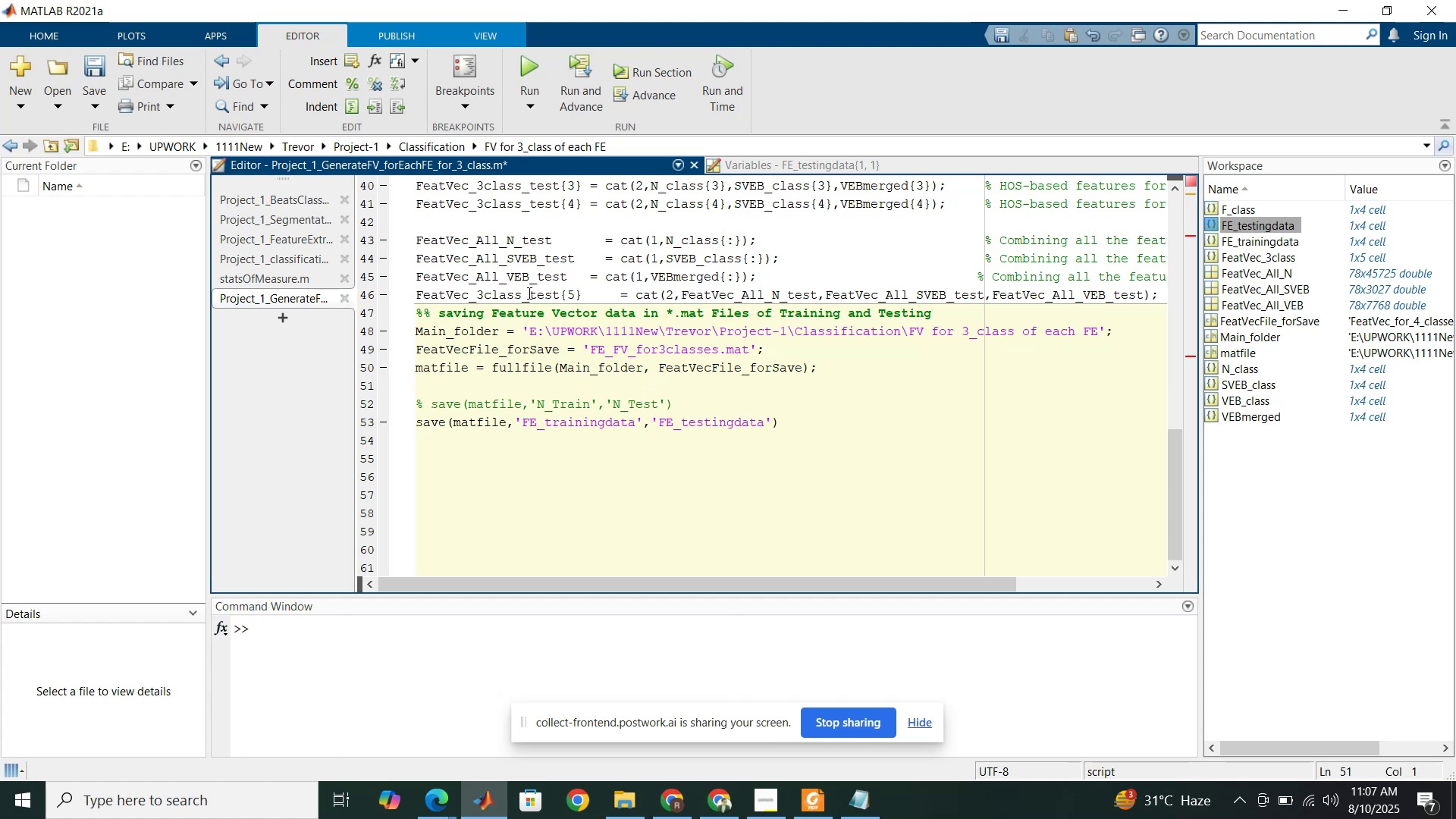 
double_click([528, 293])
 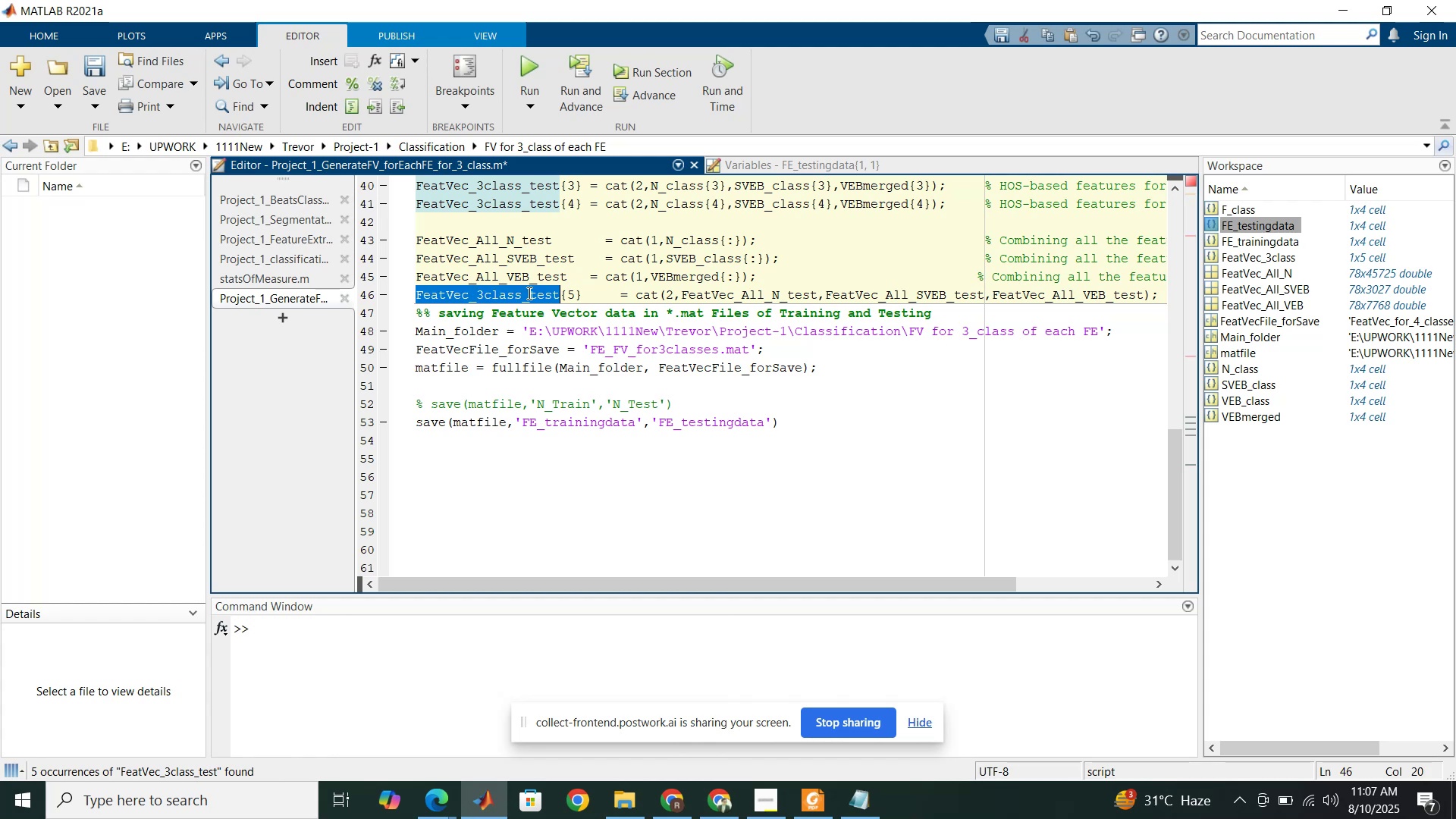 
key(Control+C)
 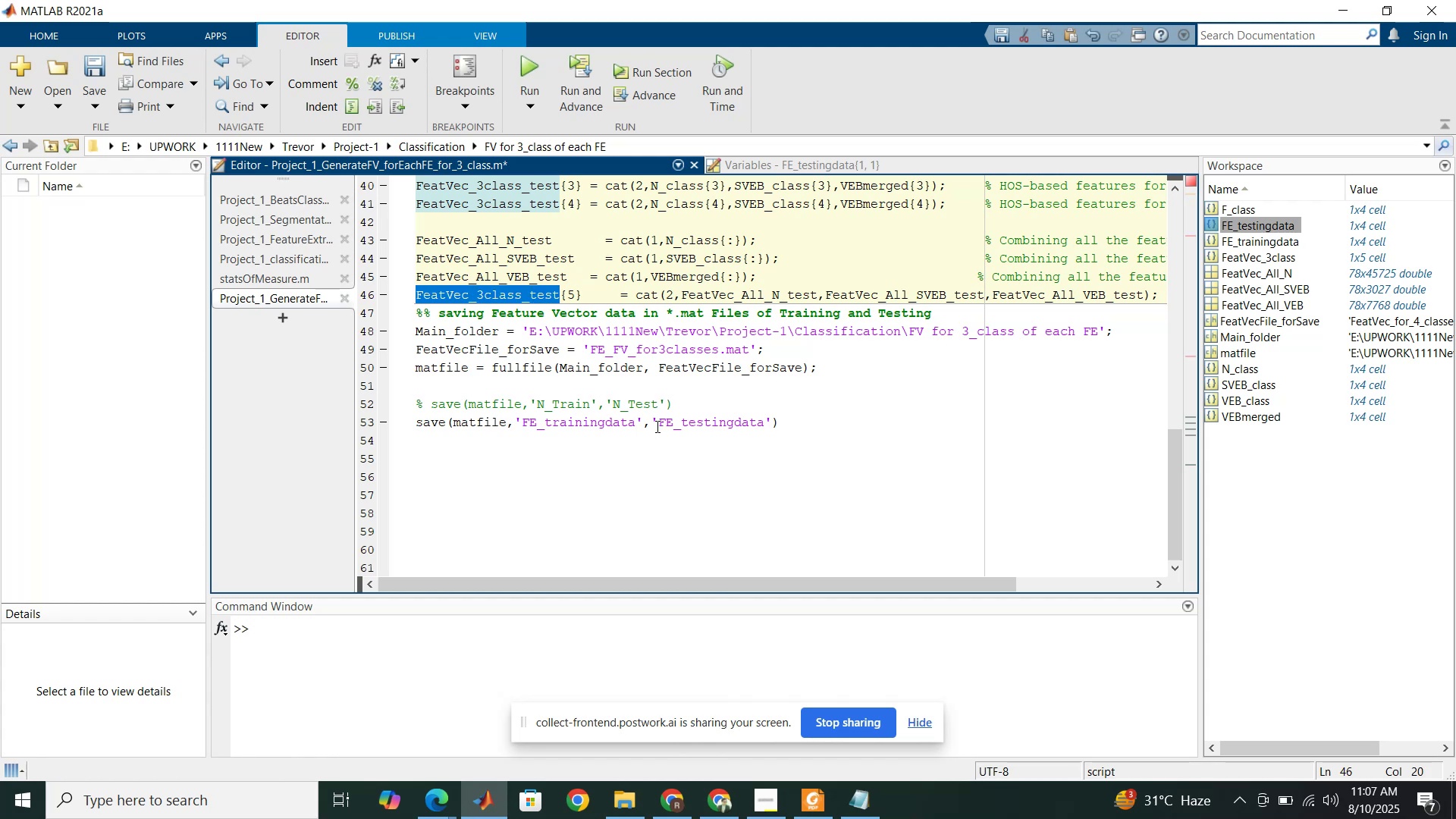 
left_click_drag(start_coordinate=[659, 426], to_coordinate=[763, 424])
 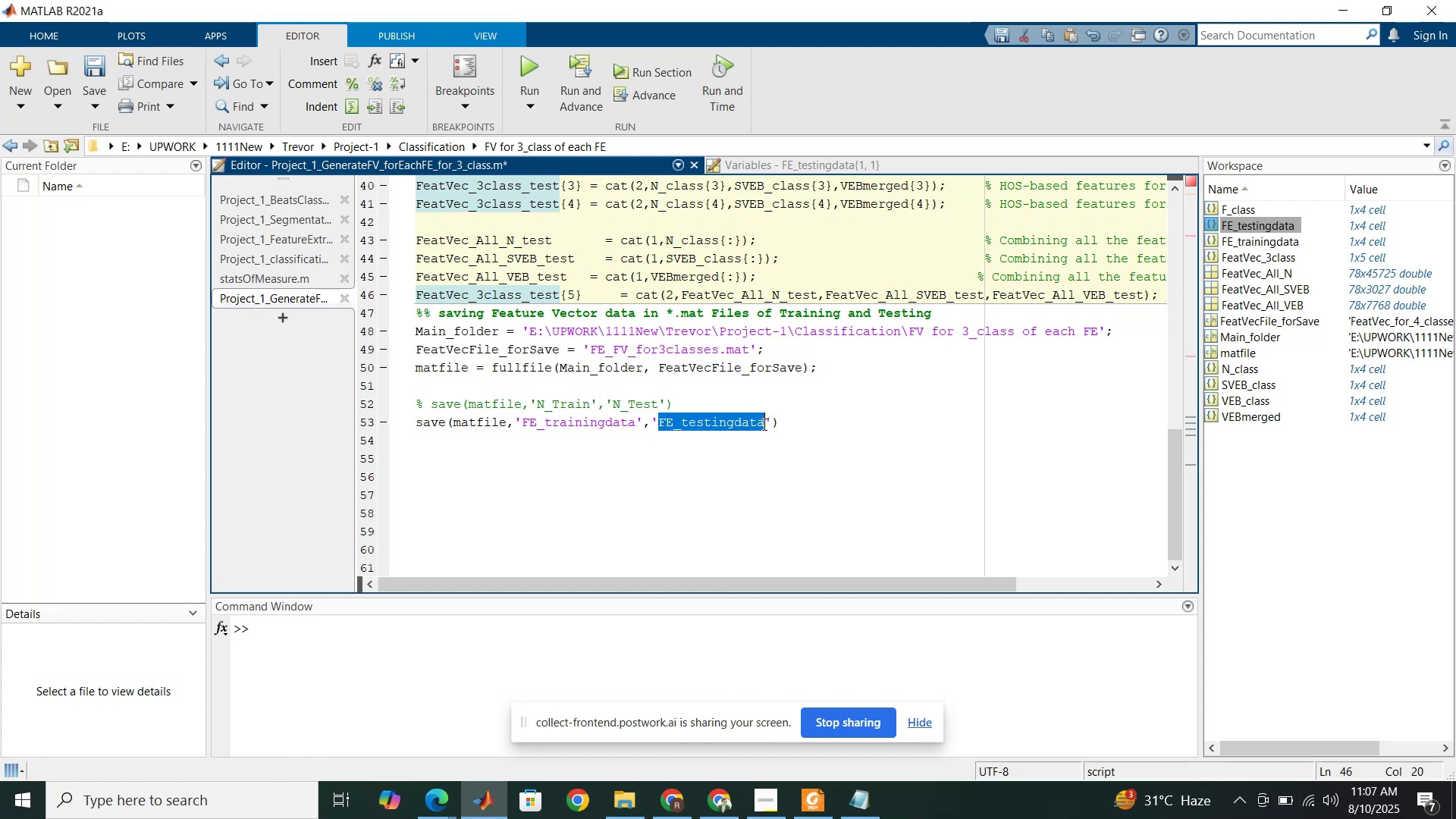 
key(Control+V)
 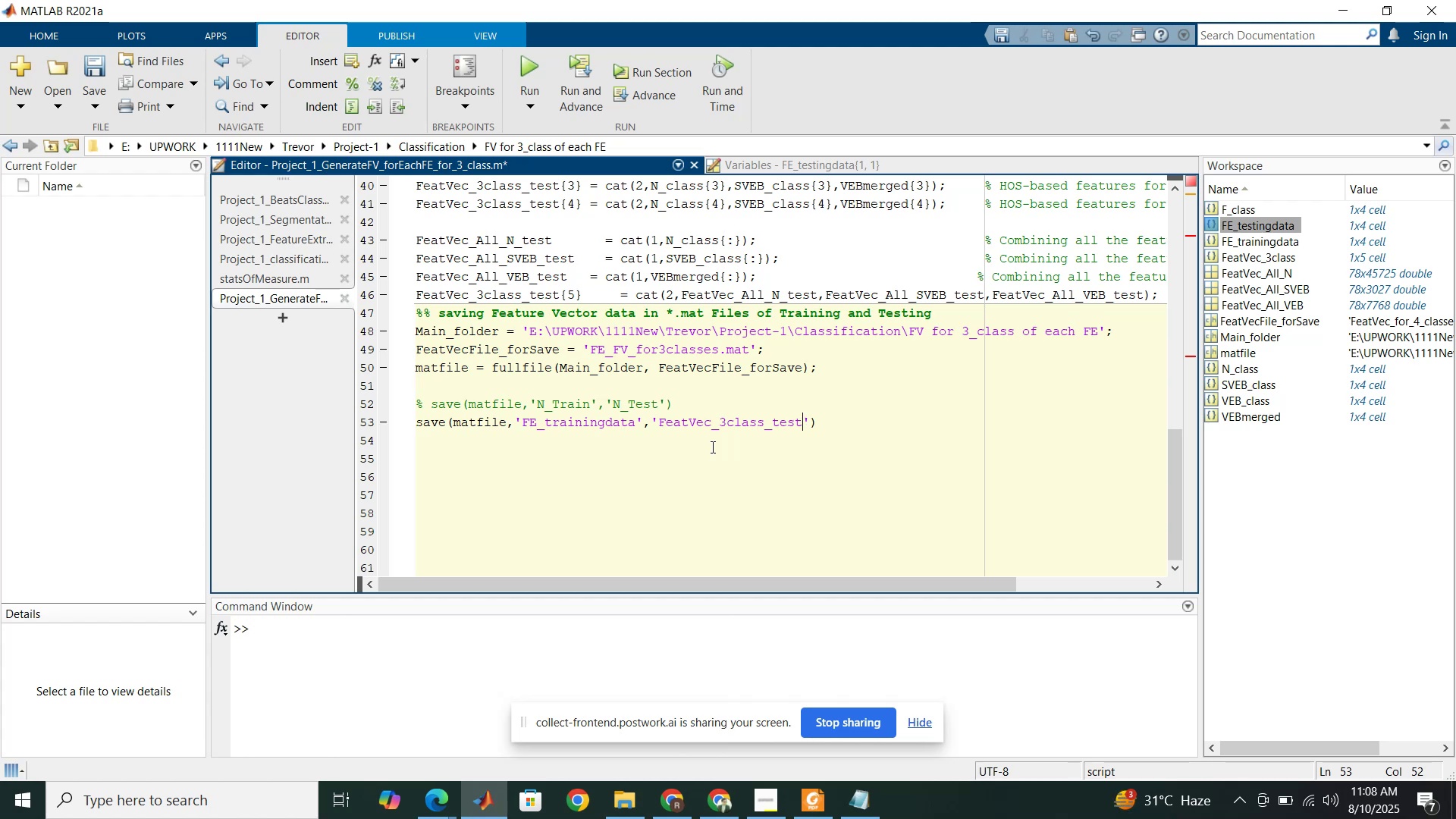 
wait(11.81)
 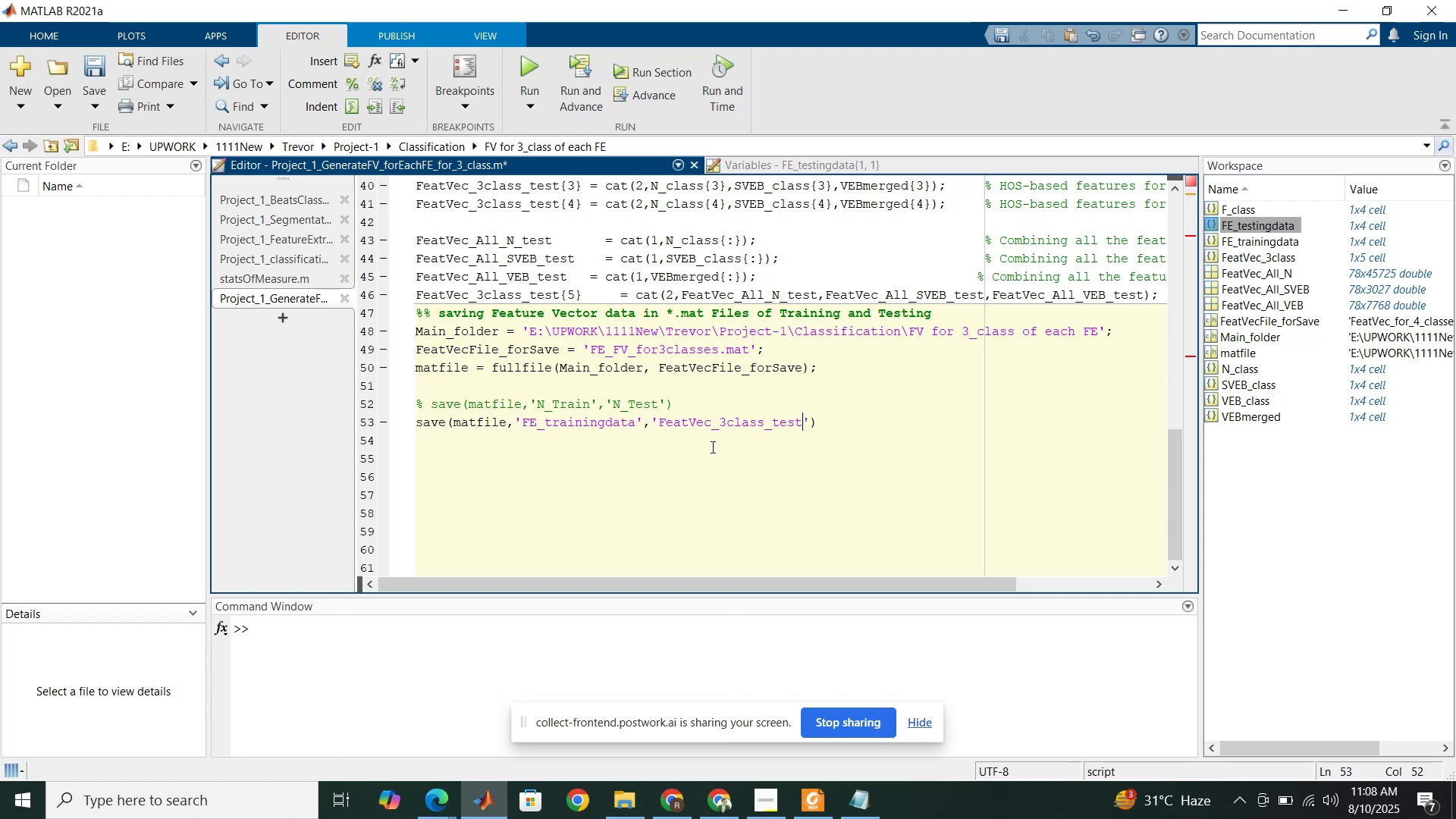 
scroll: coordinate [481, 262], scroll_direction: up, amount: 6.0
 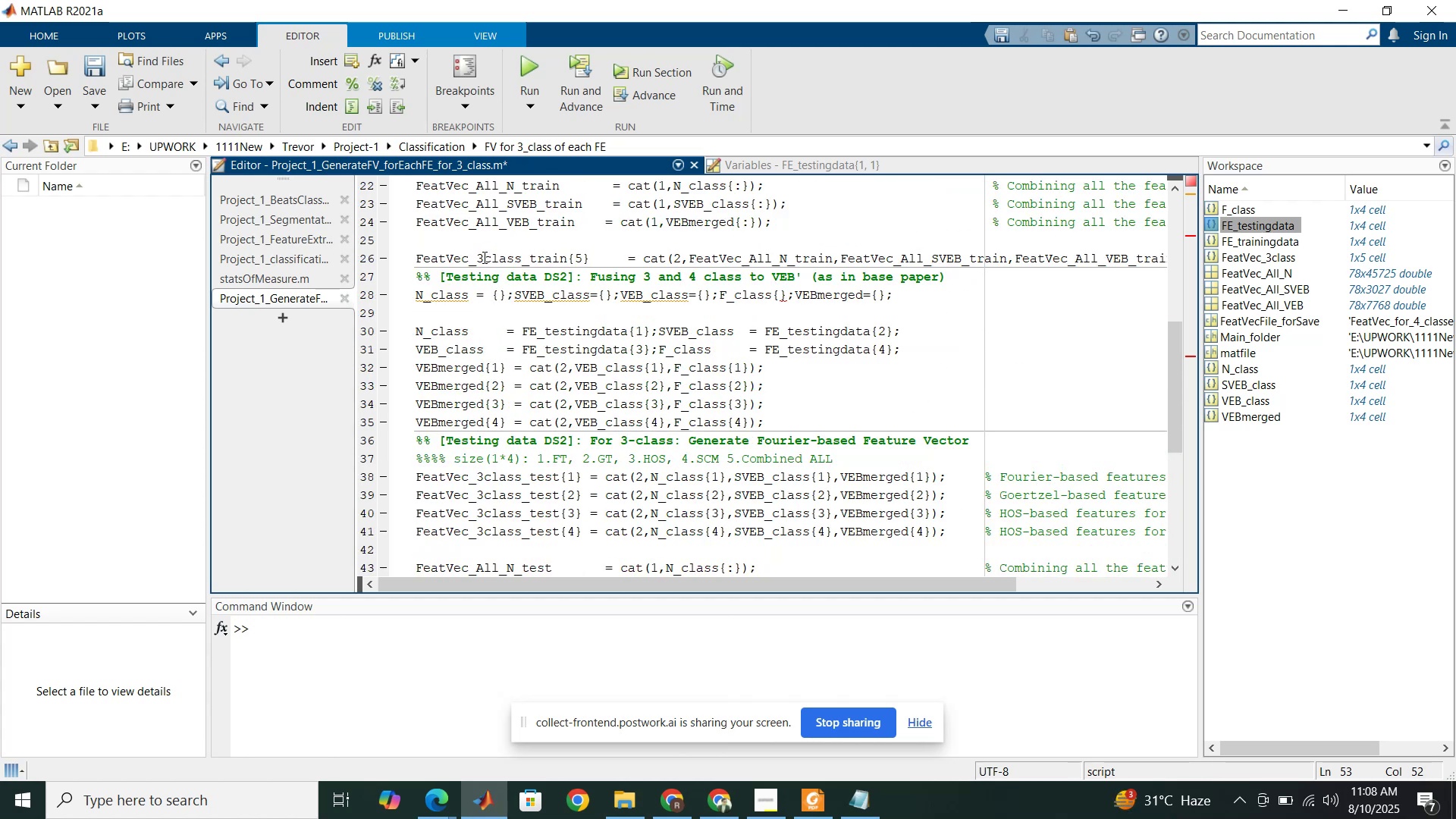 
double_click([483, 257])
 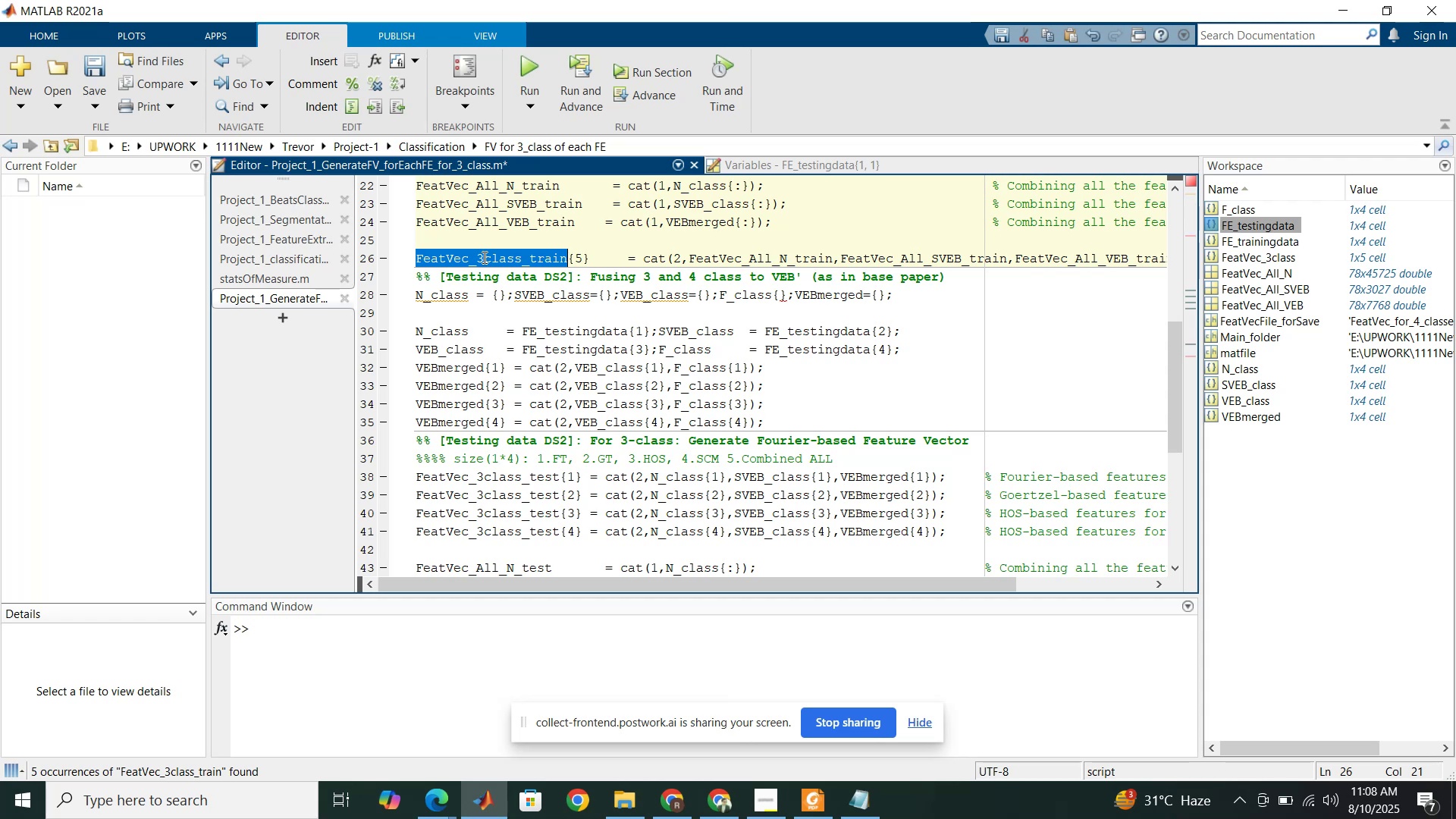 
key(Control+C)
 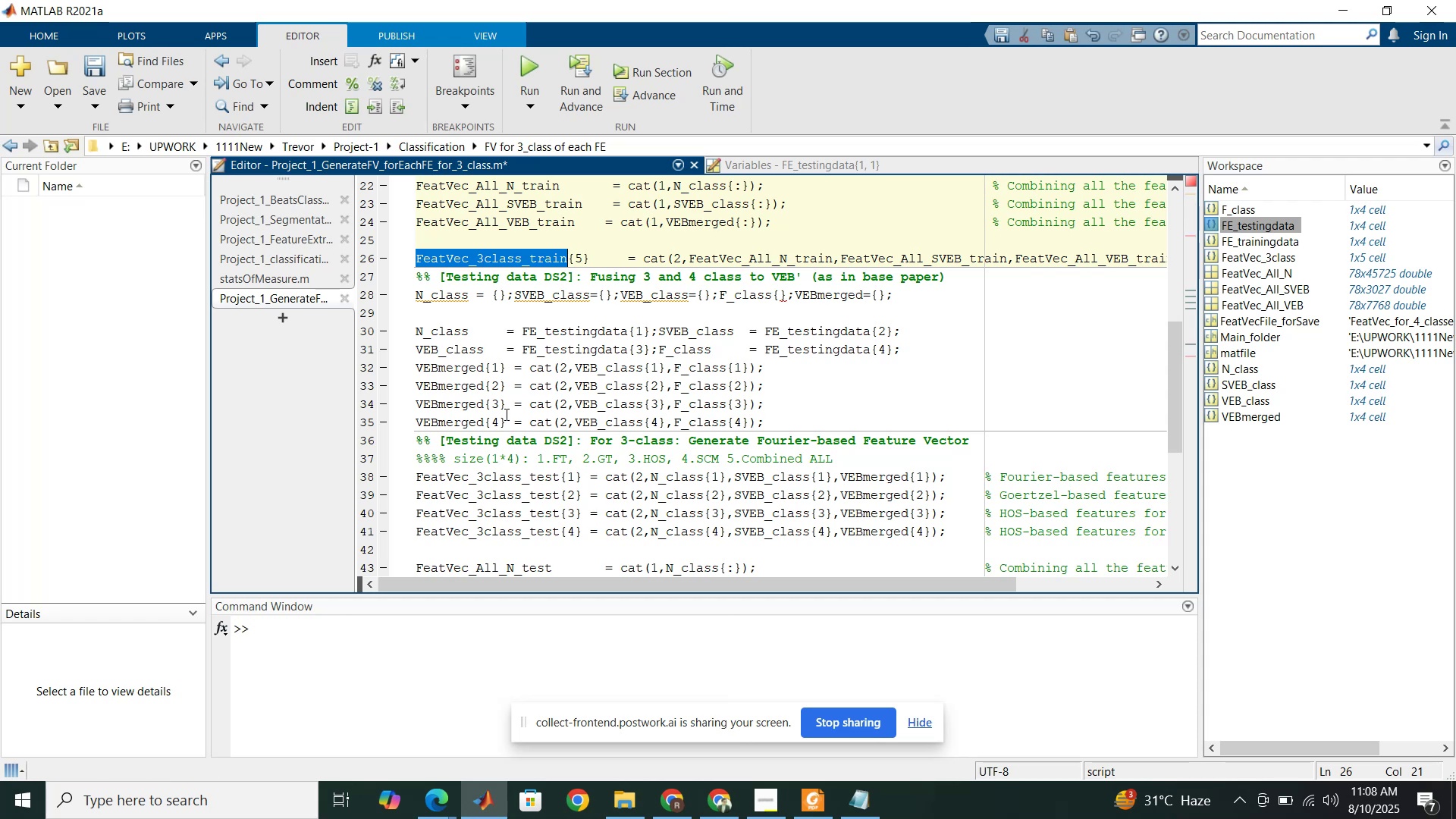 
scroll: coordinate [518, 452], scroll_direction: down, amount: 5.0
 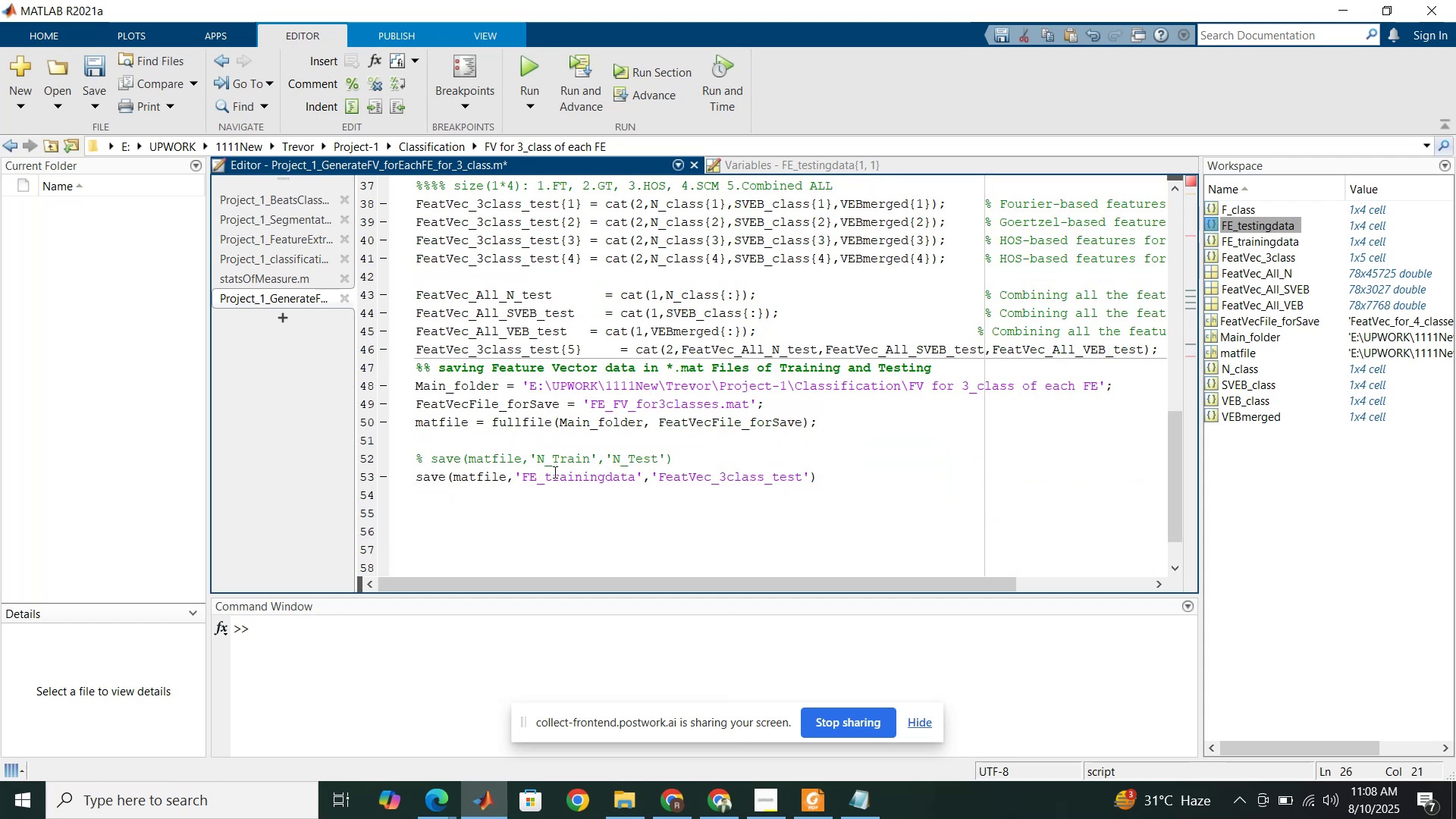 
double_click([554, 472])
 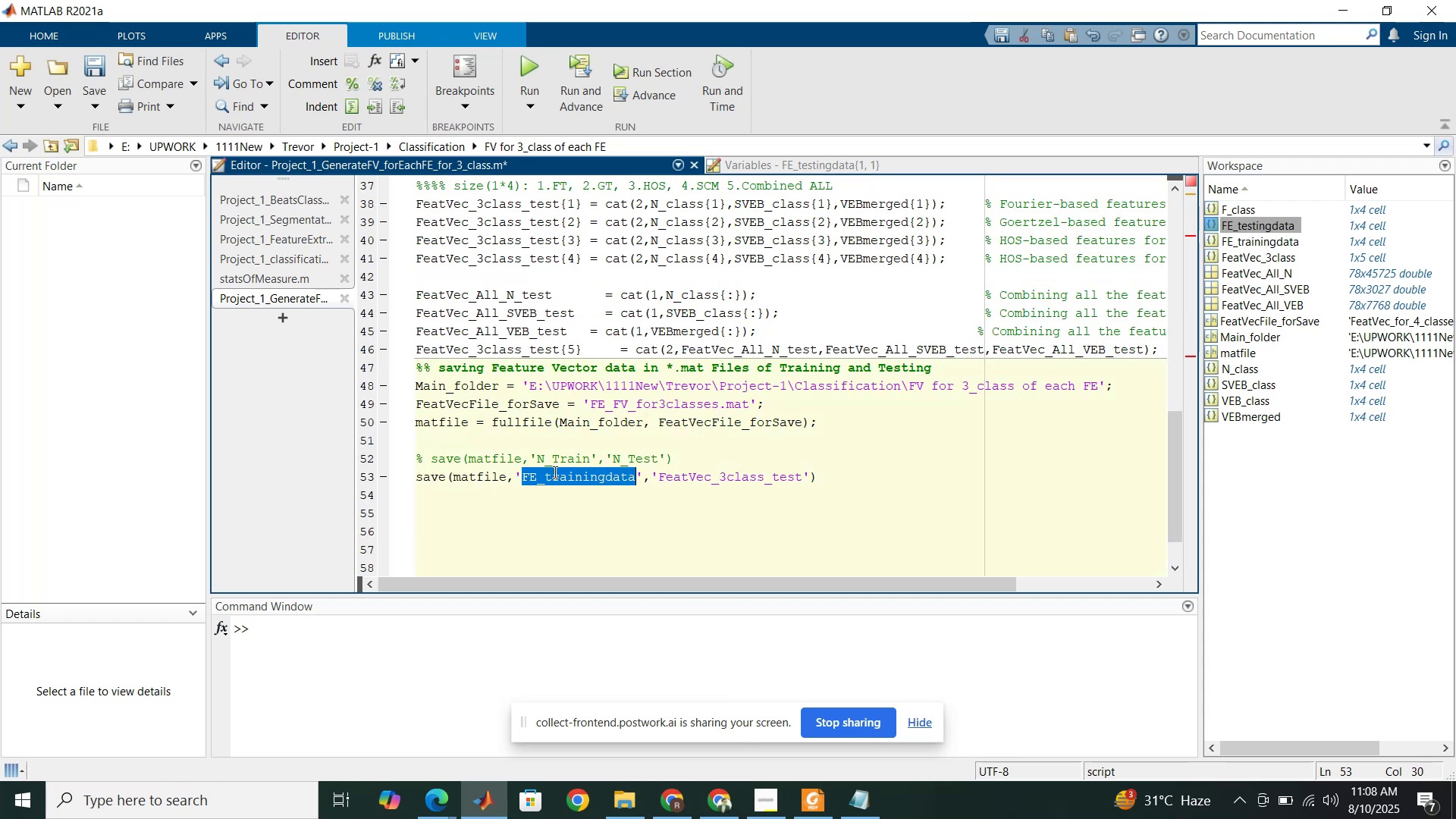 
key(Control+V)
 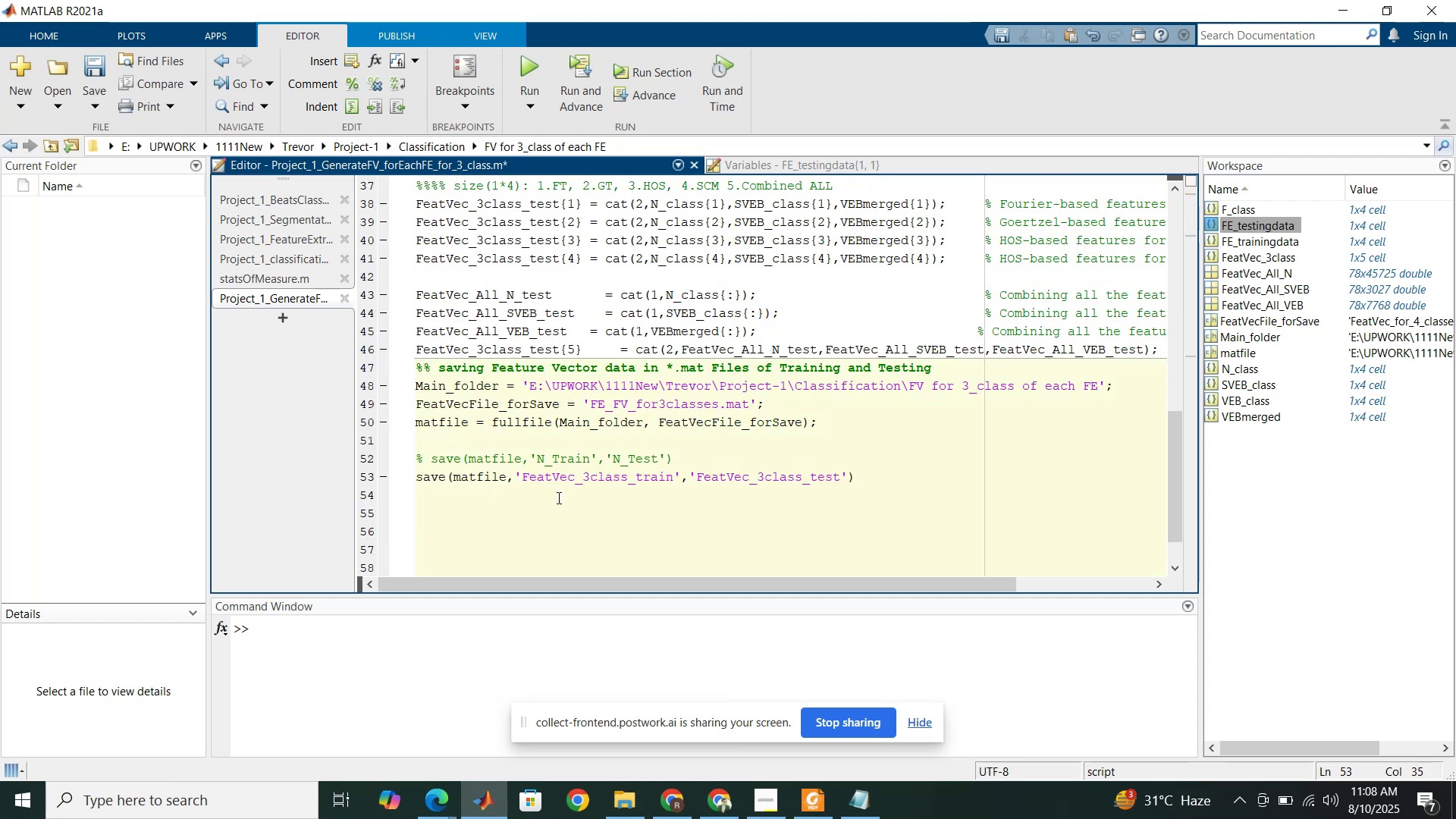 
left_click([559, 504])
 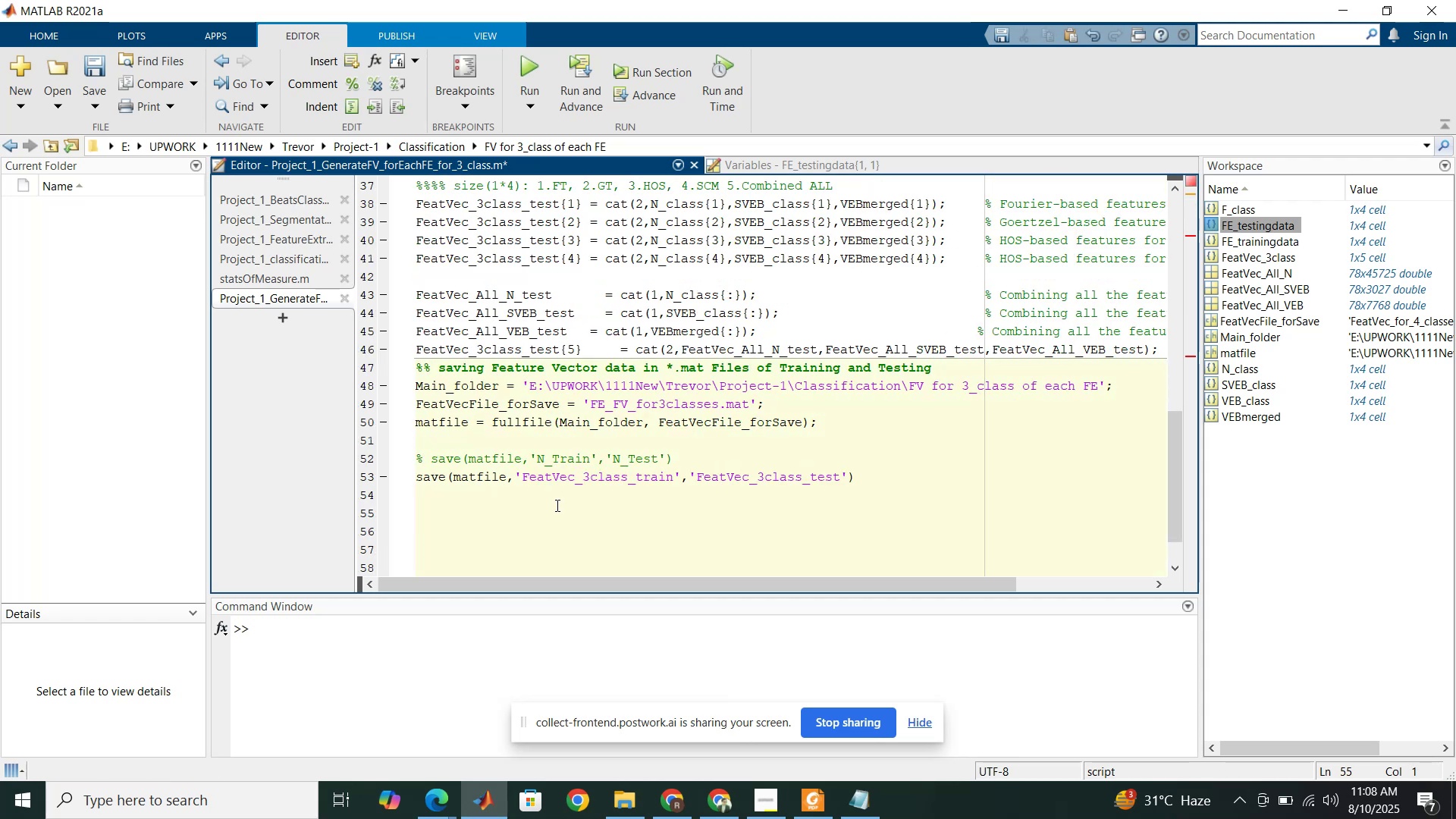 
scroll: coordinate [555, 506], scroll_direction: up, amount: 1.0
 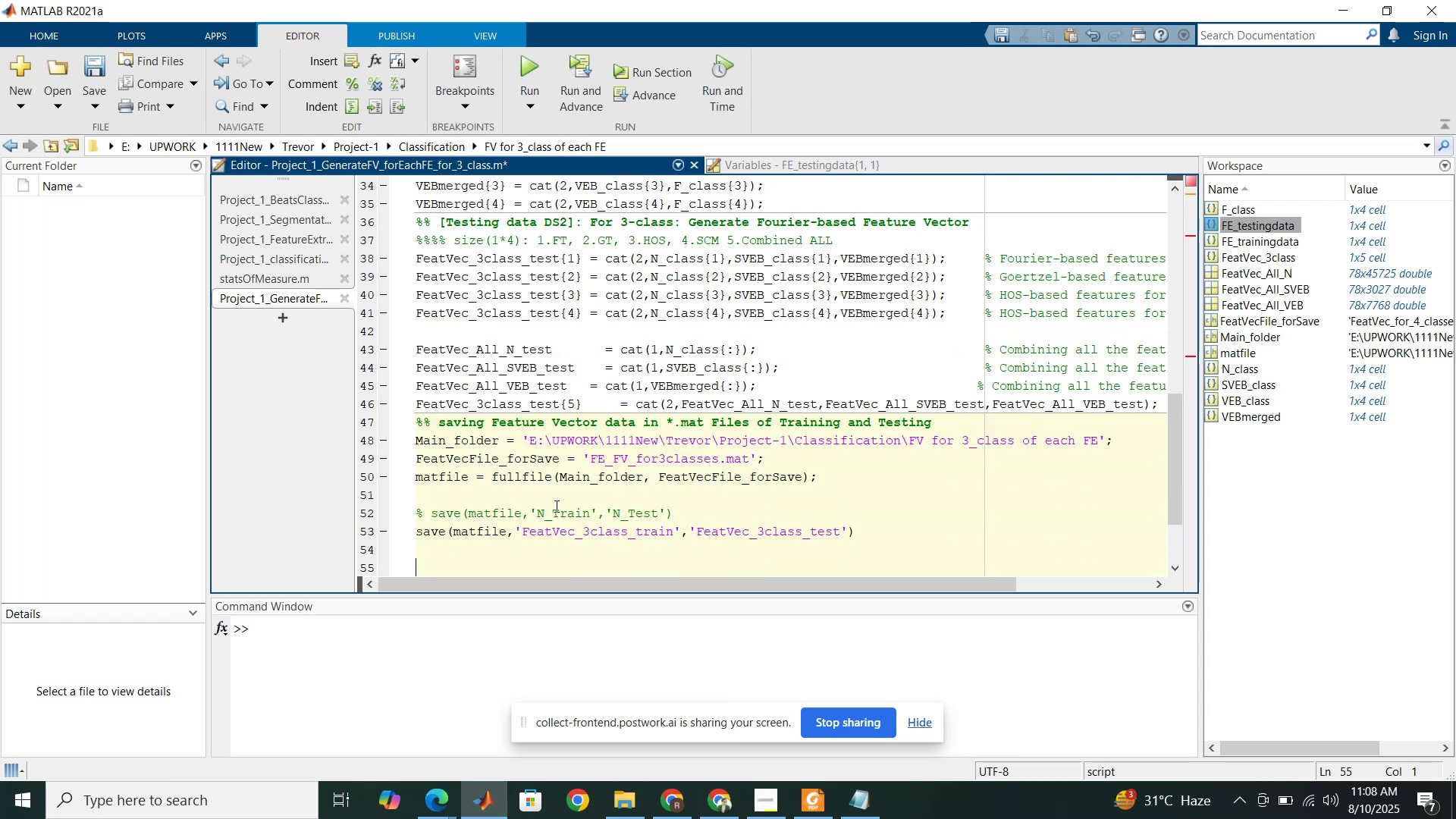 
scroll: coordinate [554, 505], scroll_direction: down, amount: 3.0
 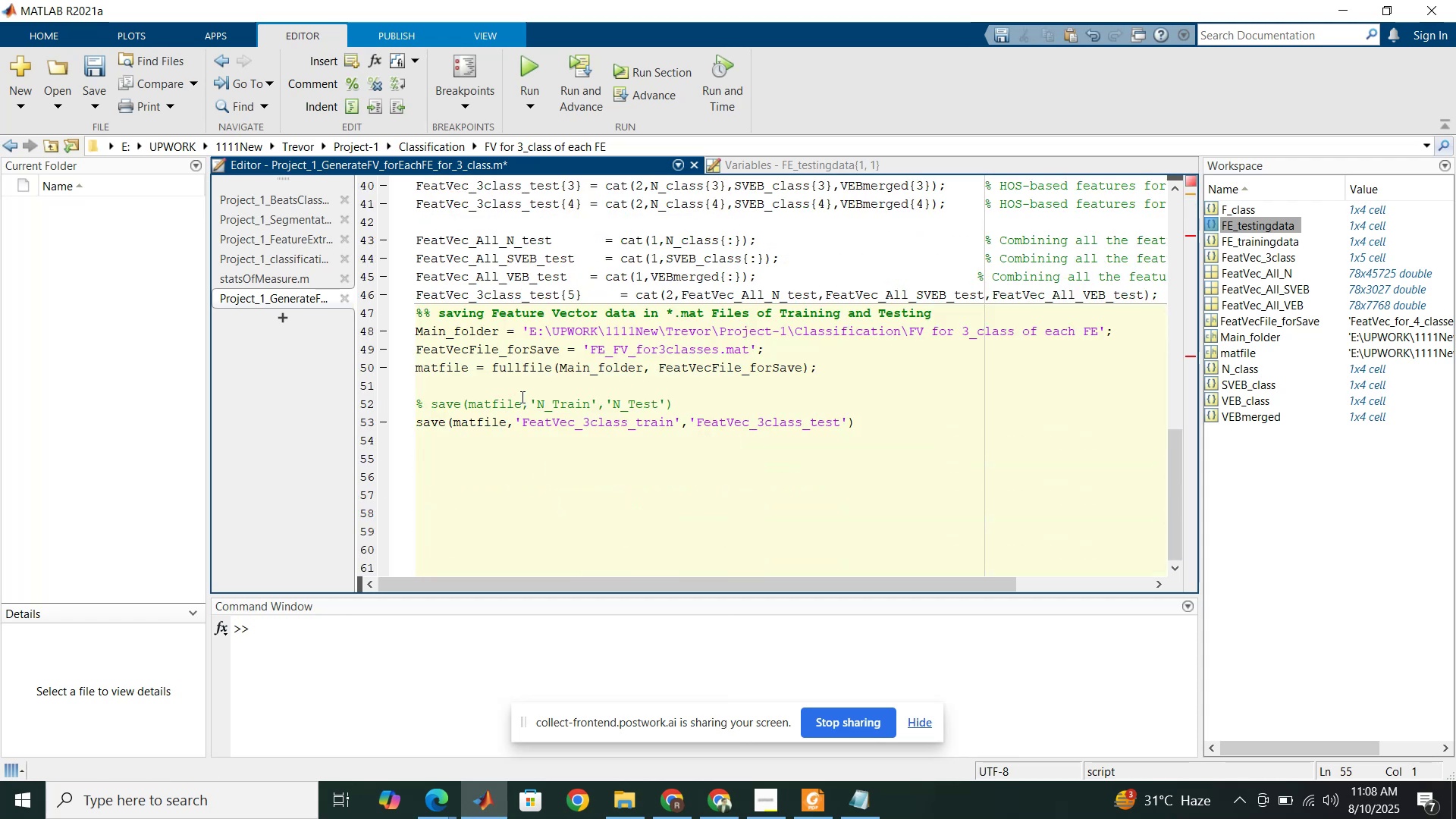 
left_click([519, 393])
 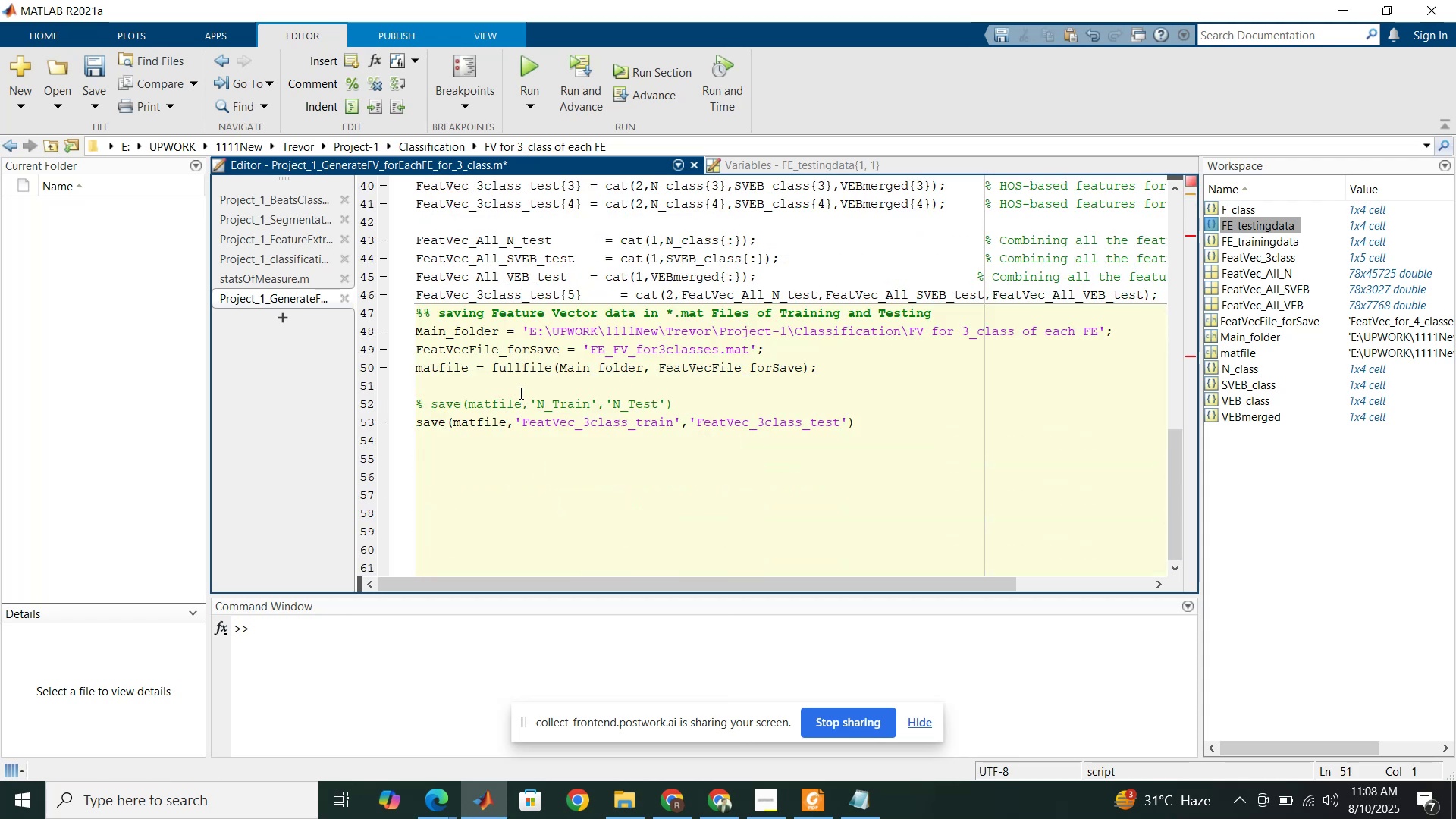 
key(Delete)
 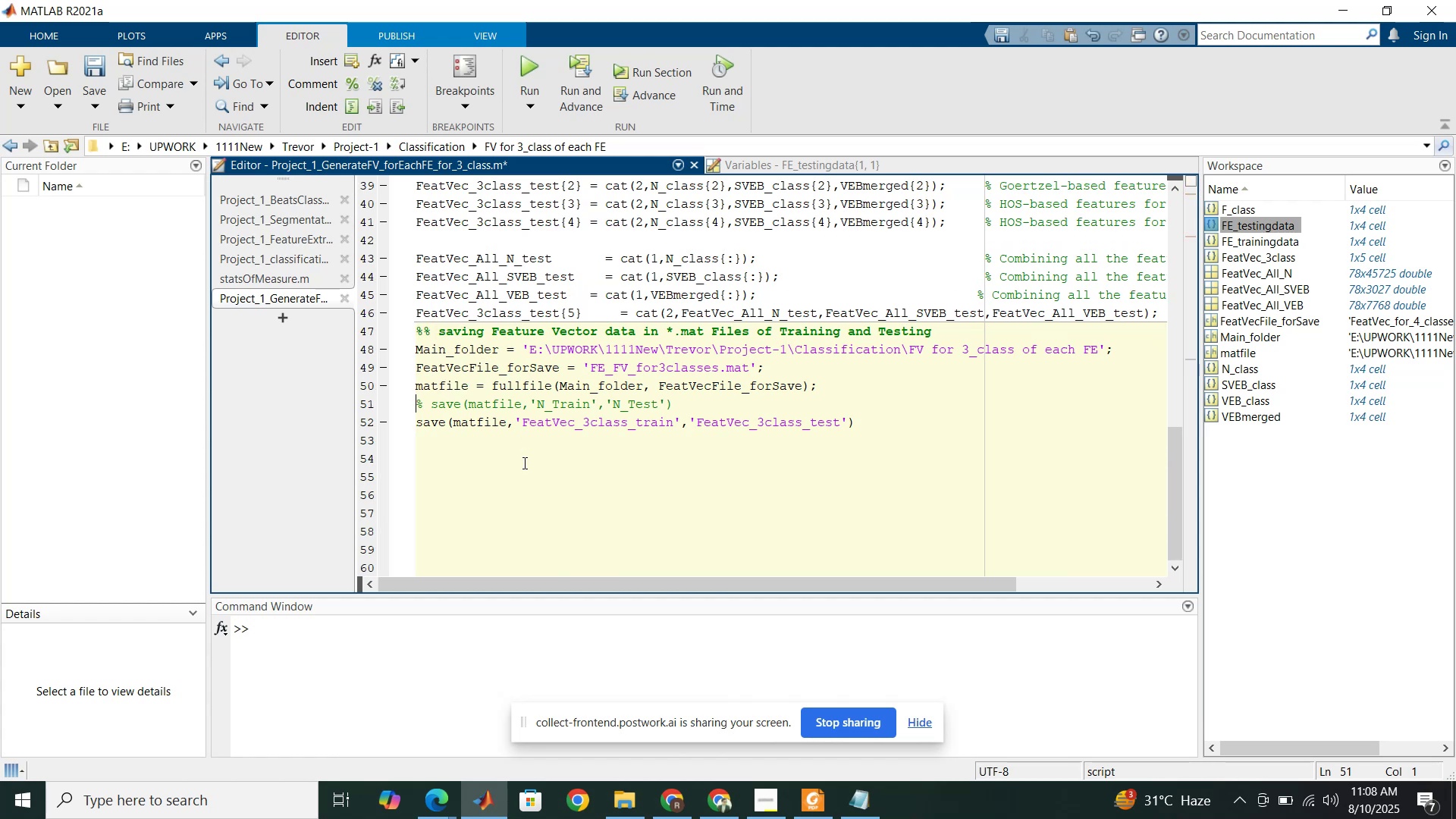 
left_click([523, 463])
 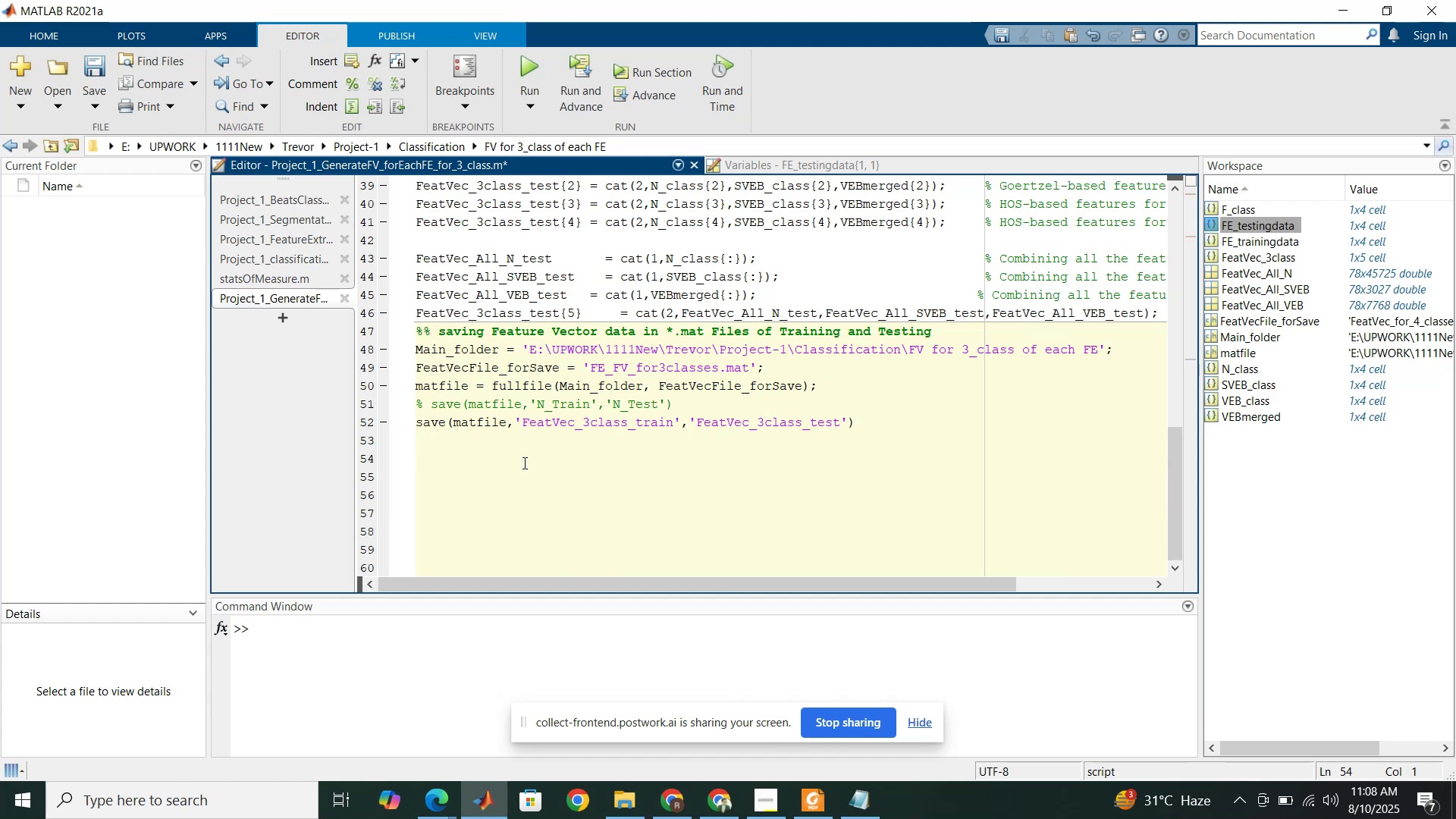 
scroll: coordinate [523, 463], scroll_direction: up, amount: 21.0
 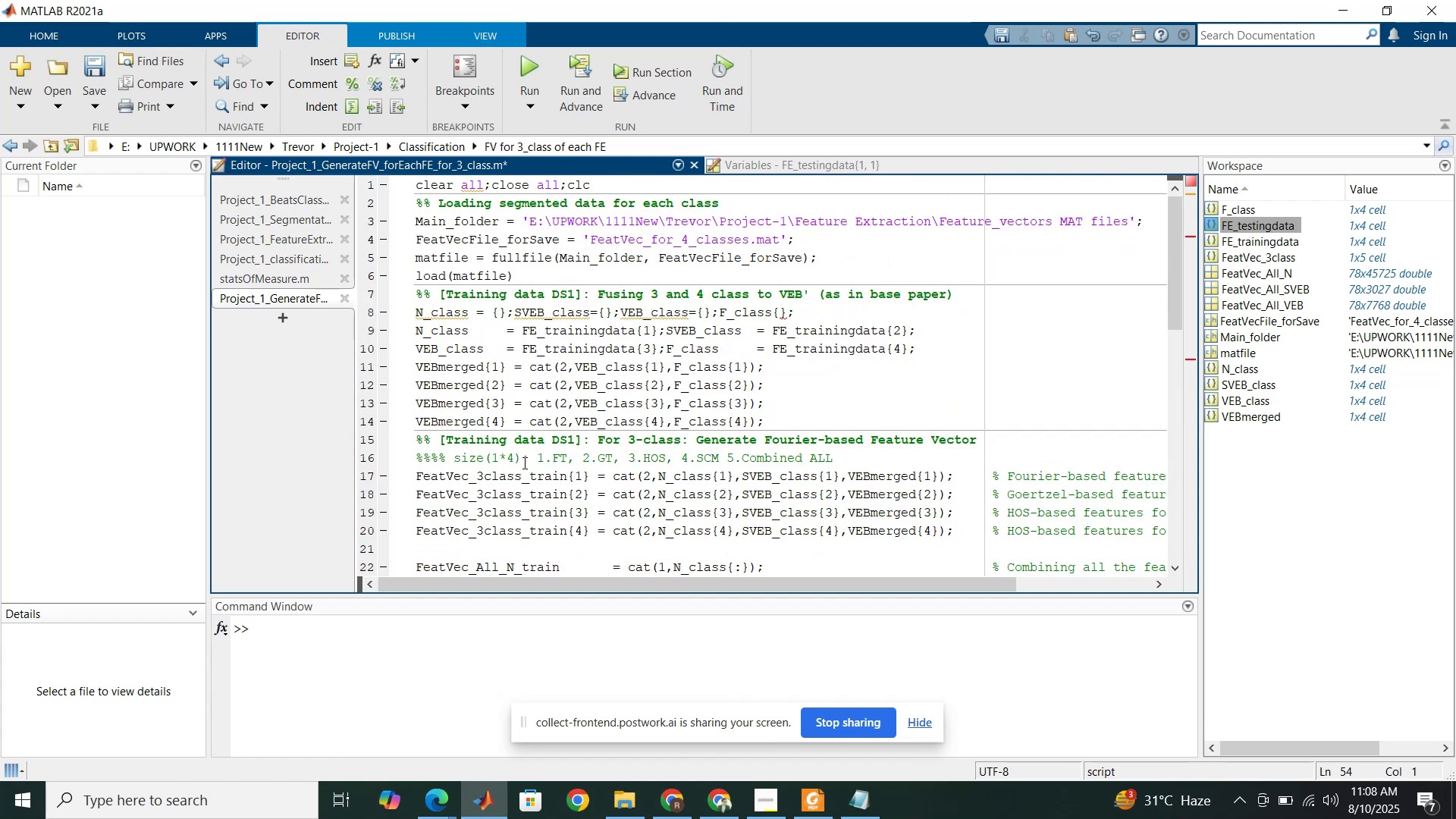 
hold_key(key=ControlLeft, duration=1.08)
 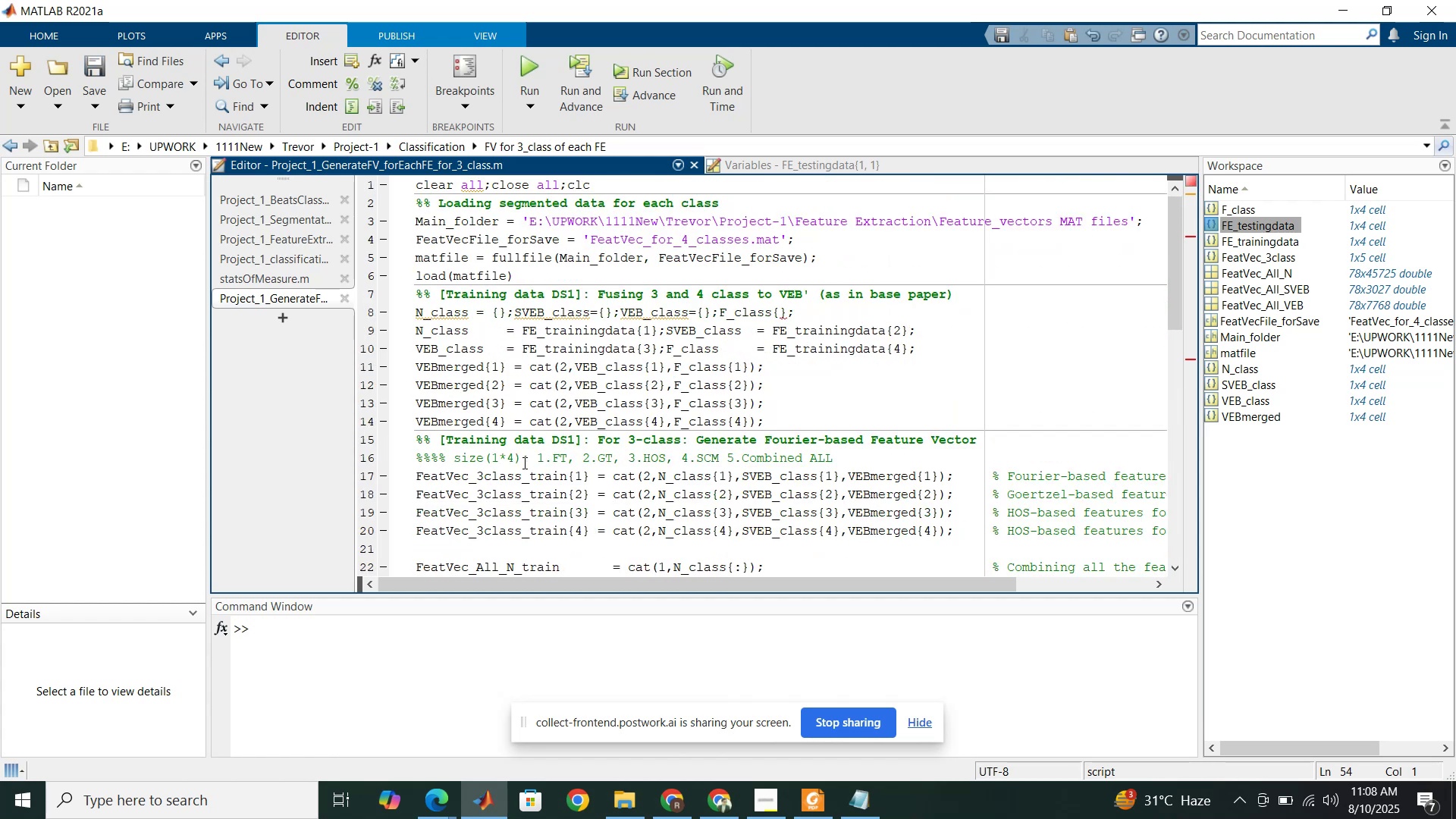 
hold_key(key=S, duration=0.34)
 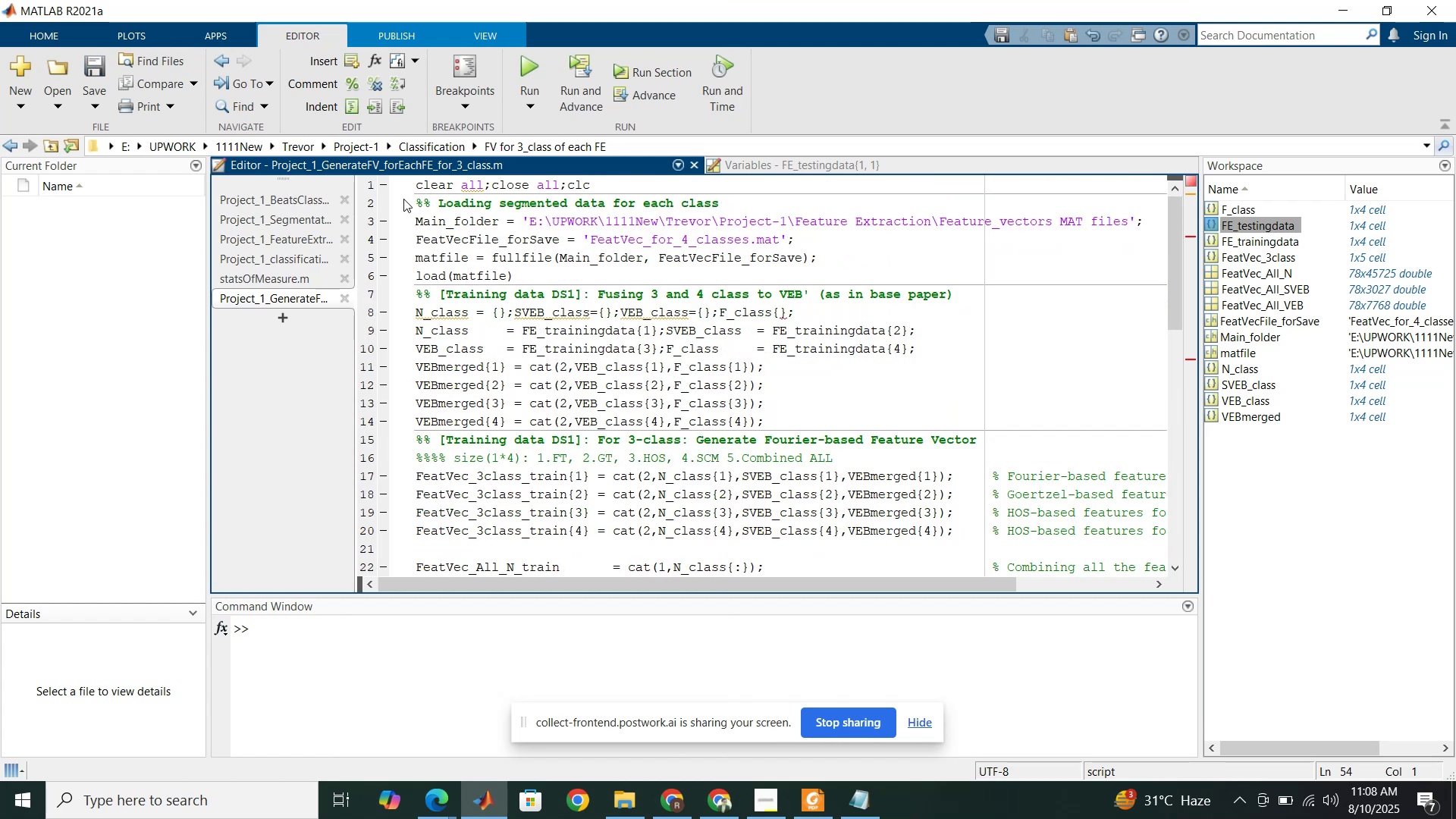 
left_click([422, 142])
 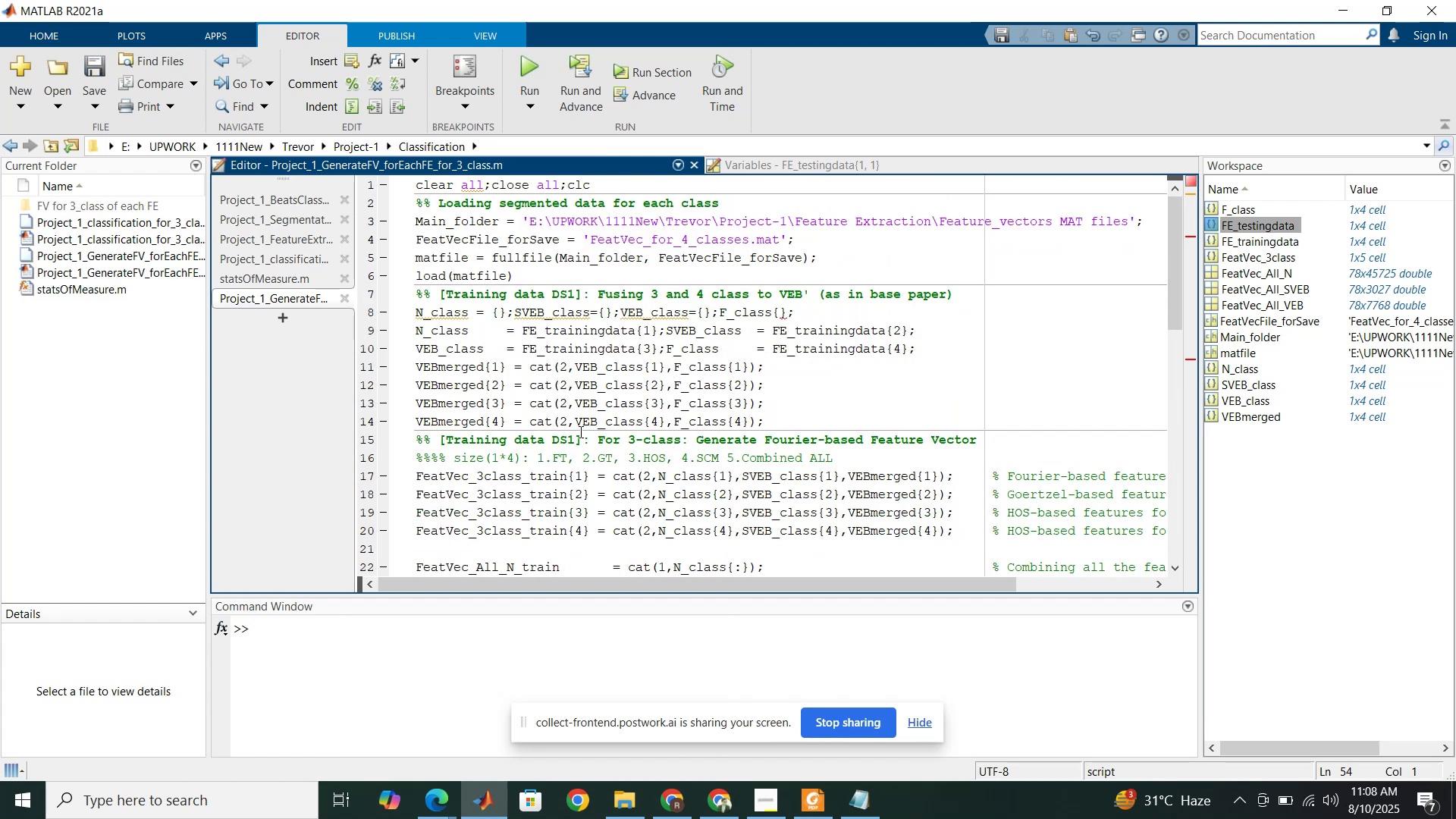 
left_click([583, 431])
 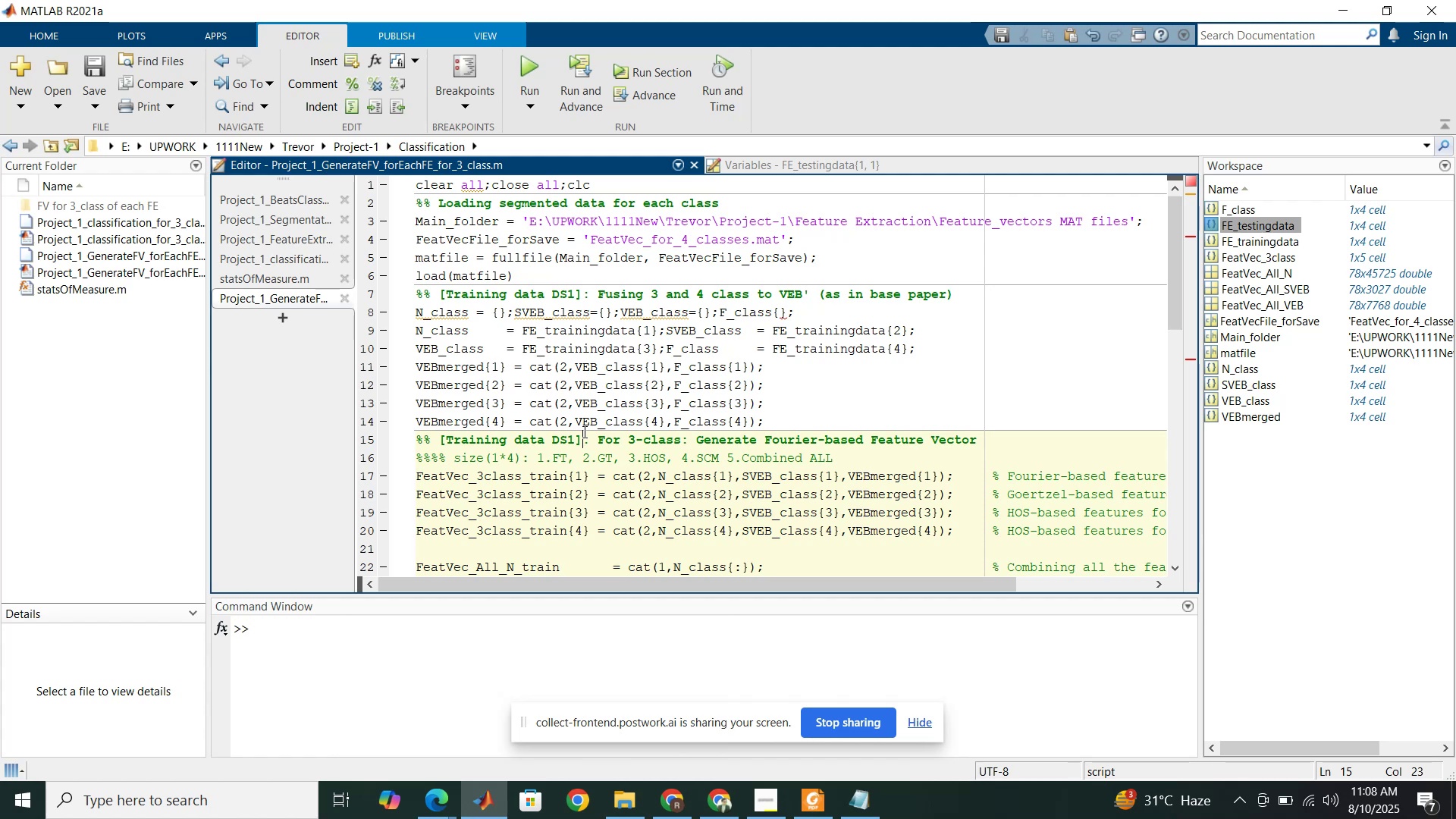 
scroll: coordinate [583, 431], scroll_direction: down, amount: 2.0
 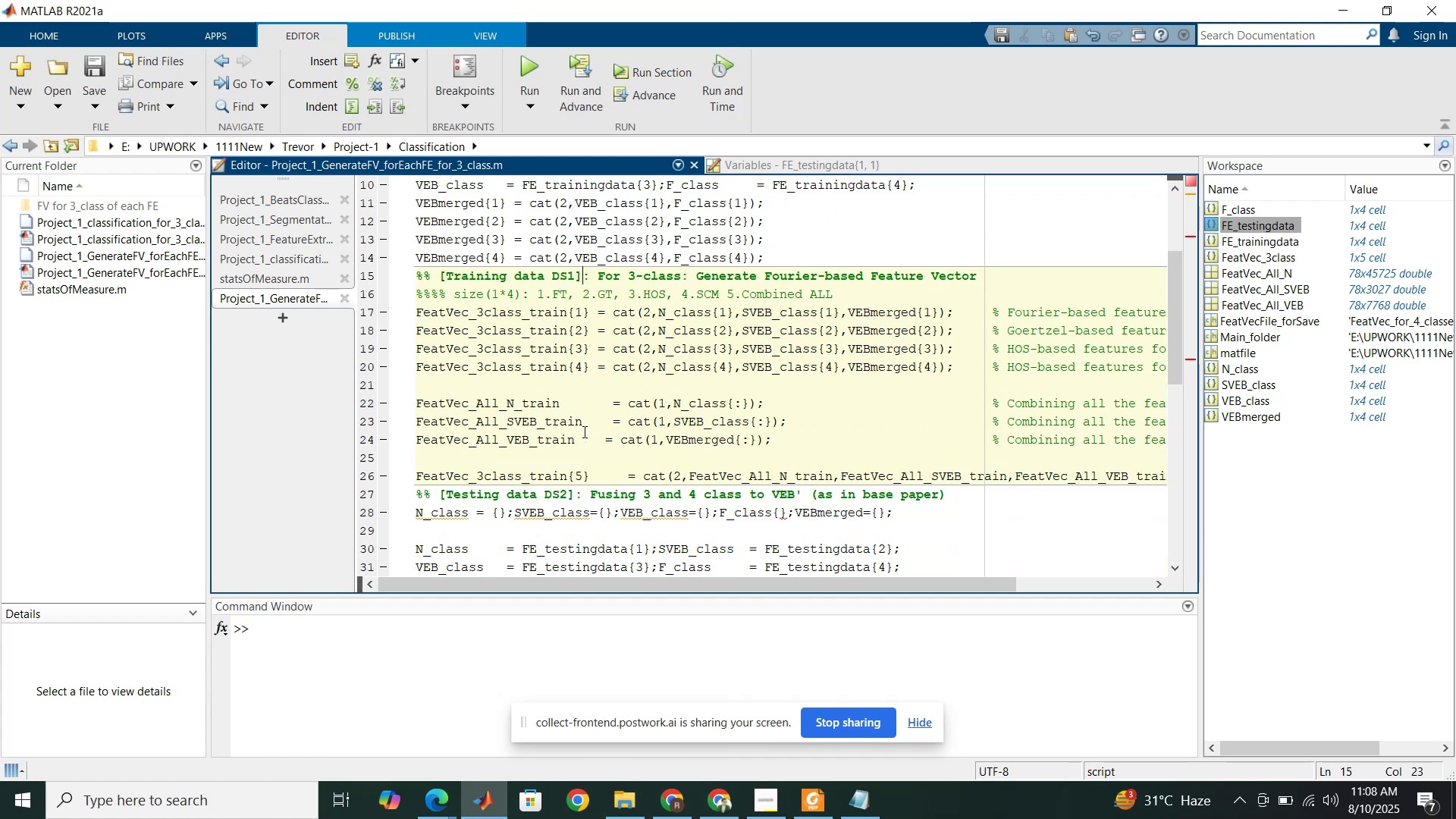 
scroll: coordinate [583, 431], scroll_direction: up, amount: 3.0
 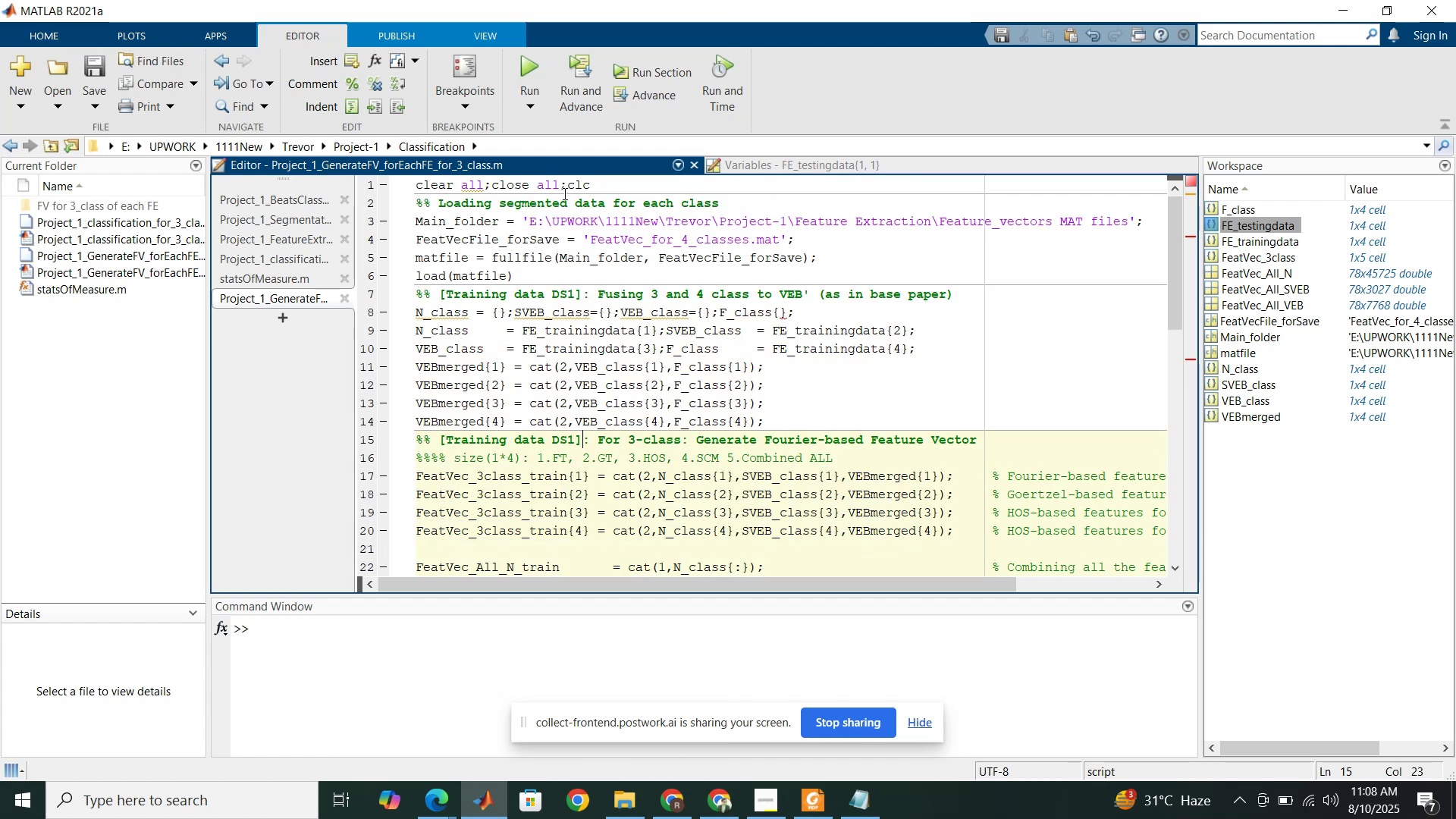 
left_click([560, 179])
 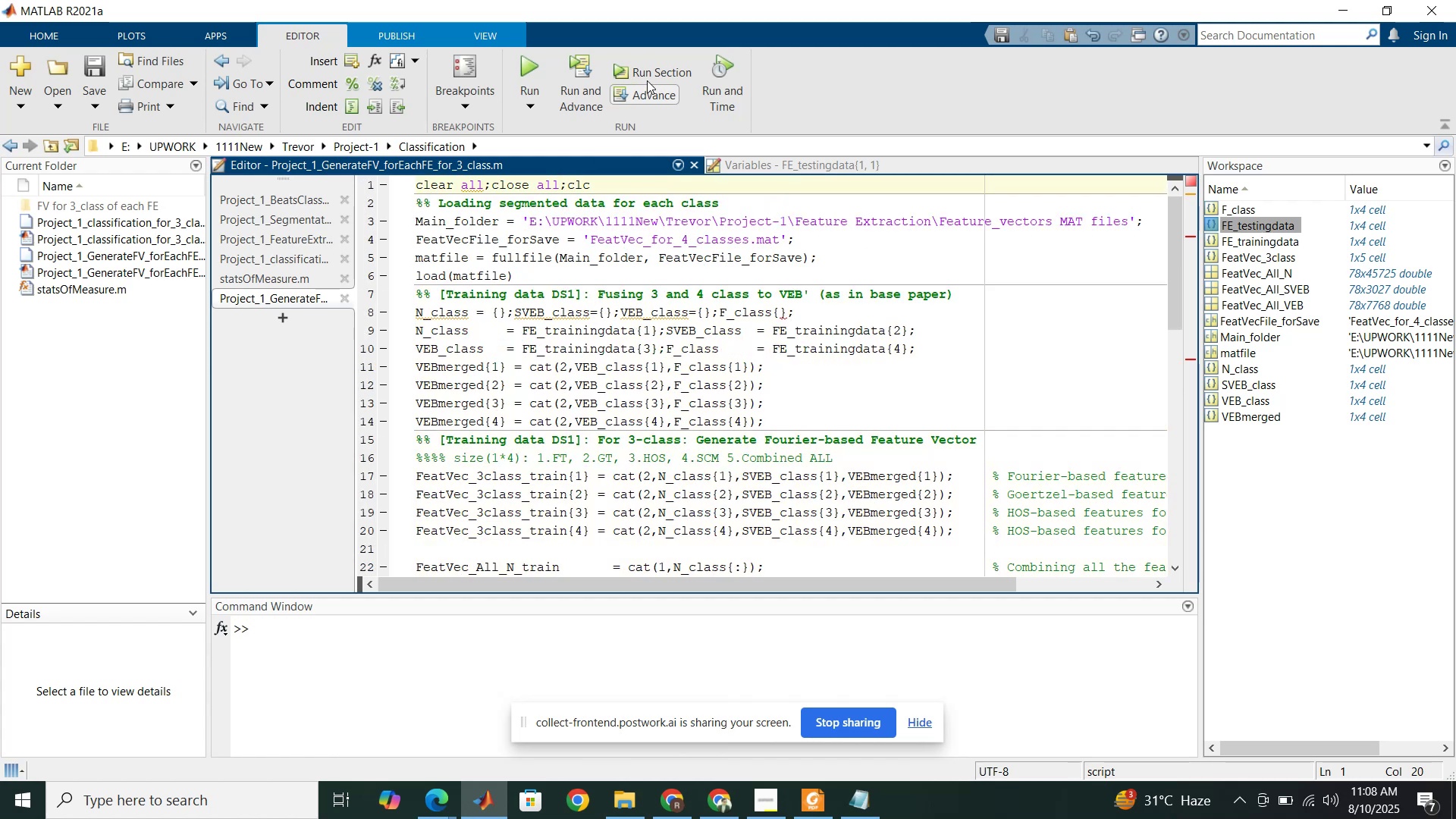 
left_click([648, 77])
 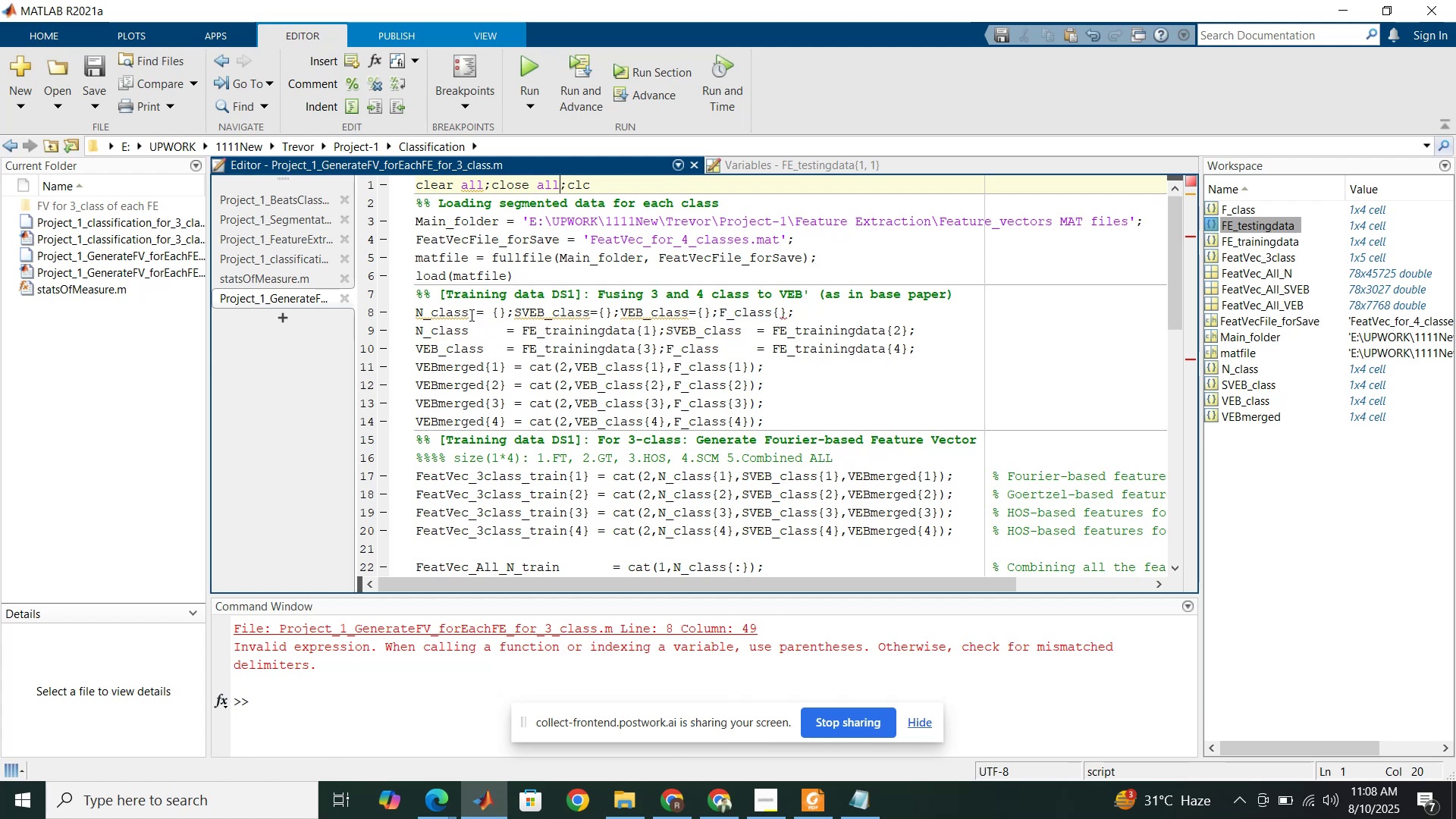 
wait(19.54)
 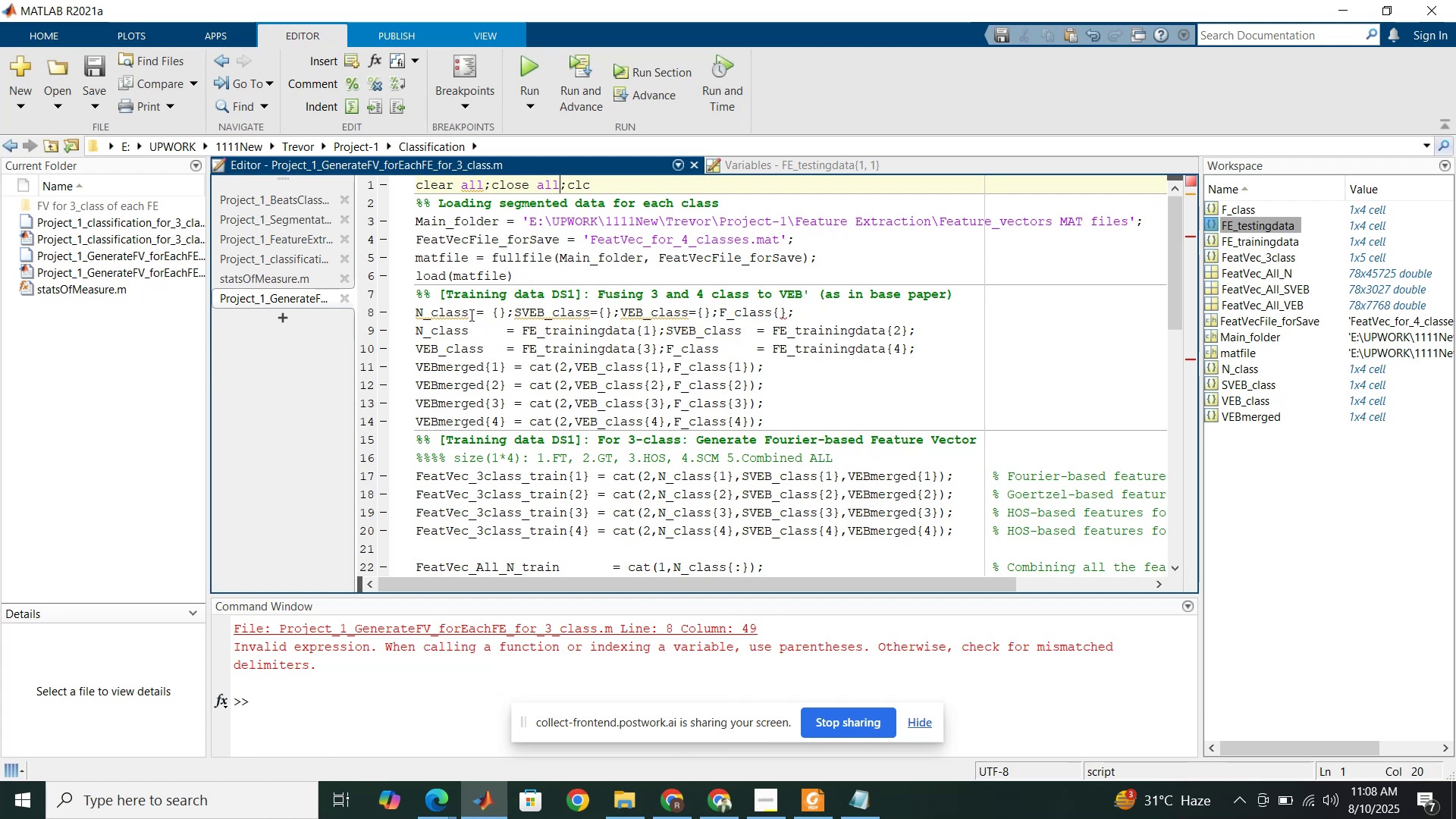 
left_click([518, 311])
 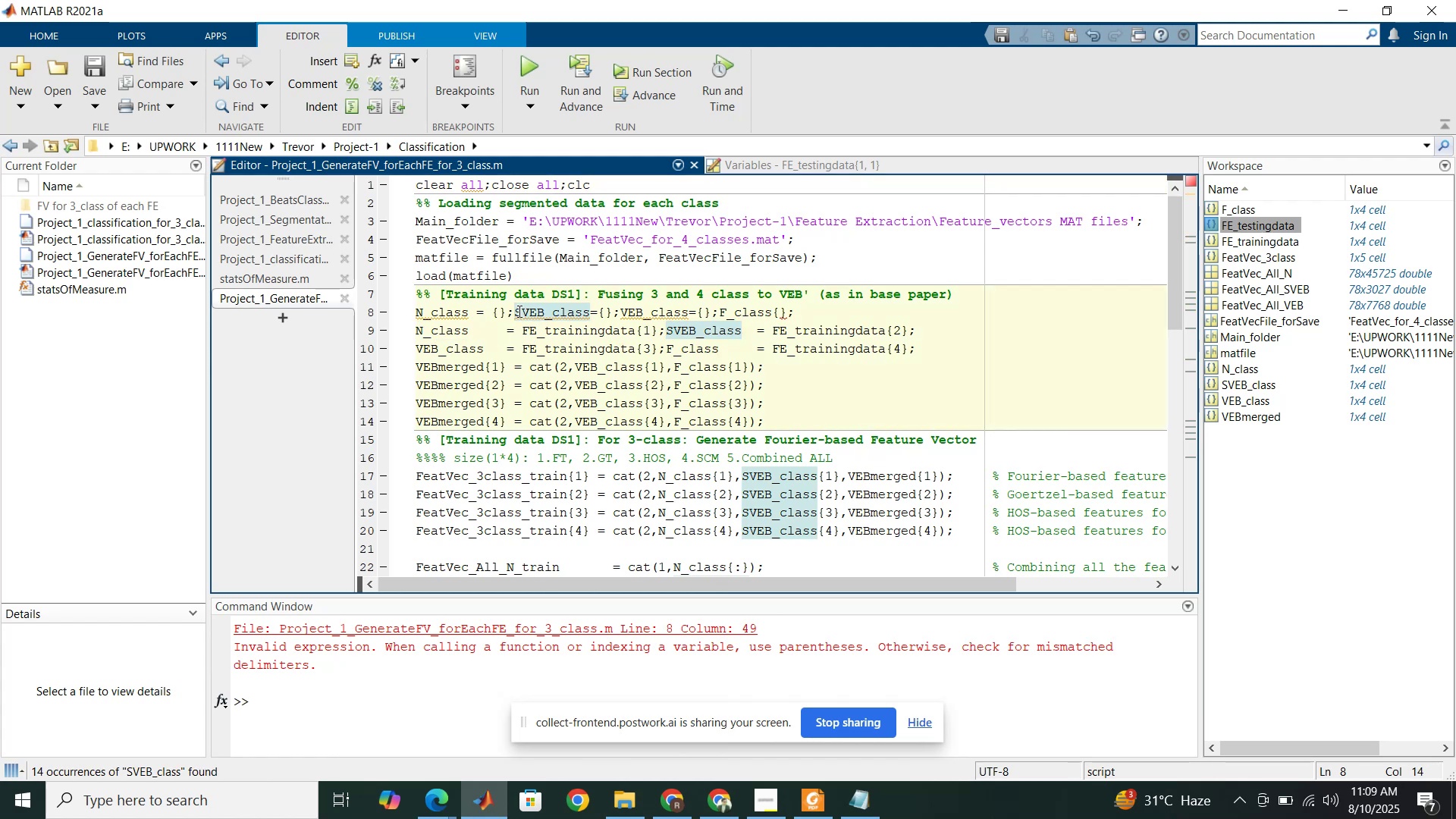 
wait(8.74)
 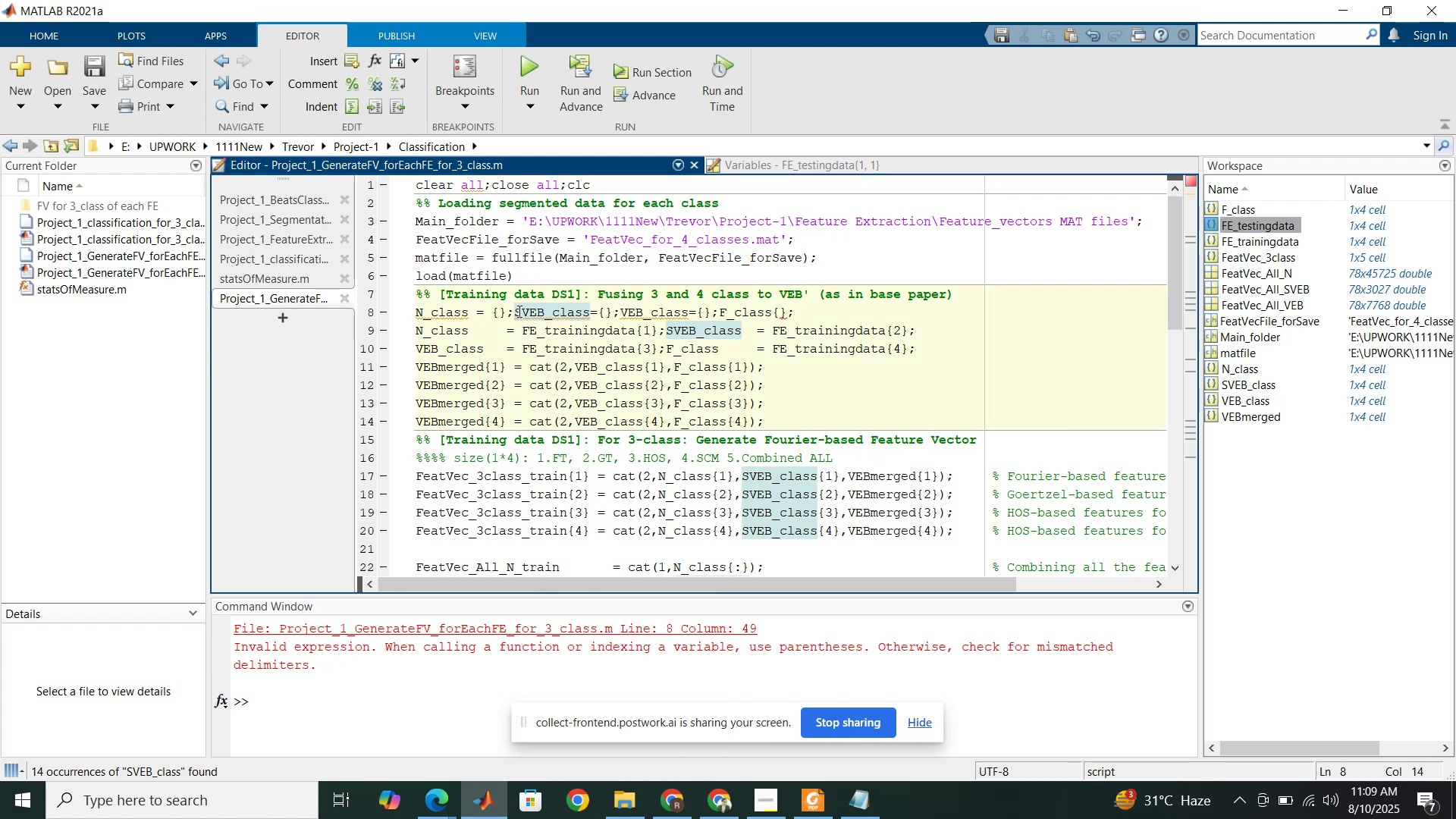 
left_click([375, 698])
 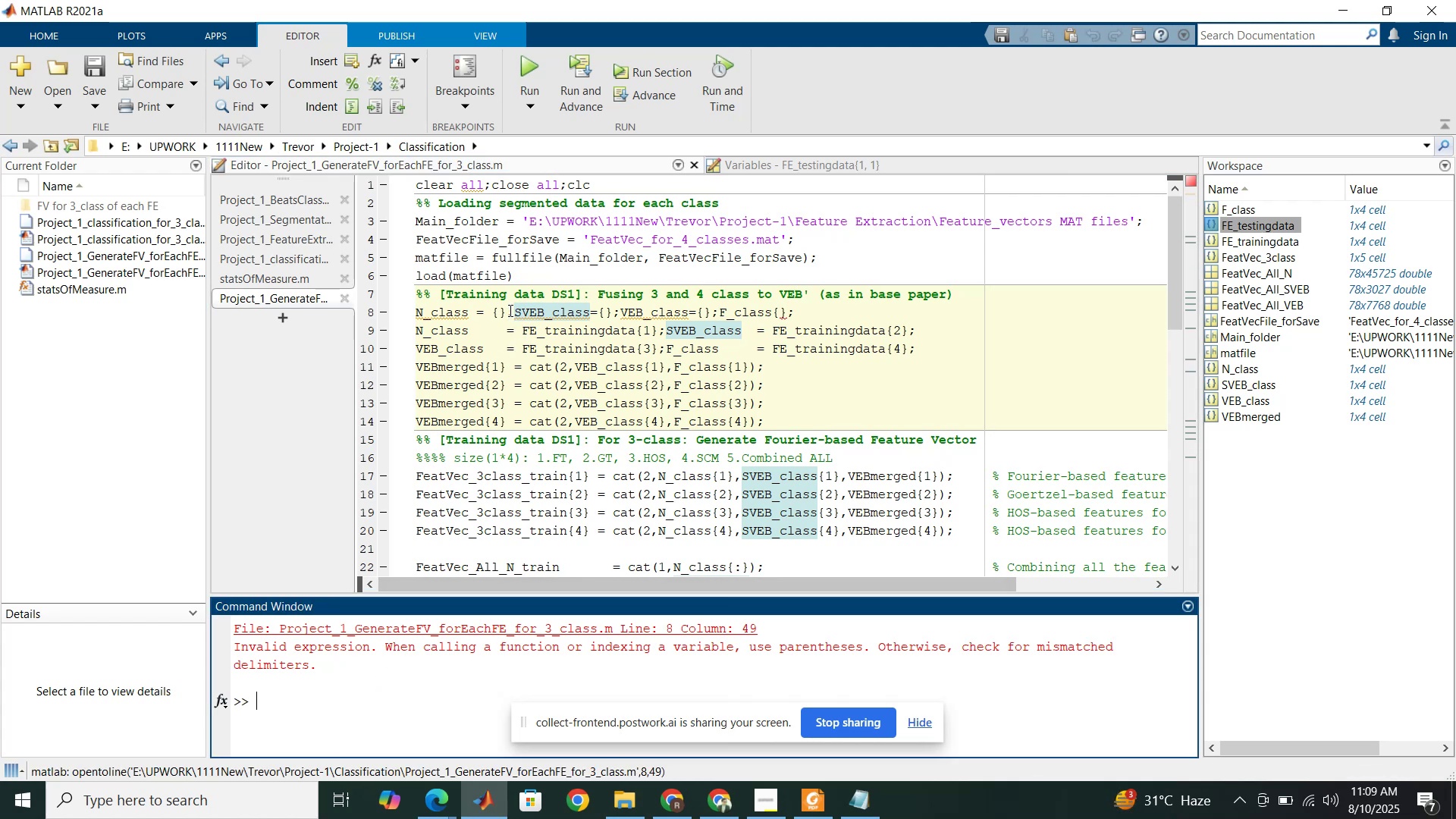 
left_click_drag(start_coordinate=[510, 313], to_coordinate=[492, 309])
 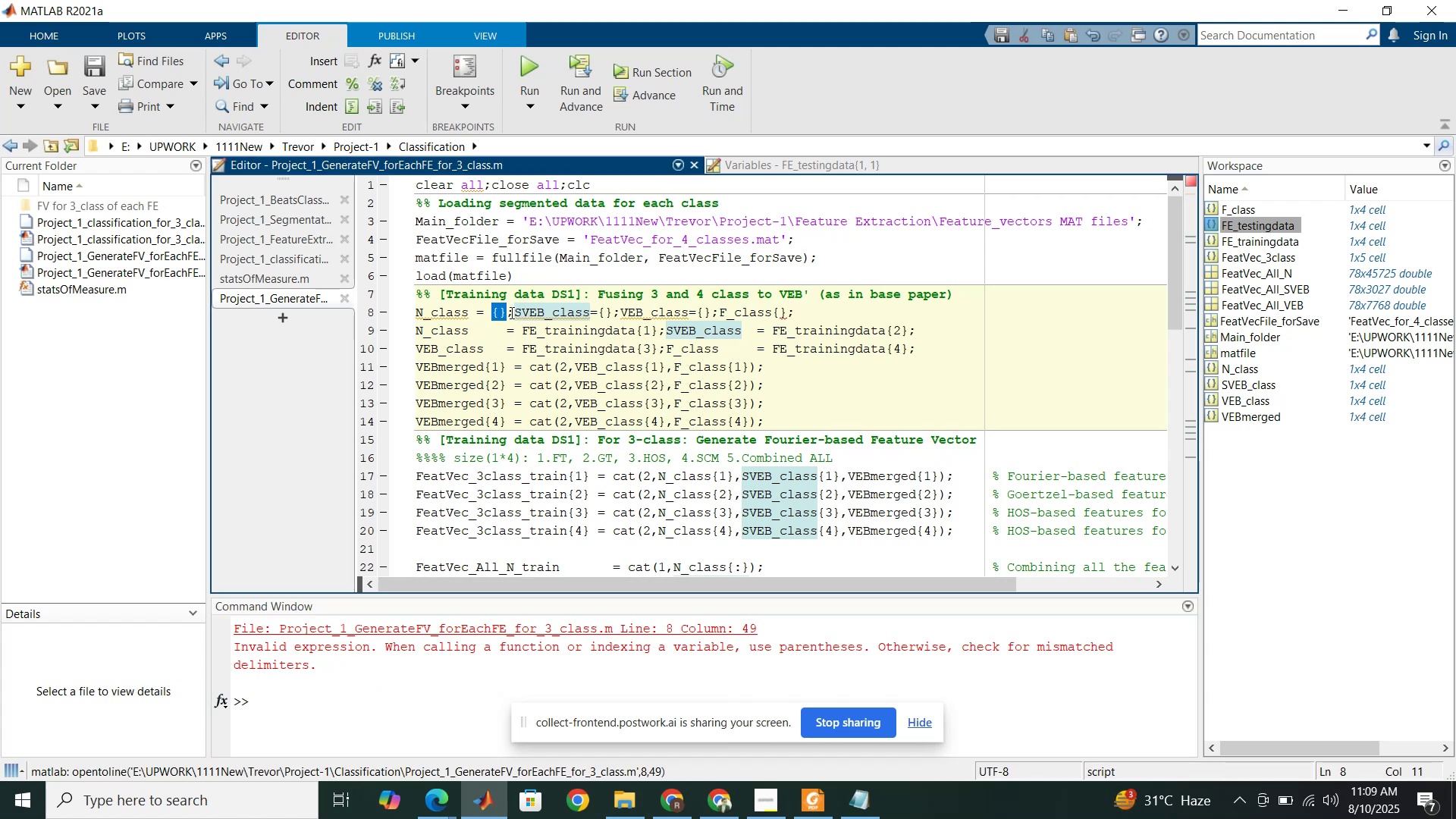 
left_click([510, 312])
 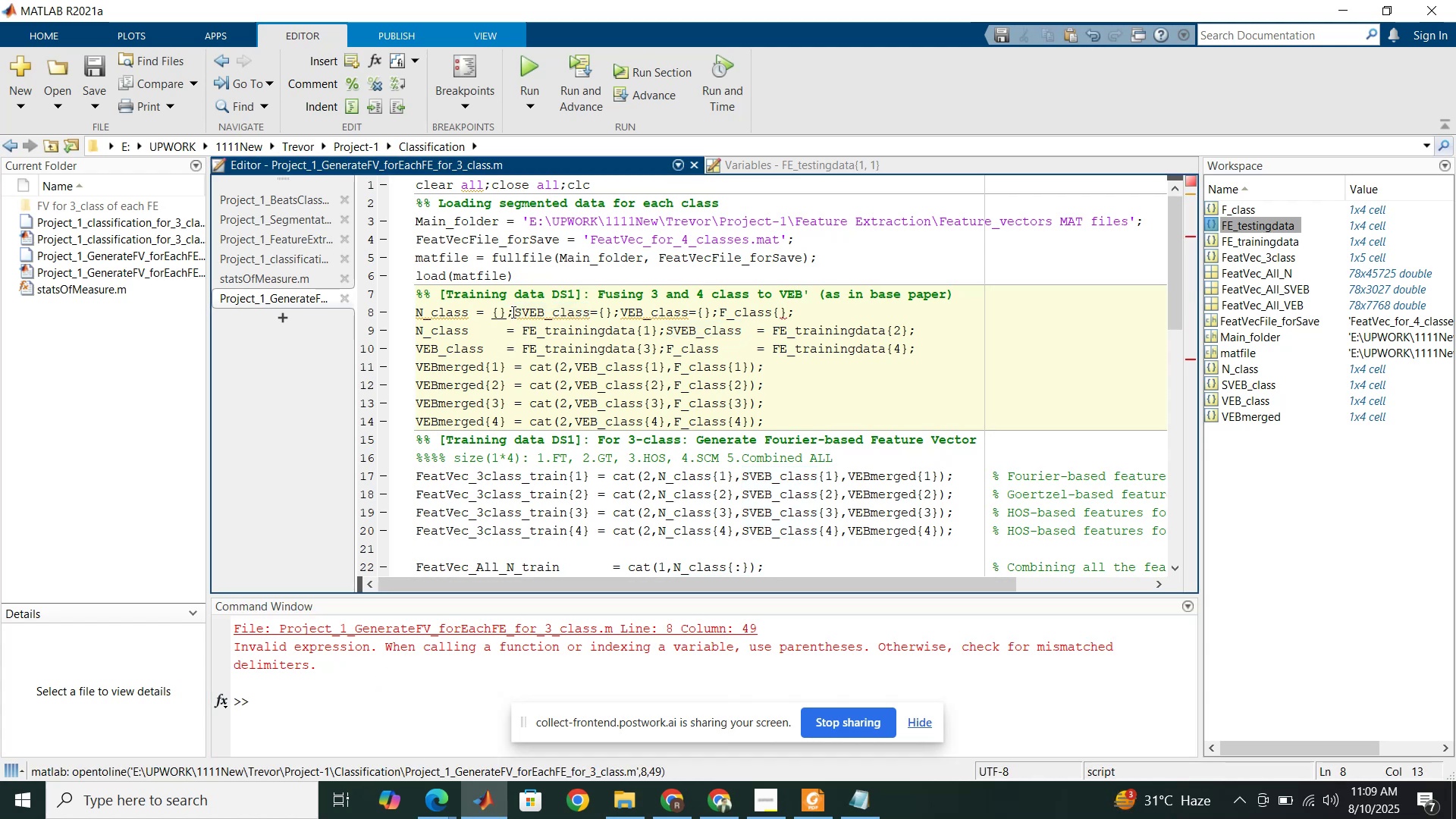 
left_click_drag(start_coordinate=[513, 312], to_coordinate=[411, 307])
 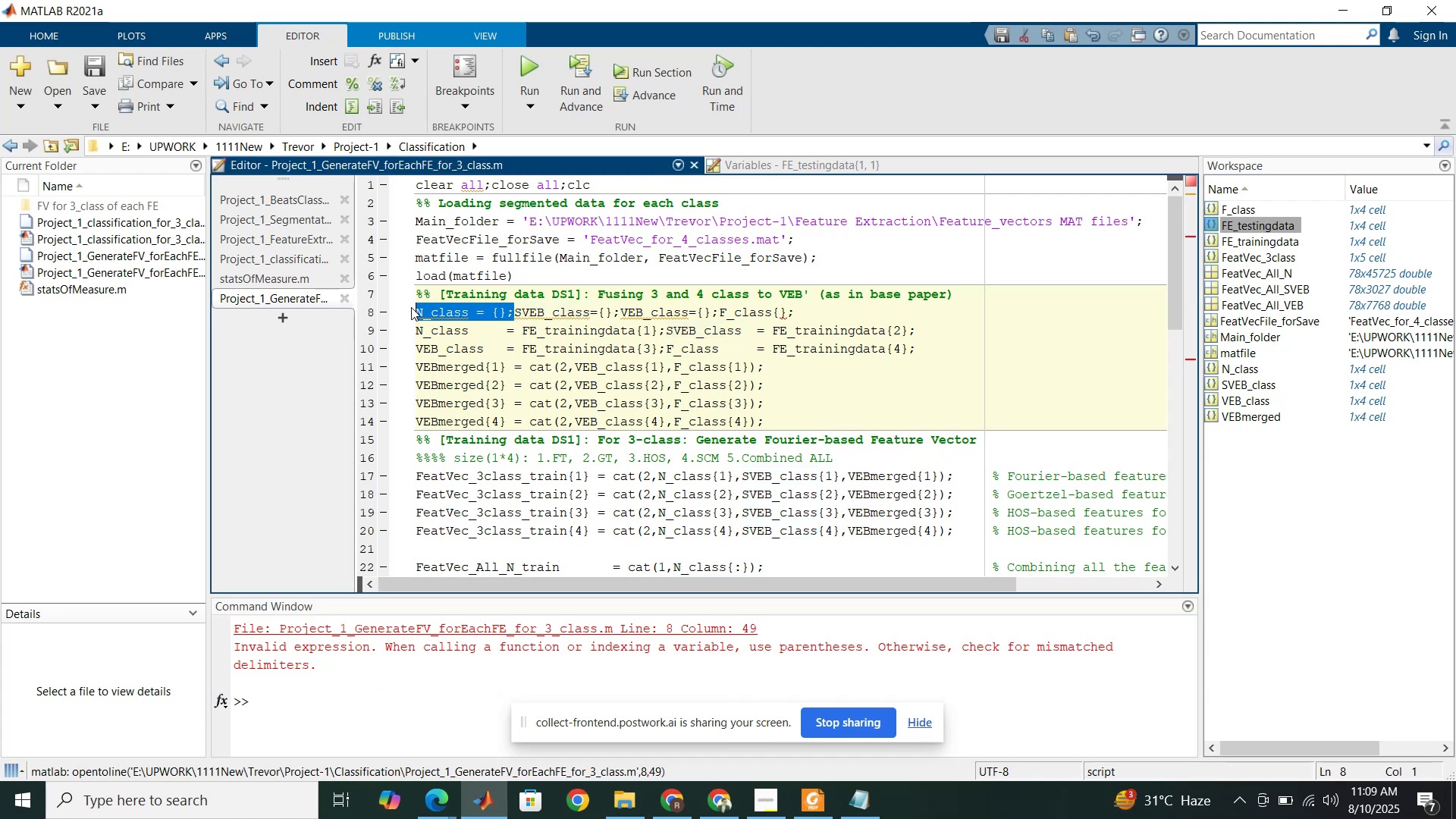 
key(Control+C)
 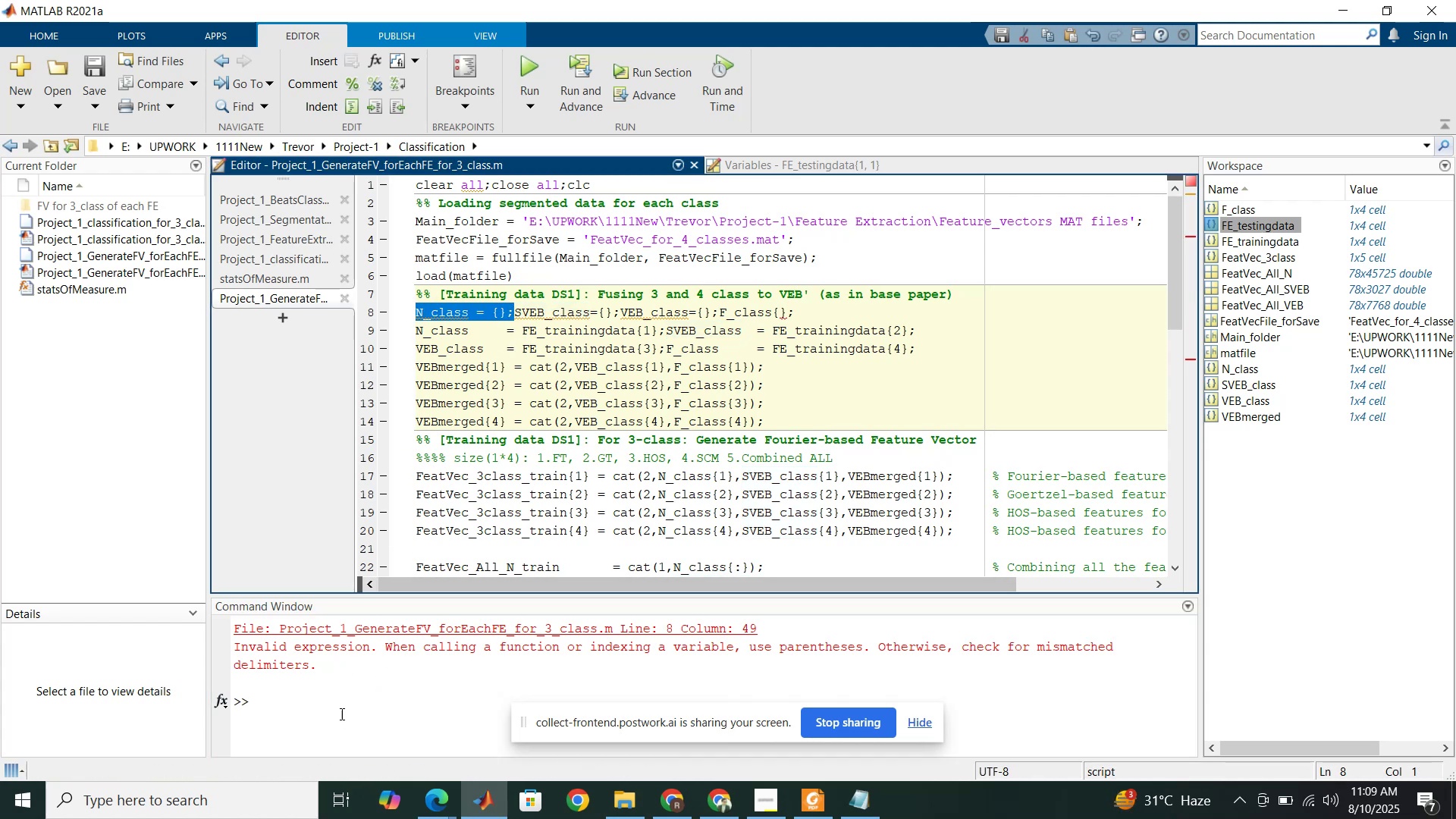 
left_click([347, 702])
 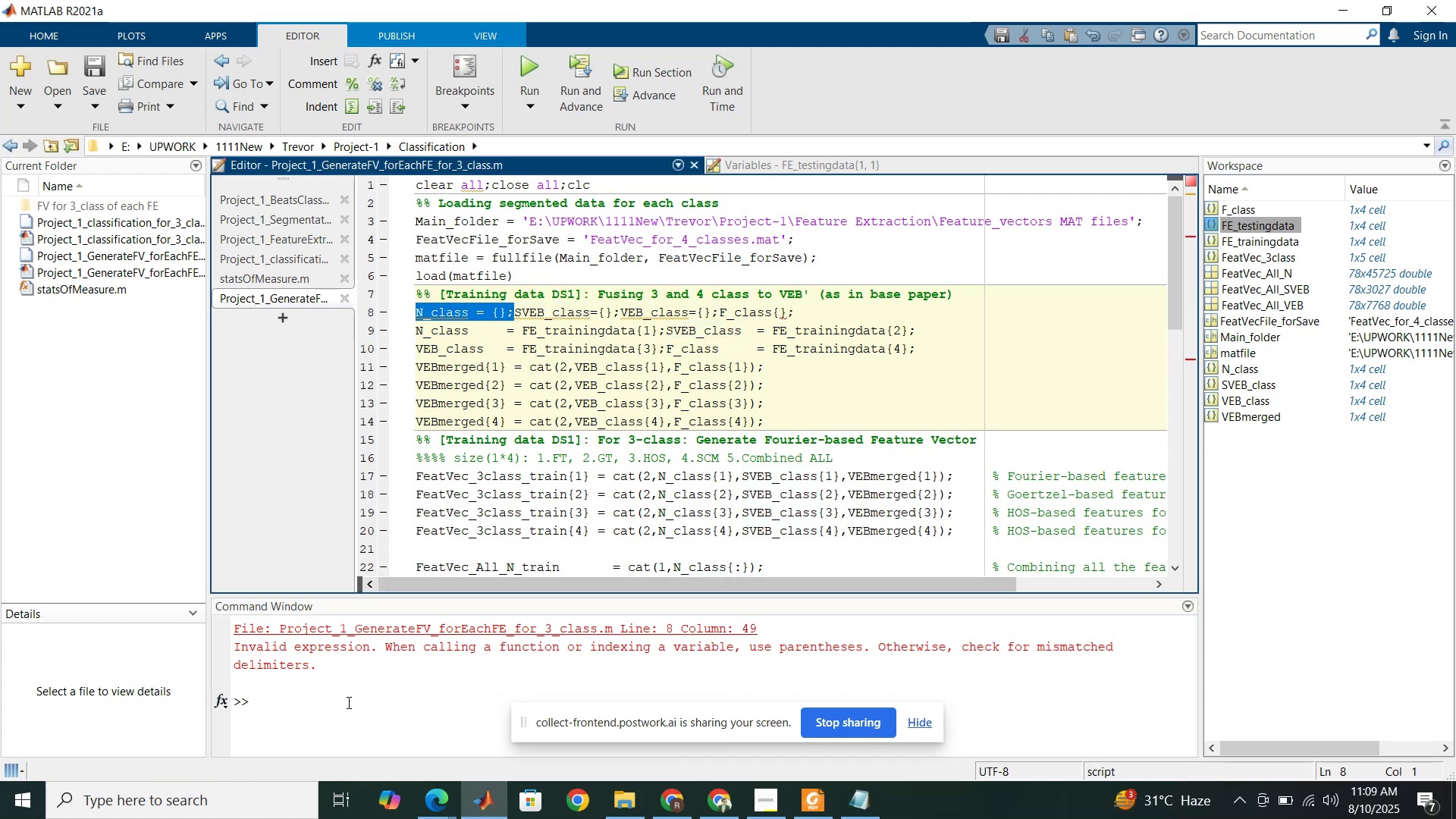 
key(Control+V)
 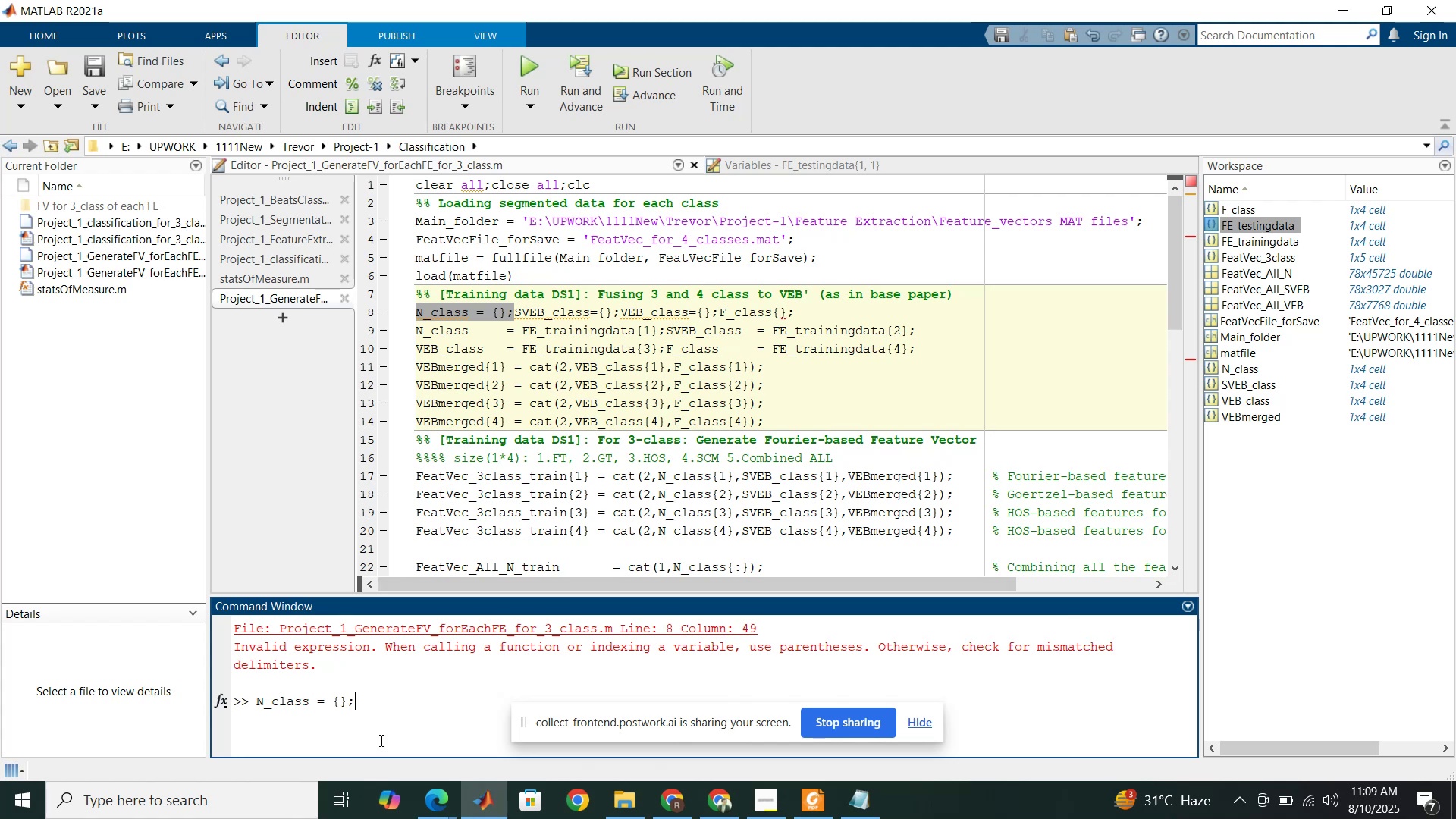 
key(Enter)
 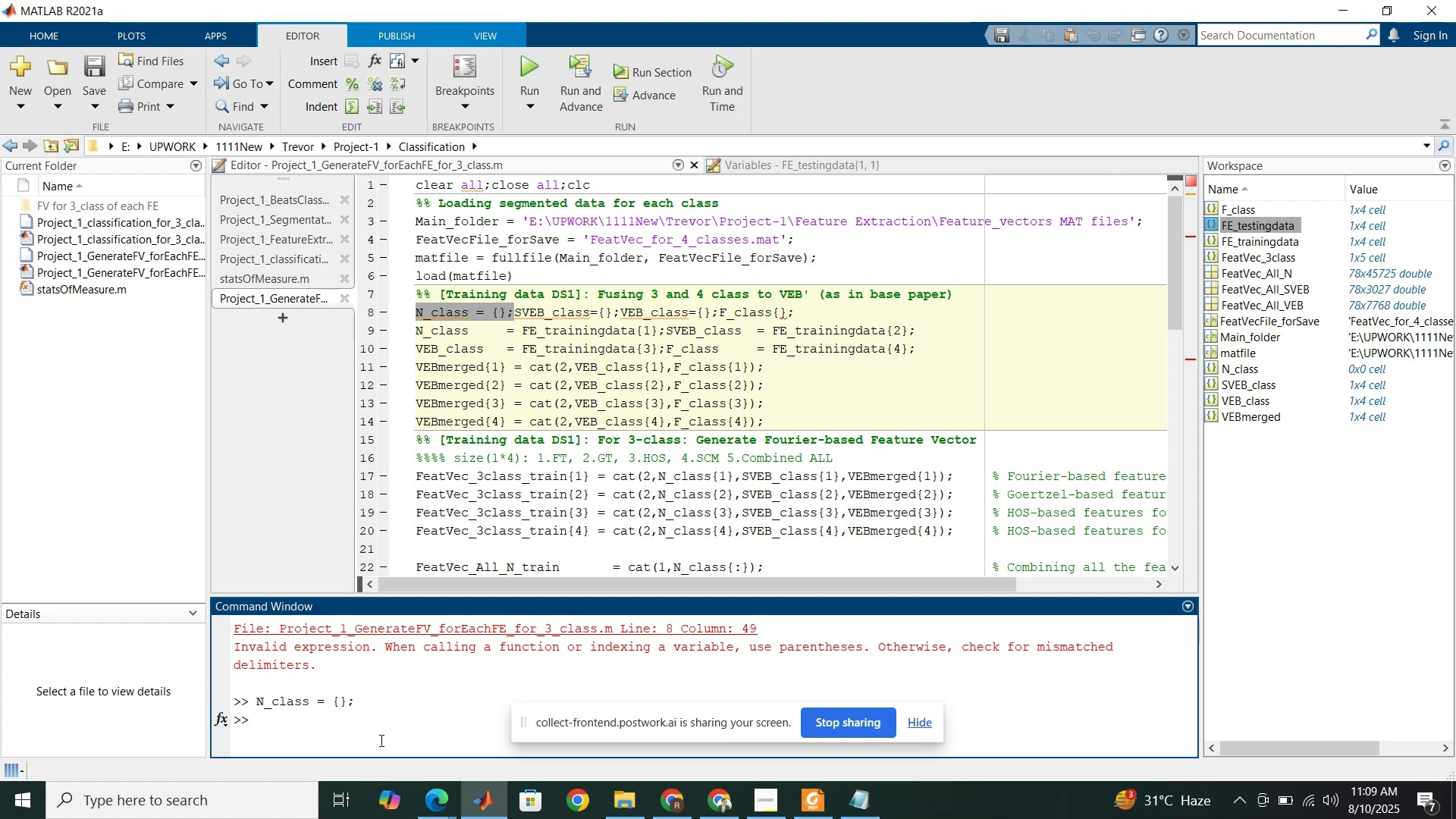 
wait(31.58)
 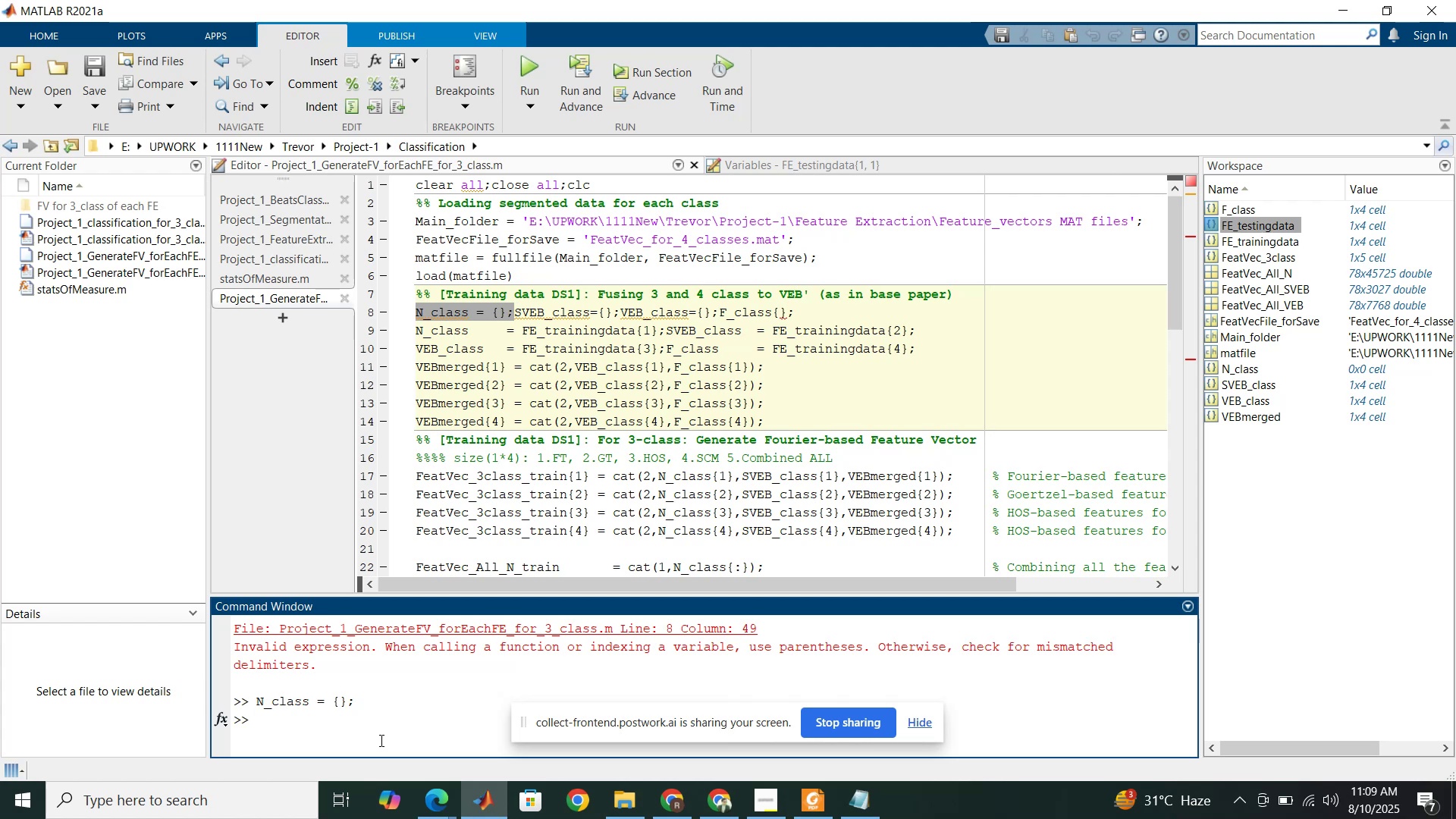 
left_click([514, 311])
 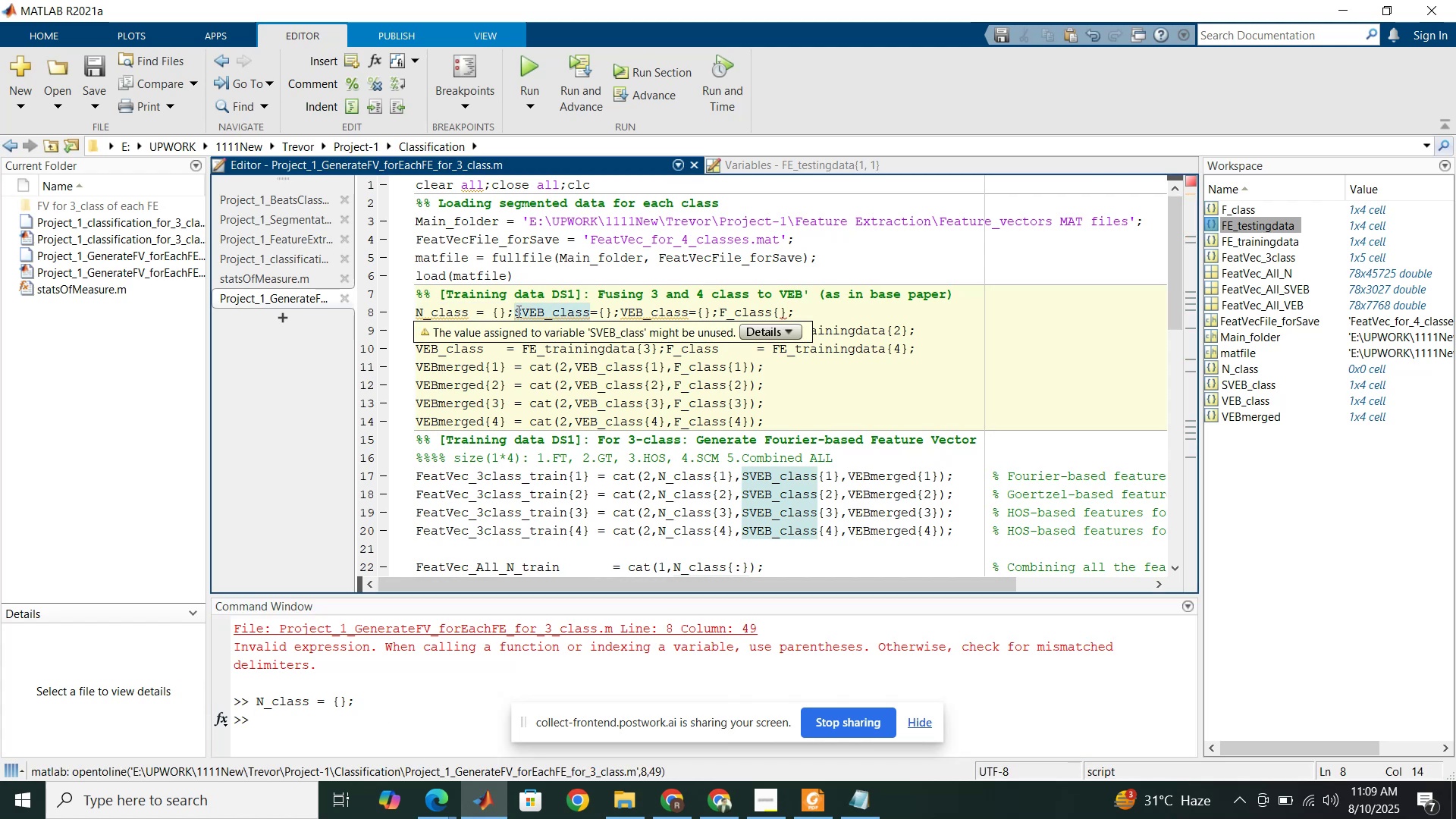 
key(Enter)
 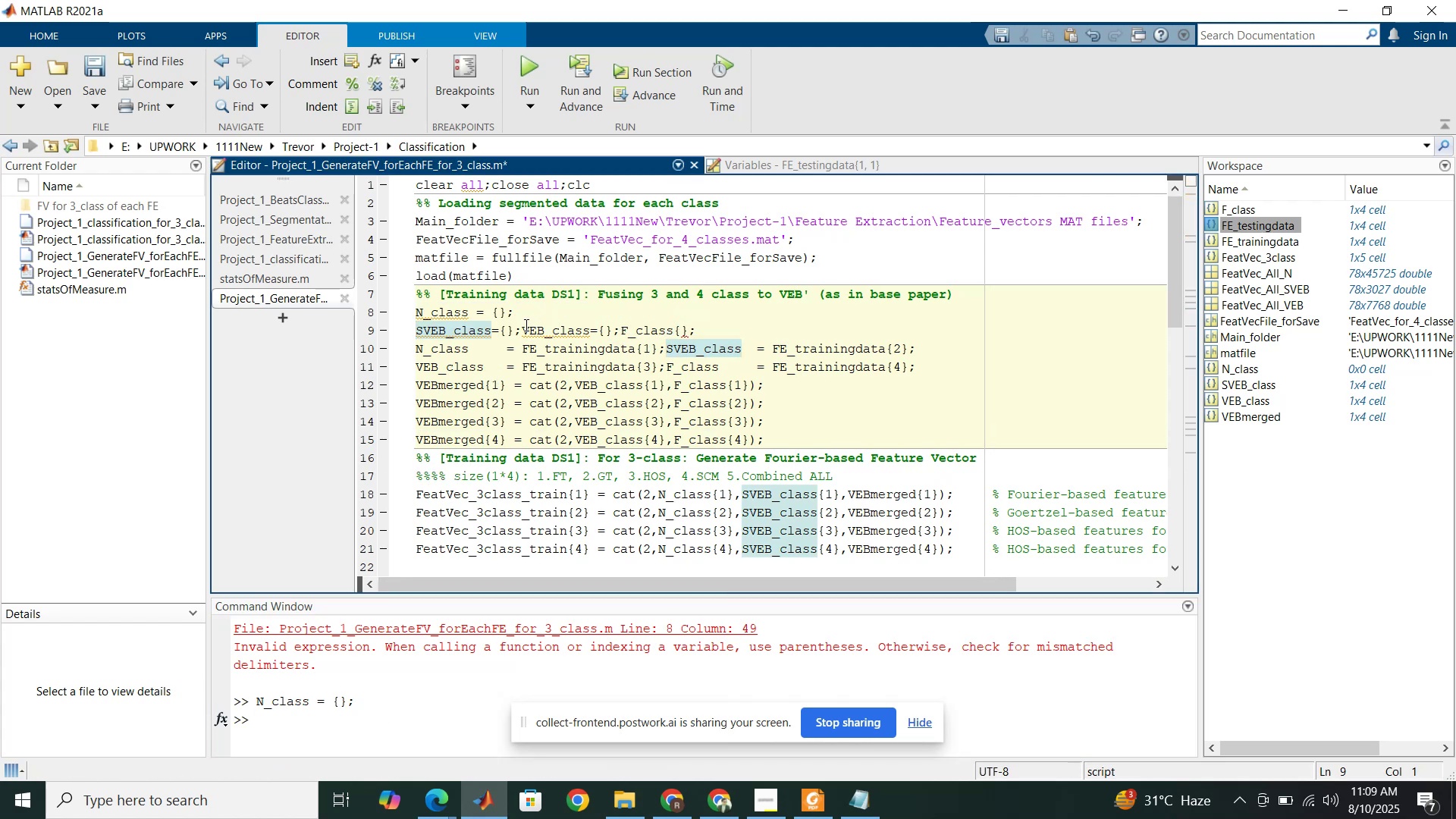 
left_click([522, 326])
 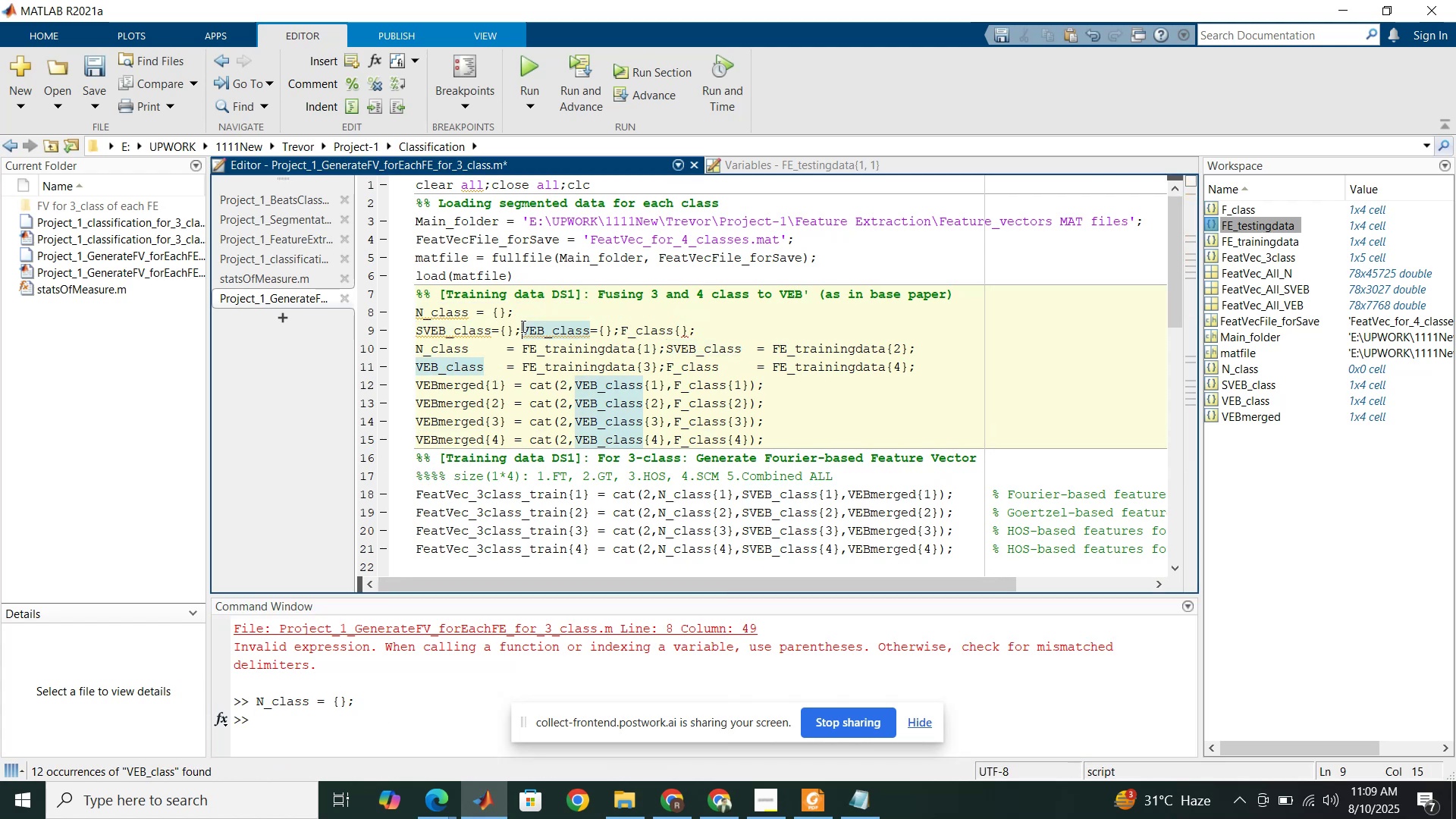 
key(Enter)
 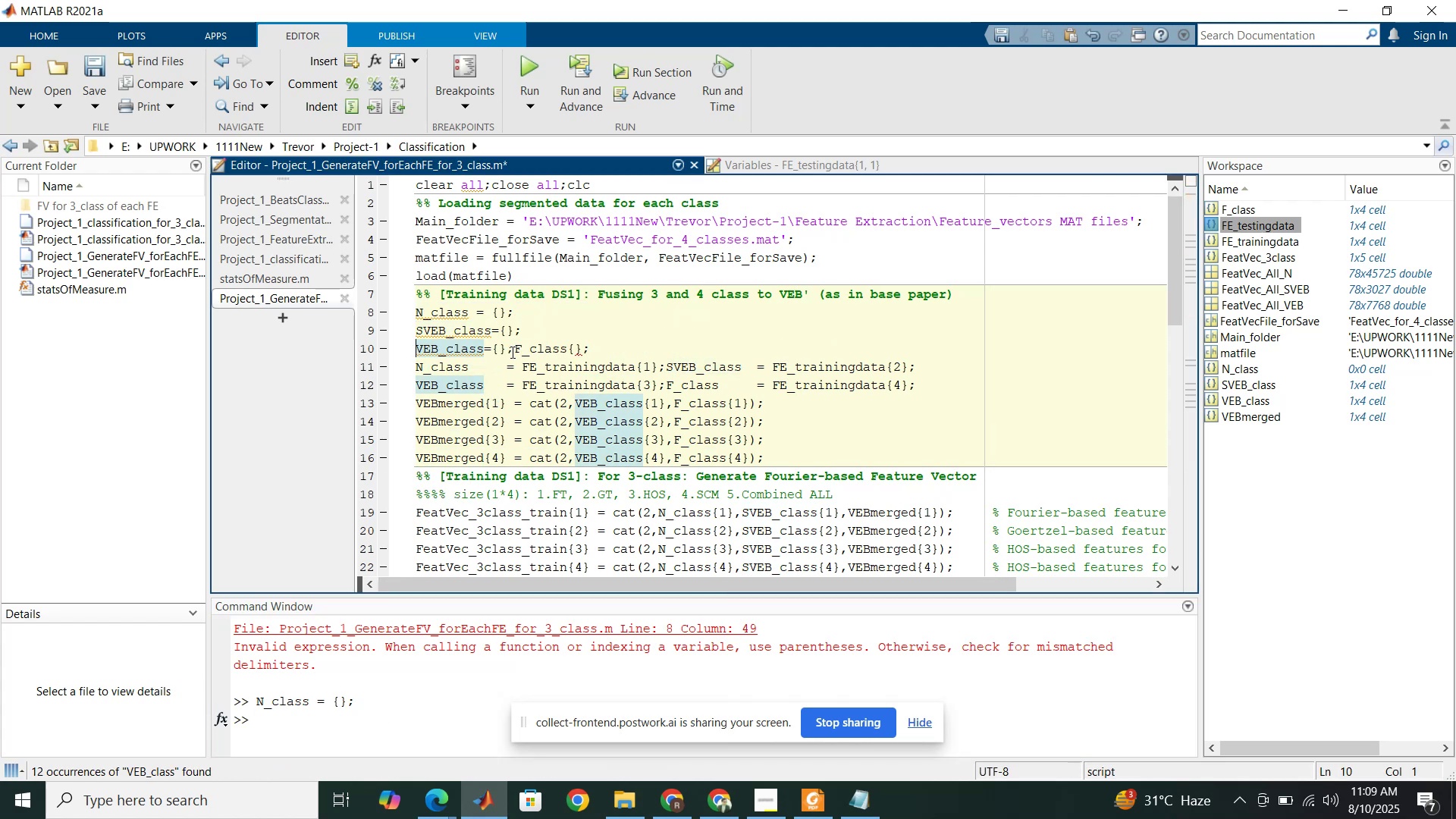 
left_click([511, 352])
 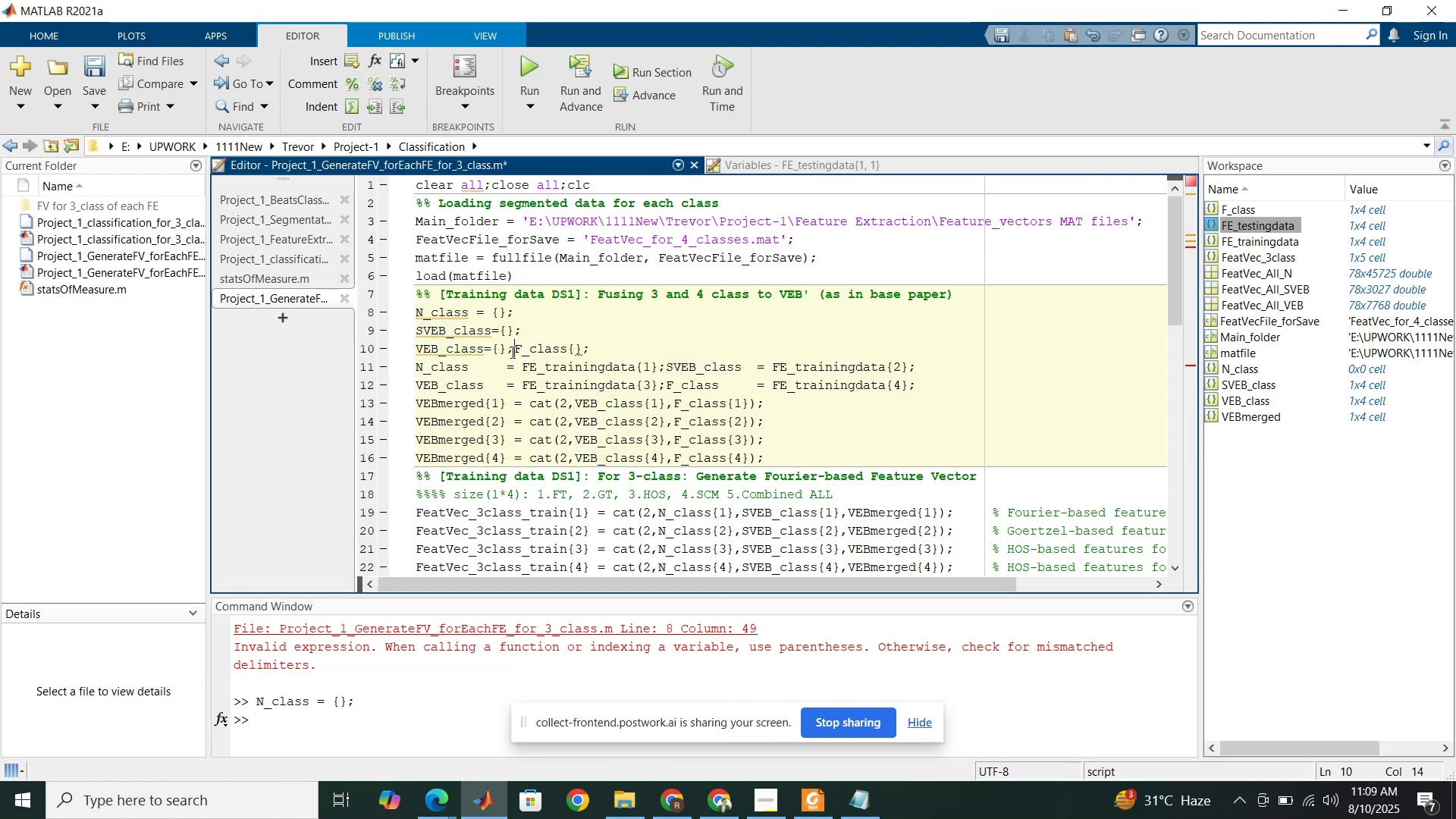 
key(Enter)
 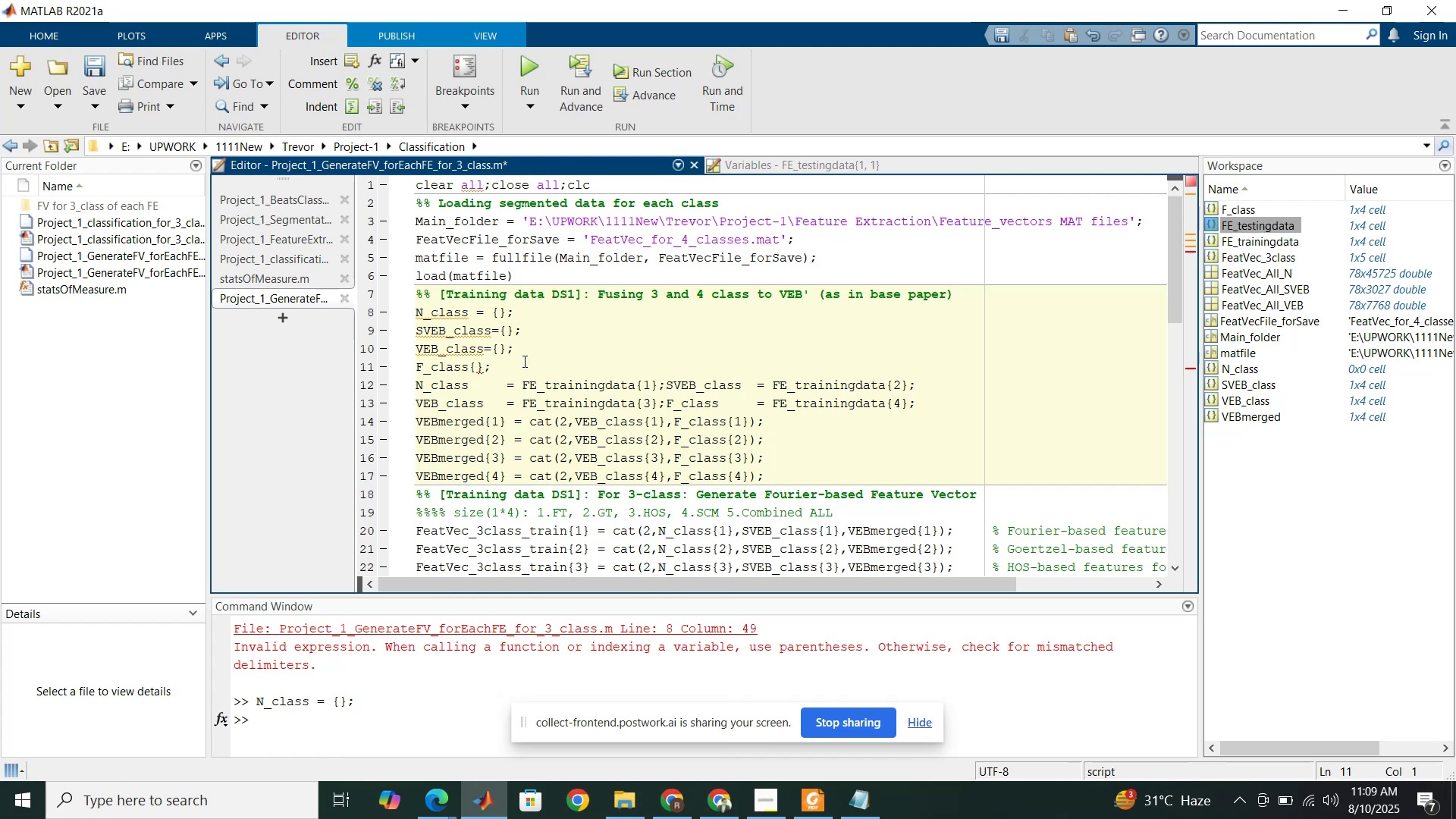 
left_click([523, 361])
 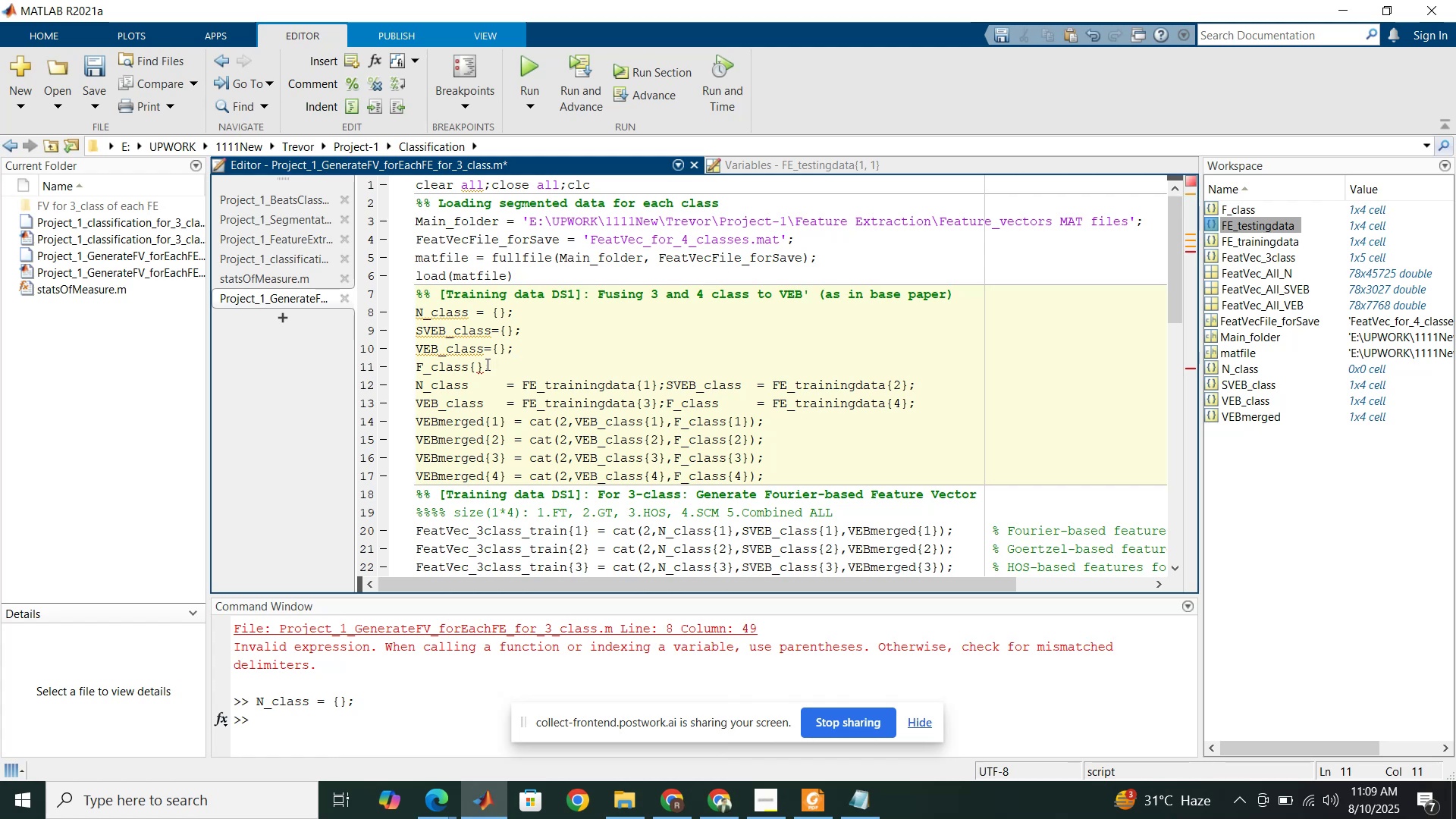 
key(Control+Z)
 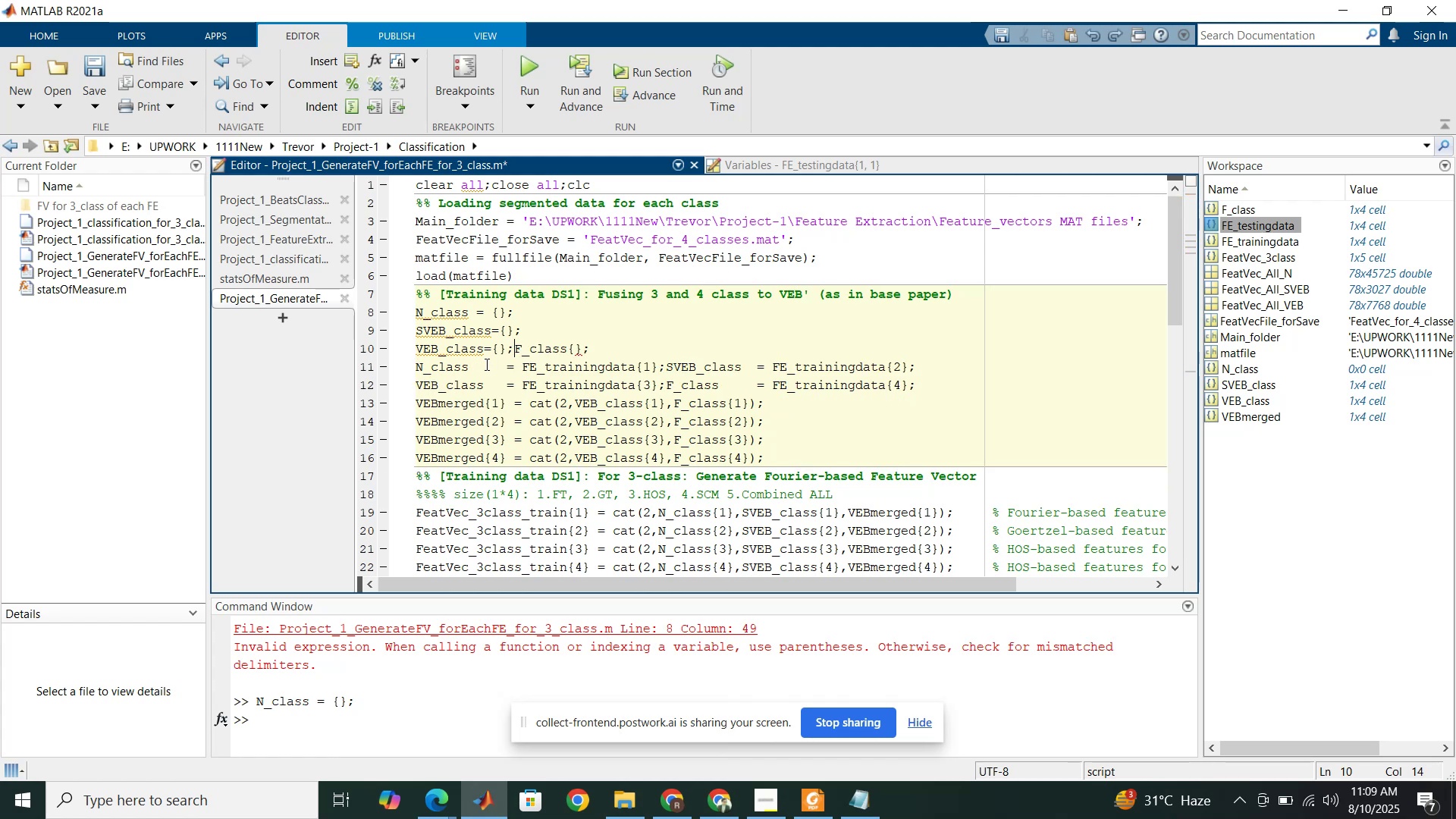 
key(Control+Z)
 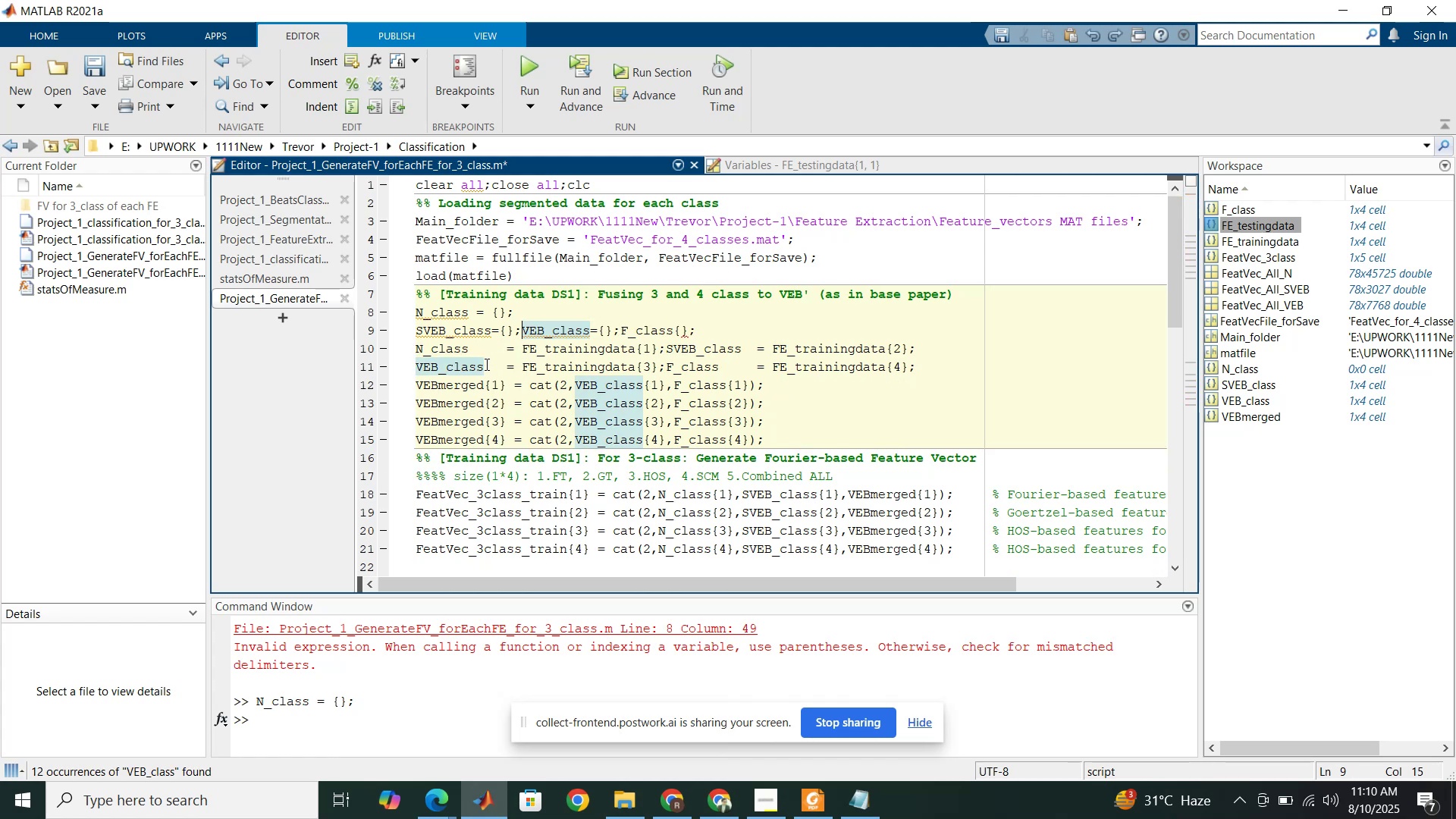 
key(Control+Z)
 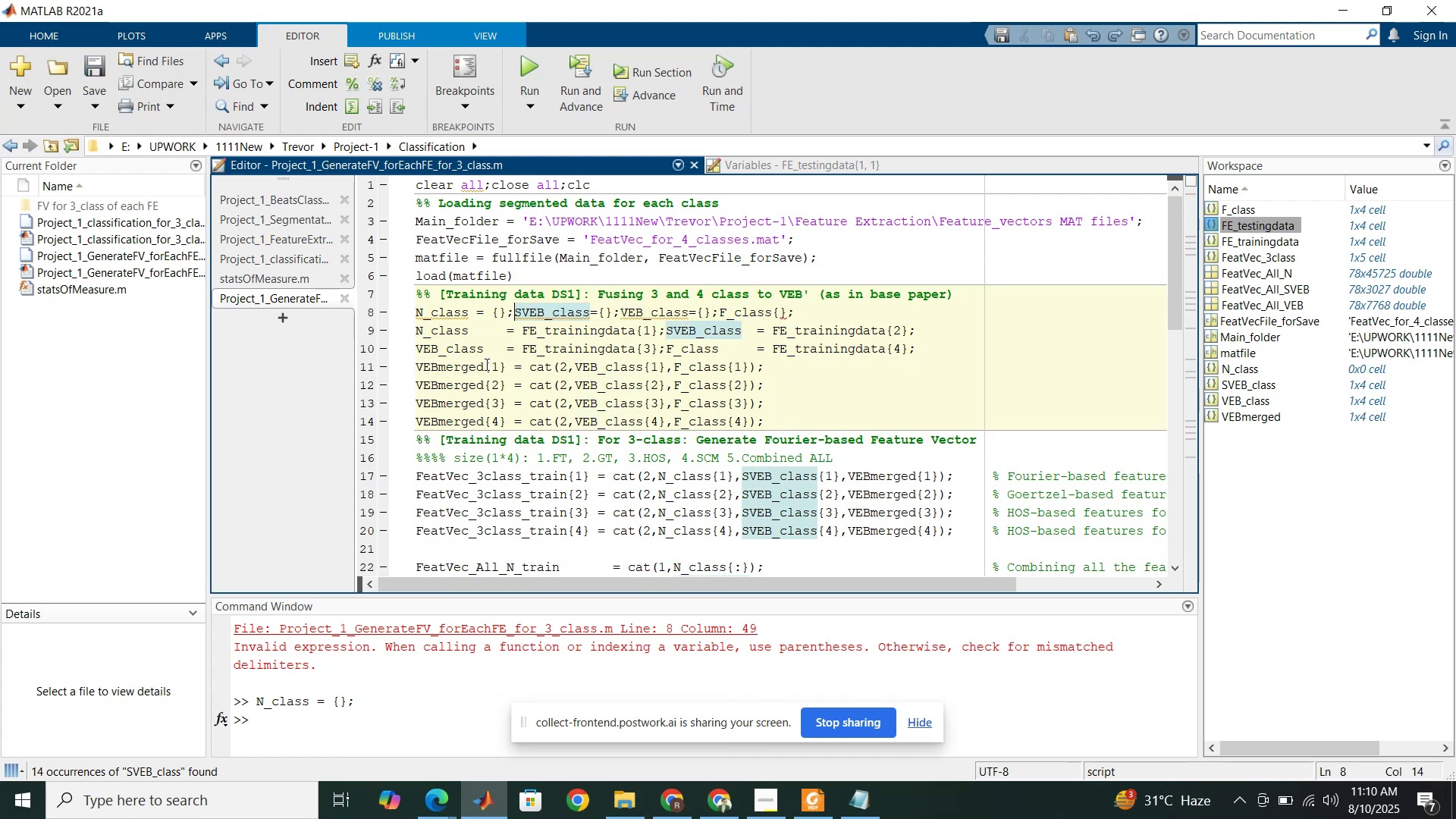 
key(Control+Z)
 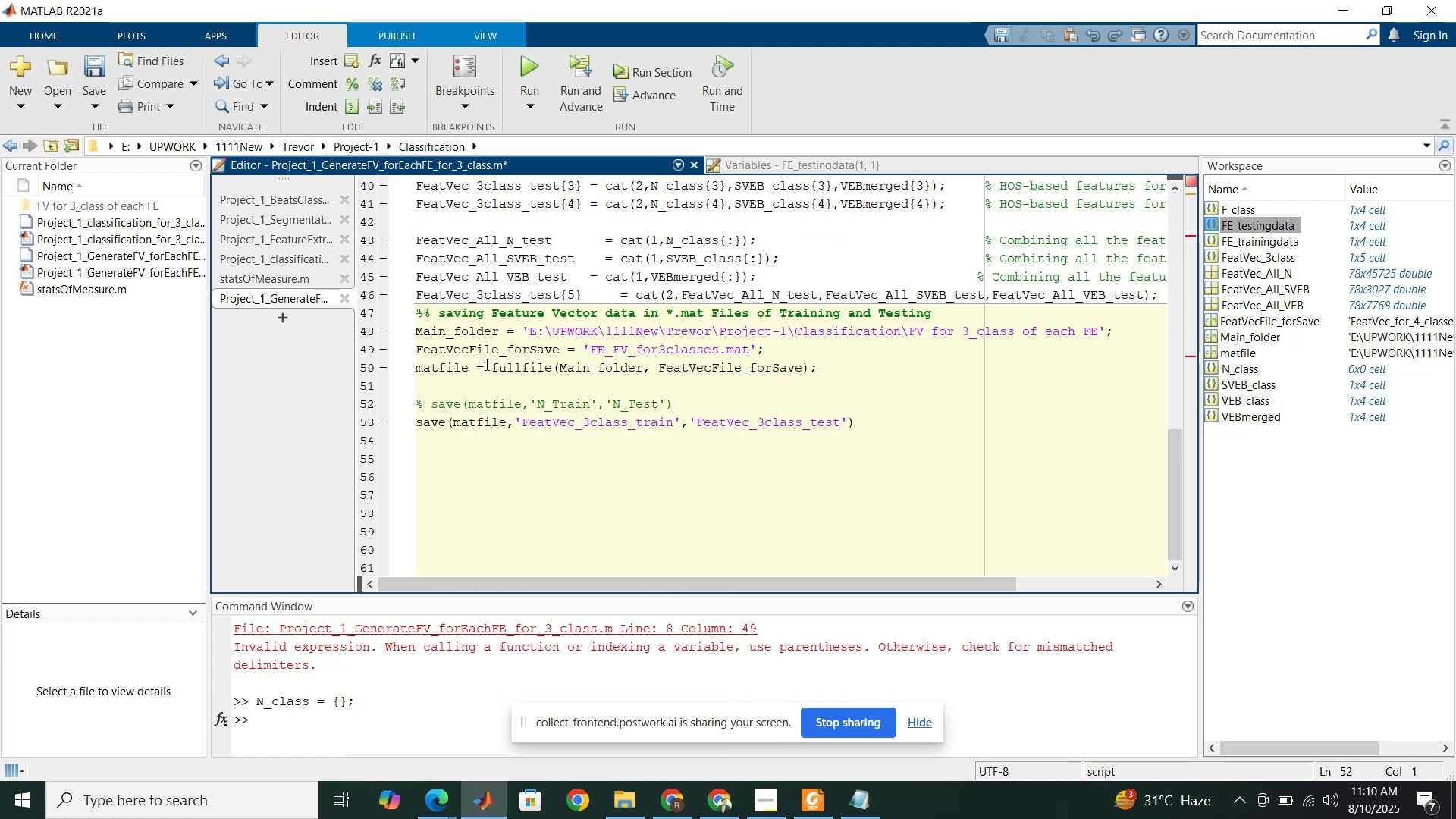 
key(Backspace)
 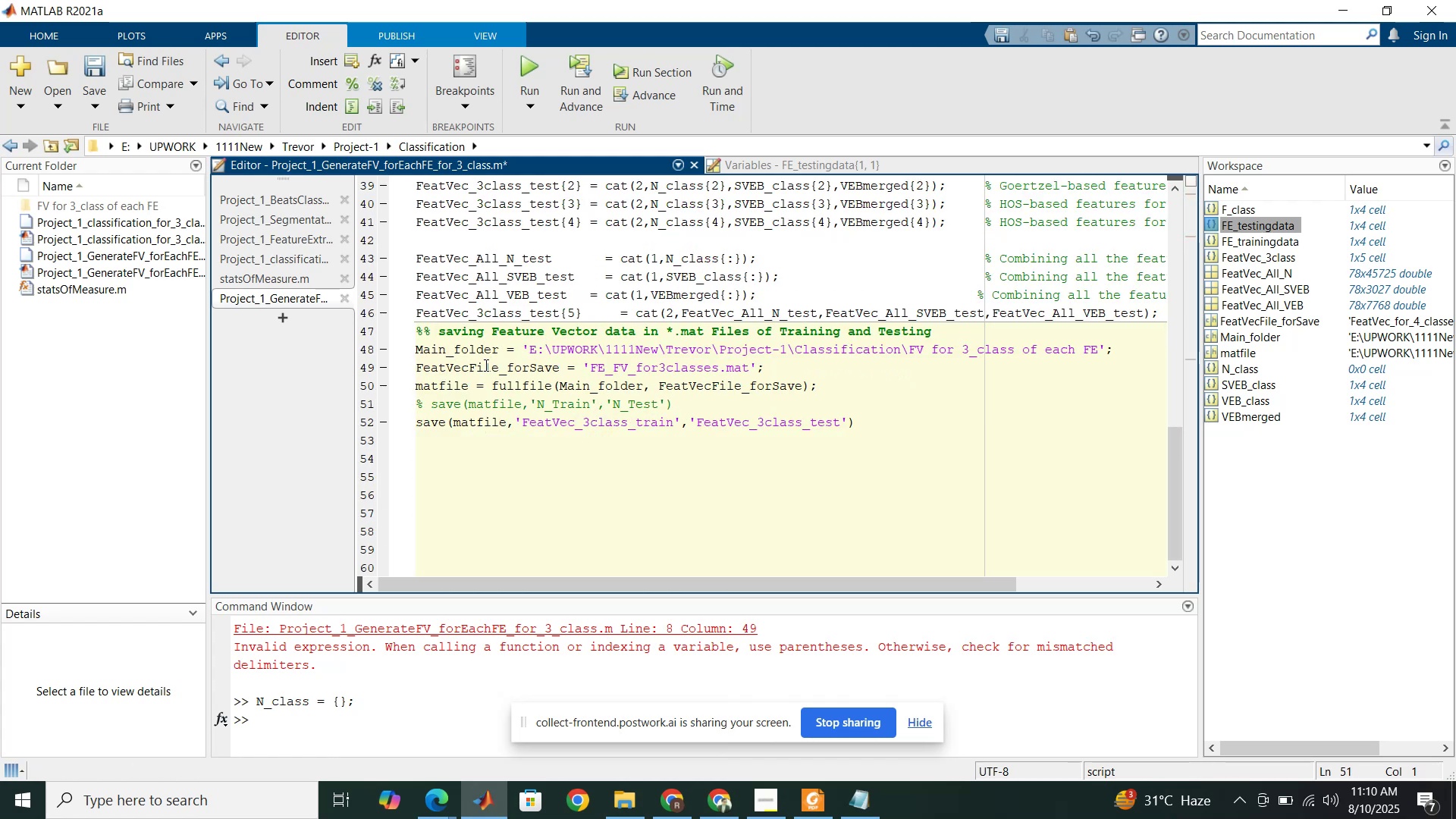 
key(Control+S)
 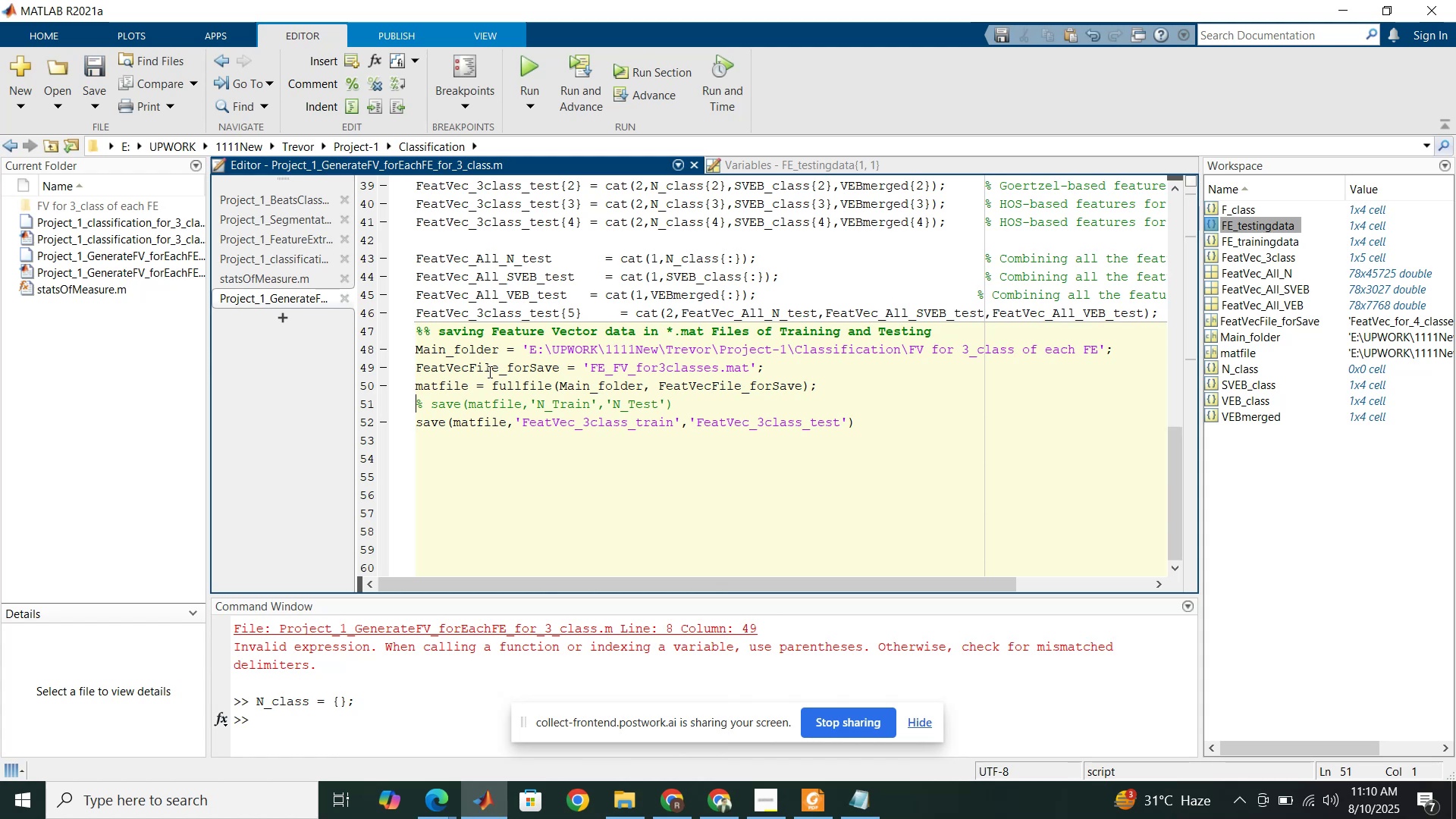 
scroll: coordinate [576, 394], scroll_direction: up, amount: 6.0
 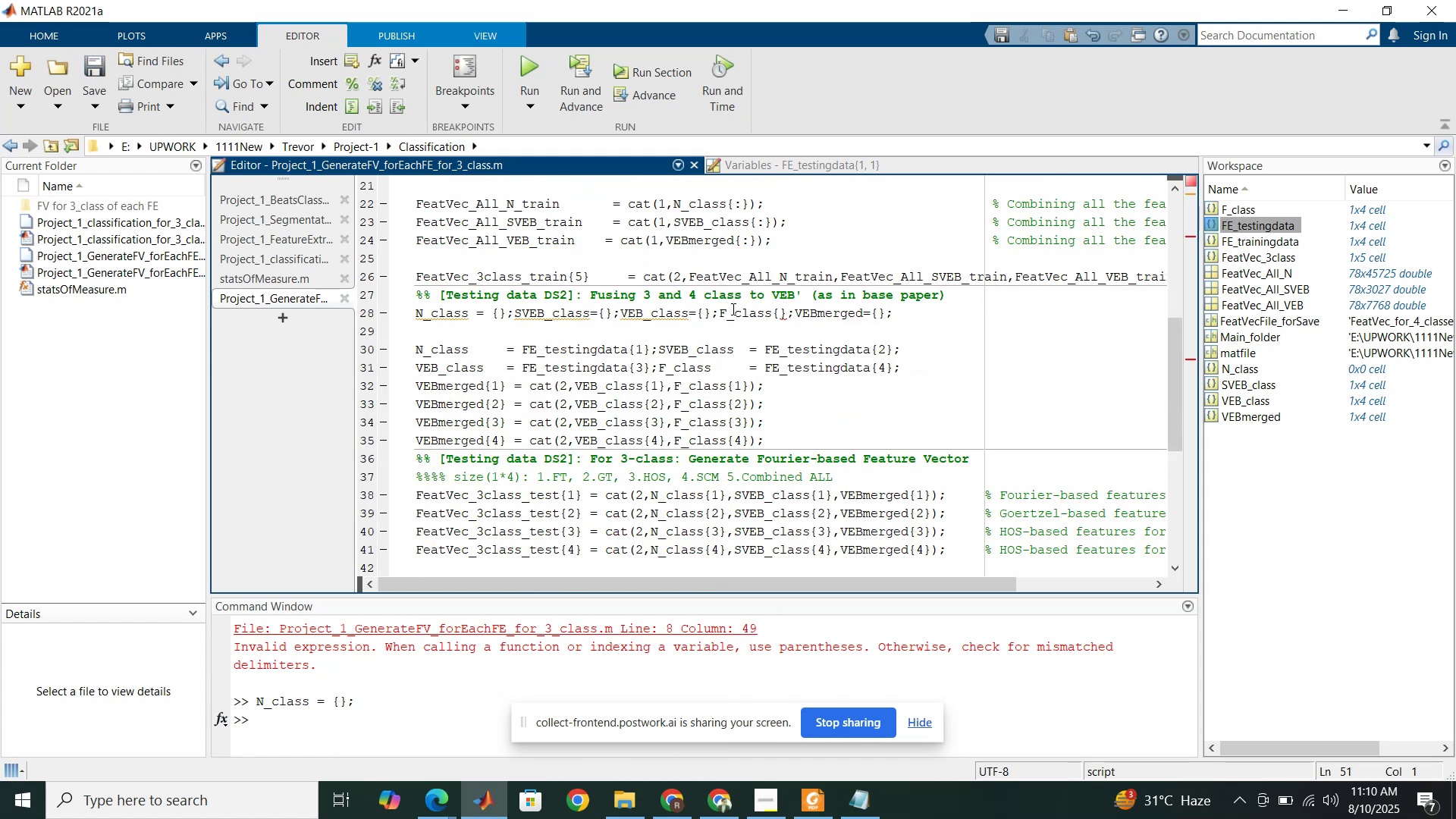 
left_click([774, 315])
 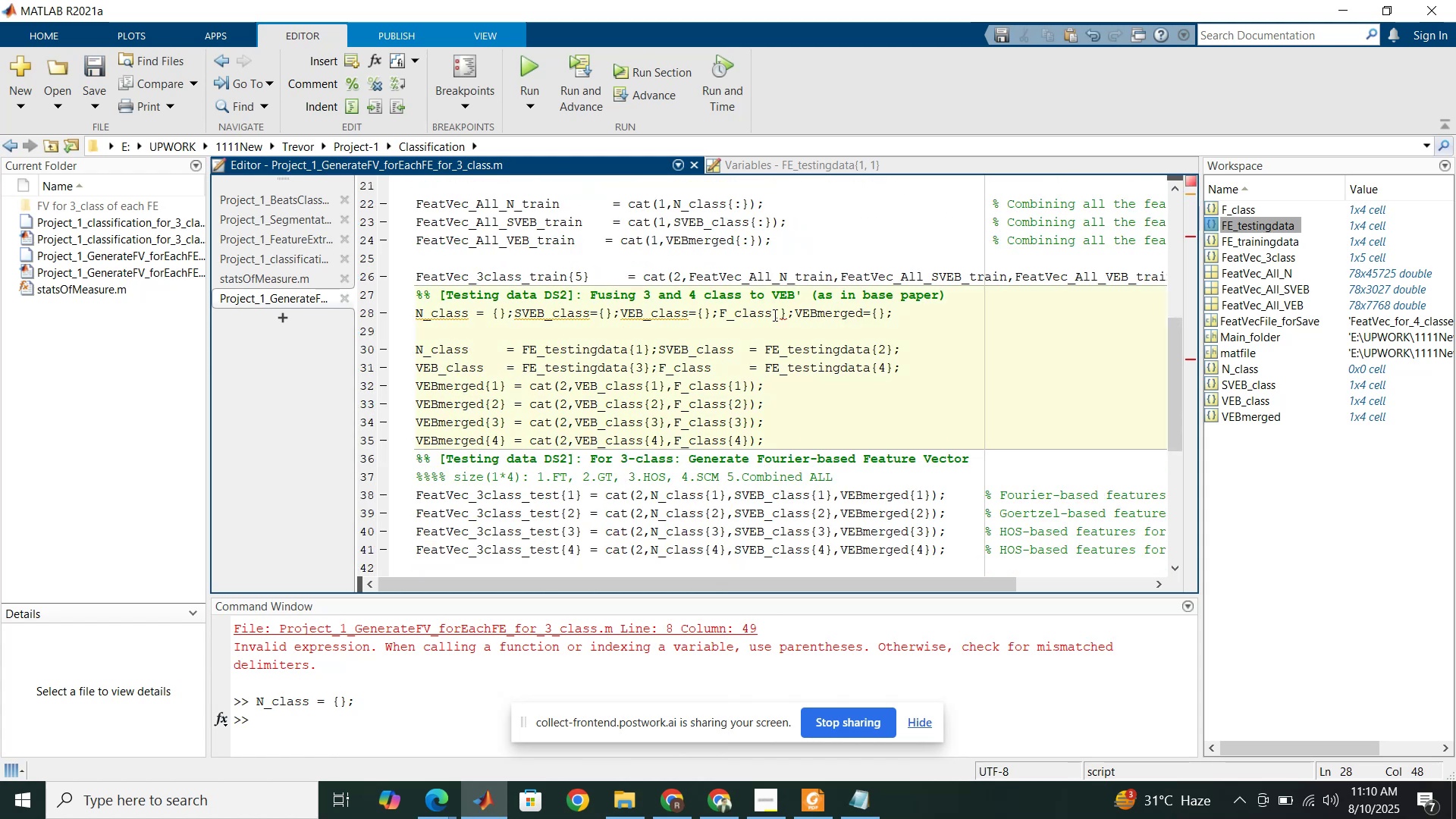 
key(Equal)
 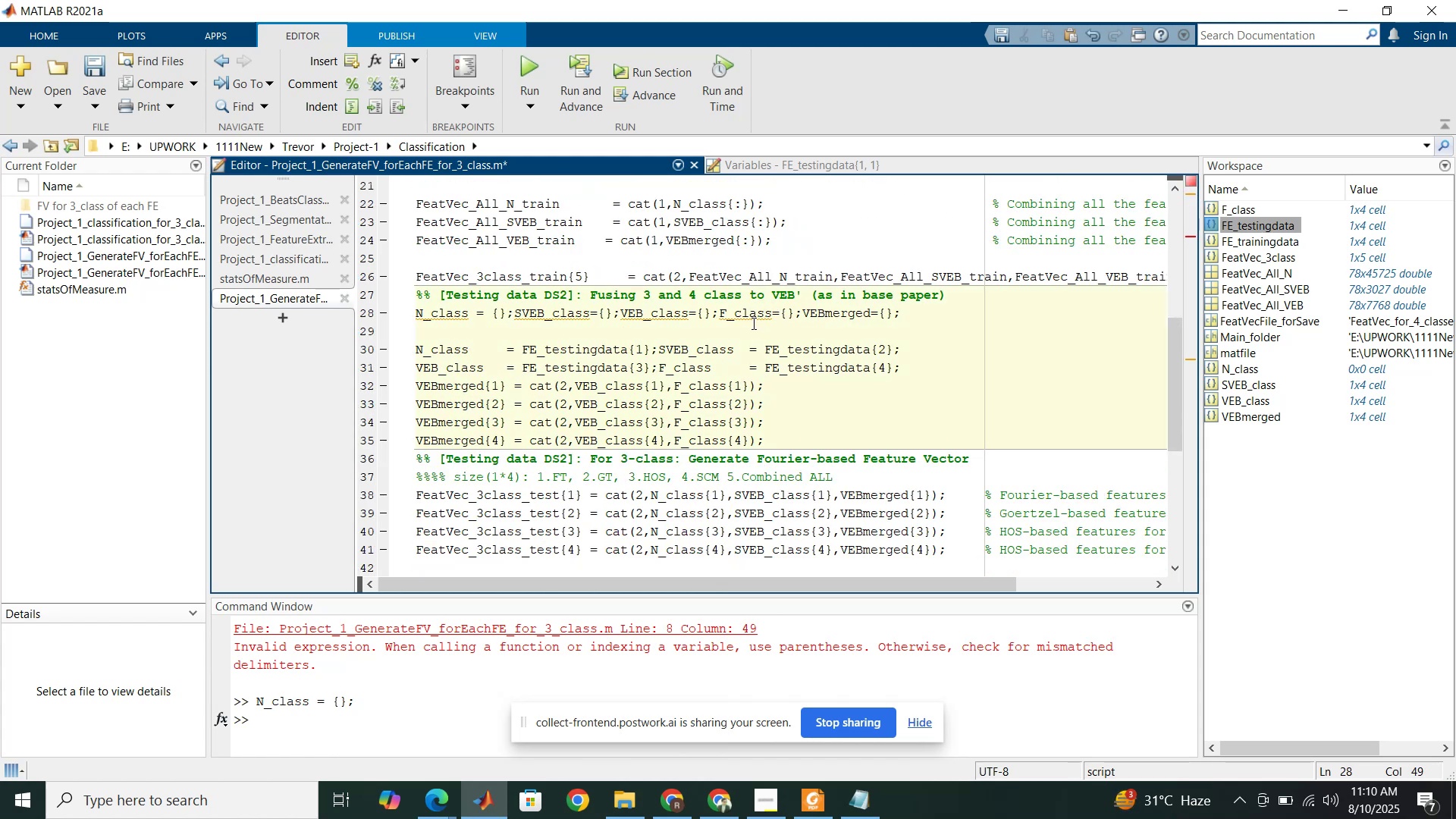 
wait(6.63)
 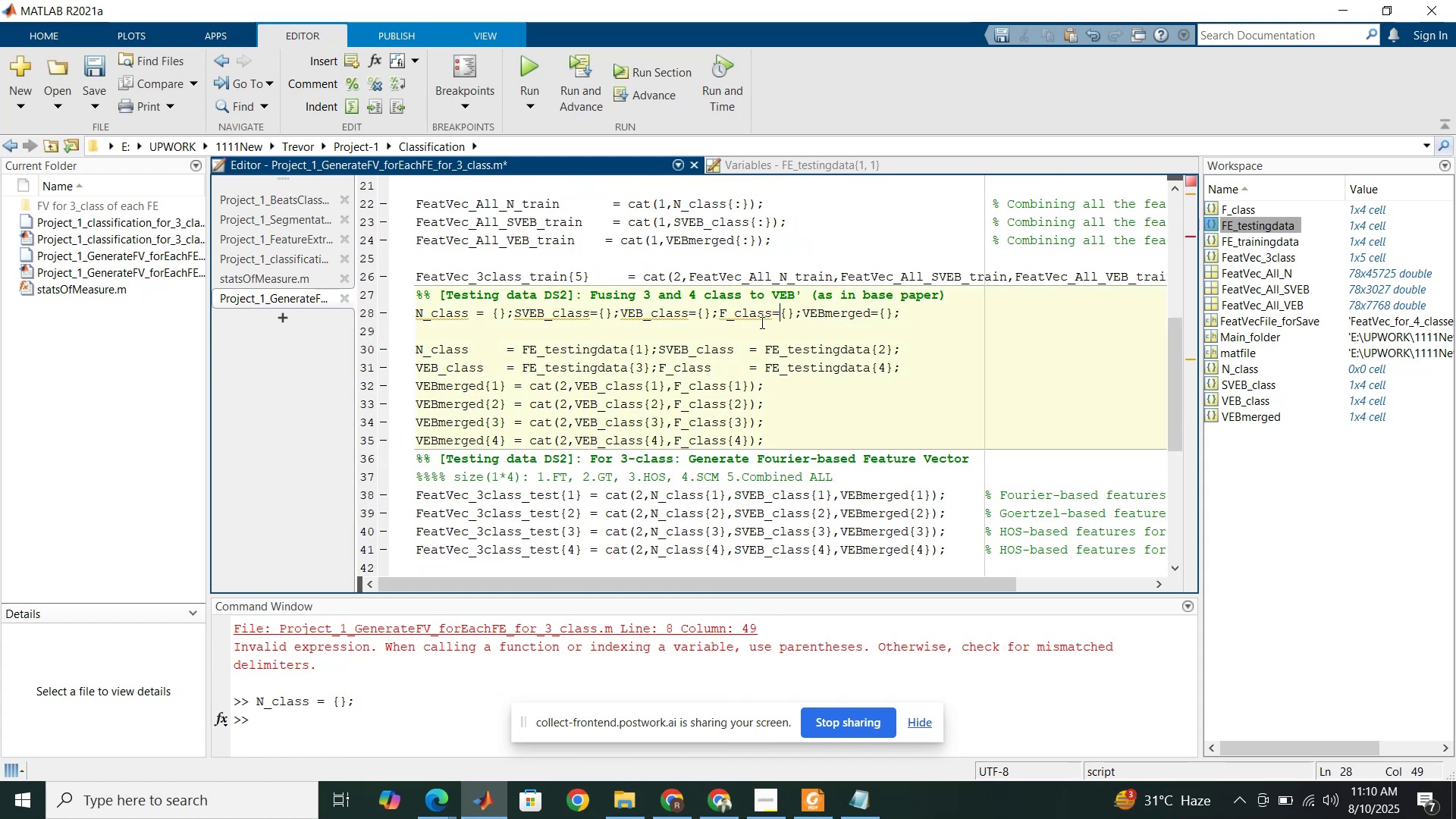 
double_click([704, 310])
 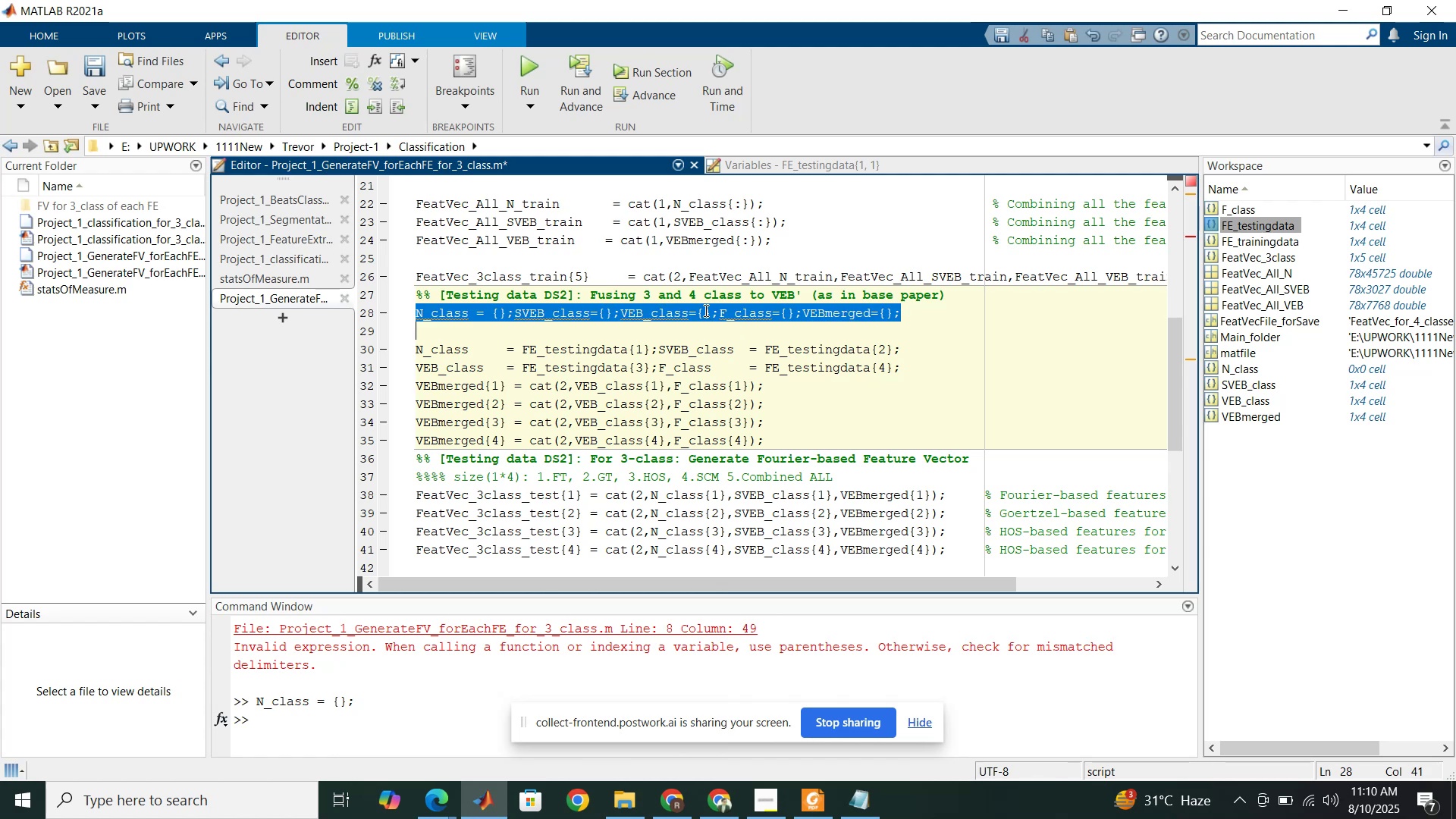 
triple_click([704, 310])
 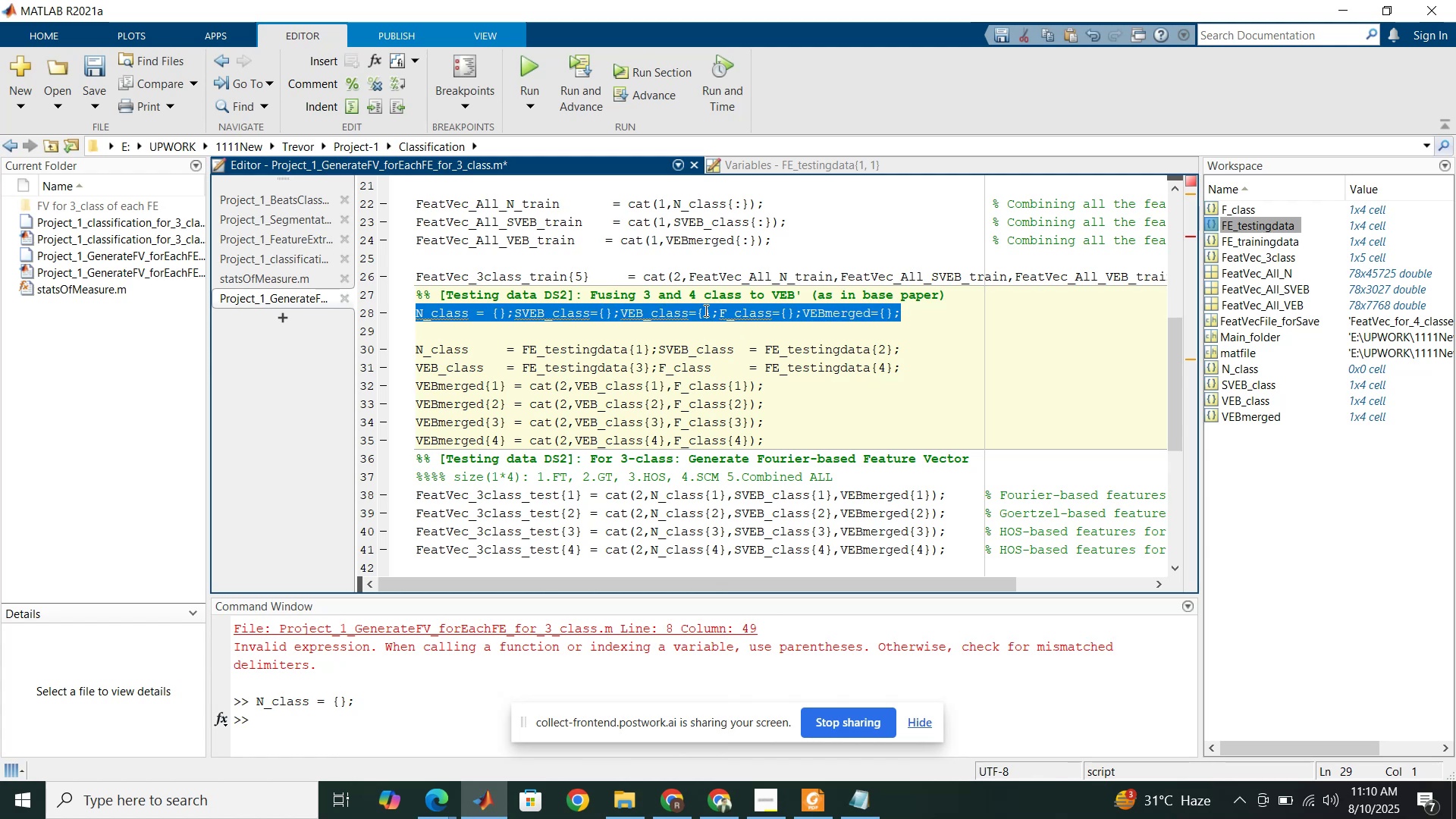 
key(Control+C)
 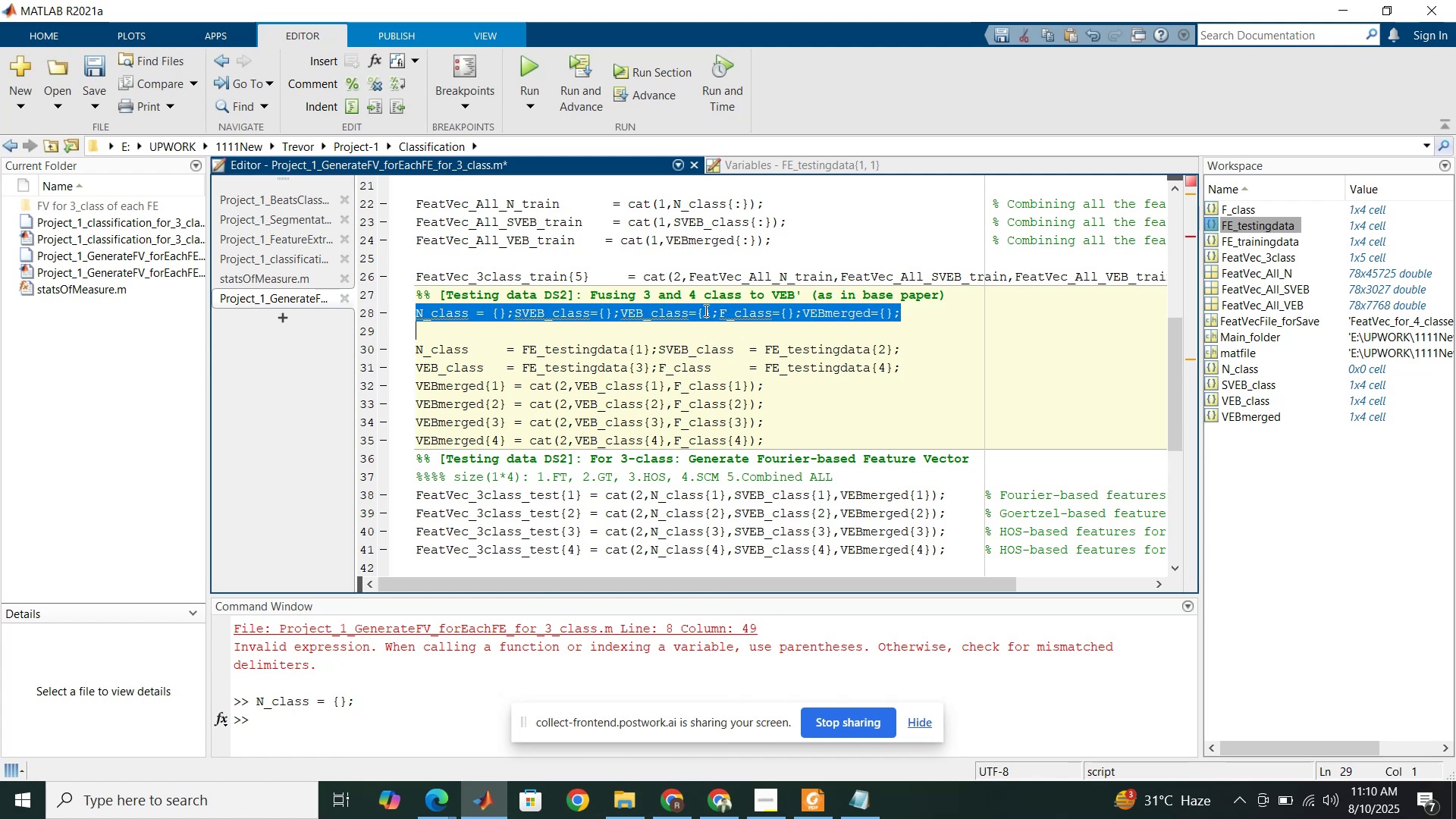 
scroll: coordinate [698, 313], scroll_direction: up, amount: 4.0
 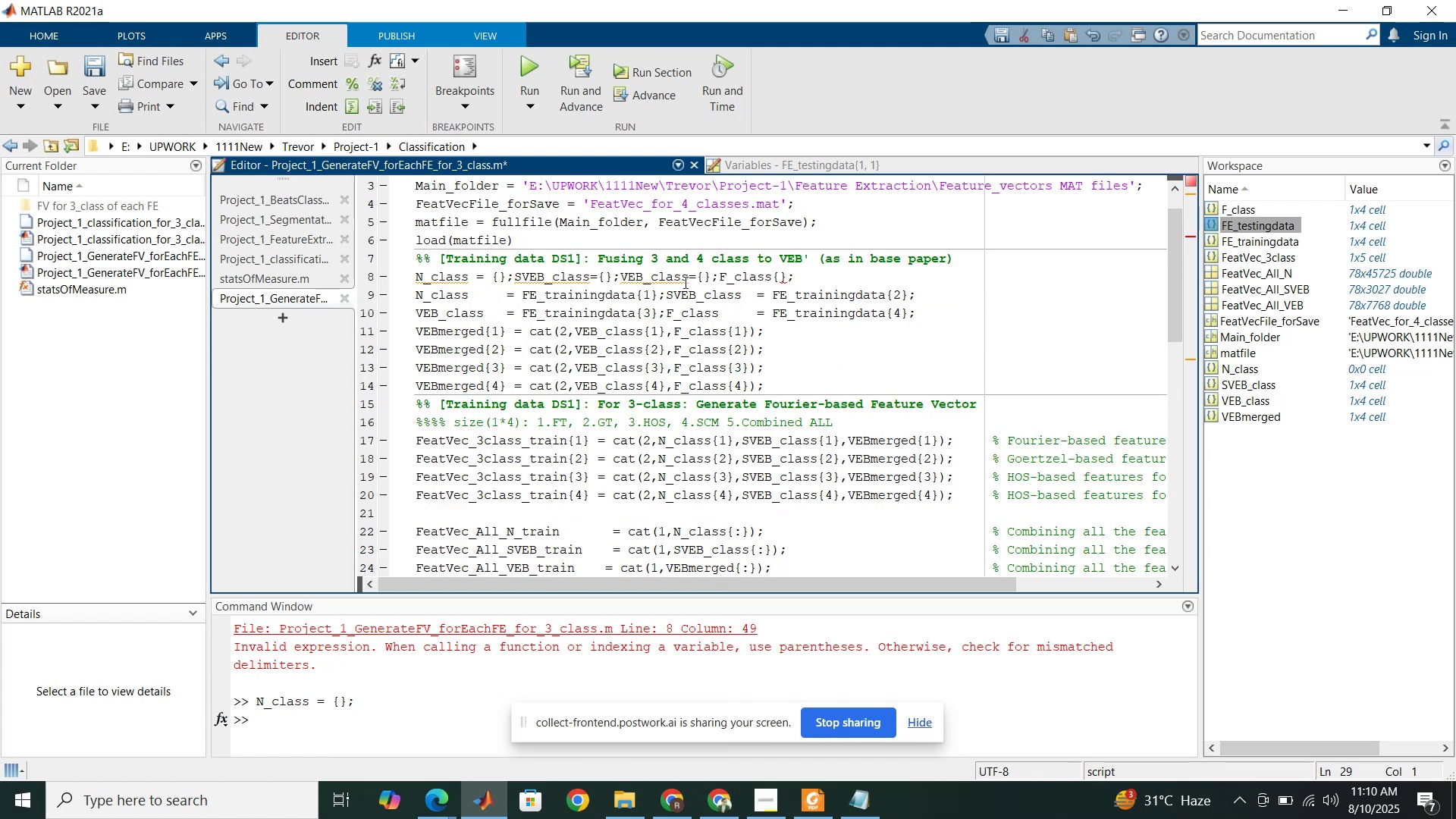 
double_click([683, 278])
 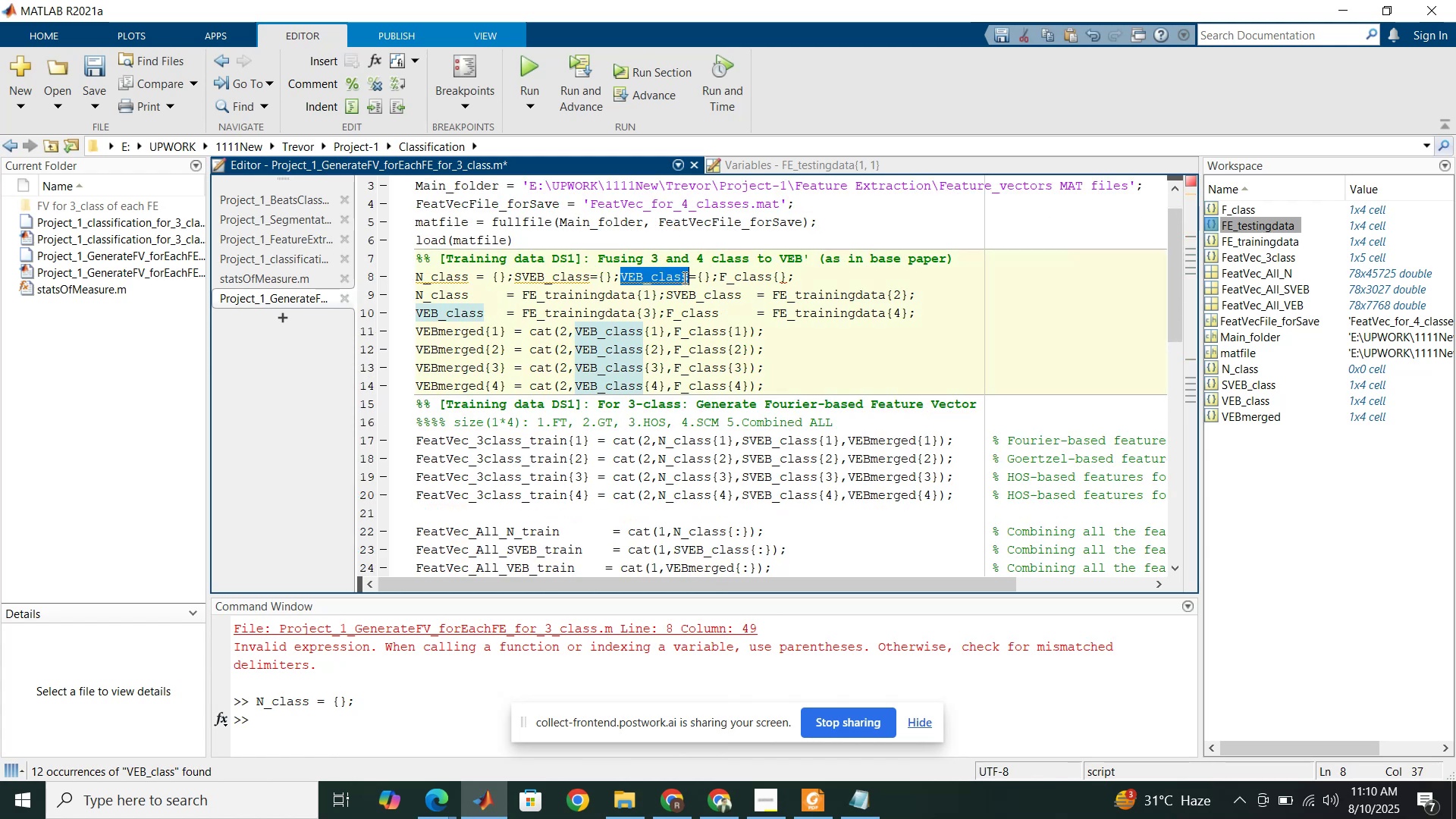 
triple_click([683, 278])
 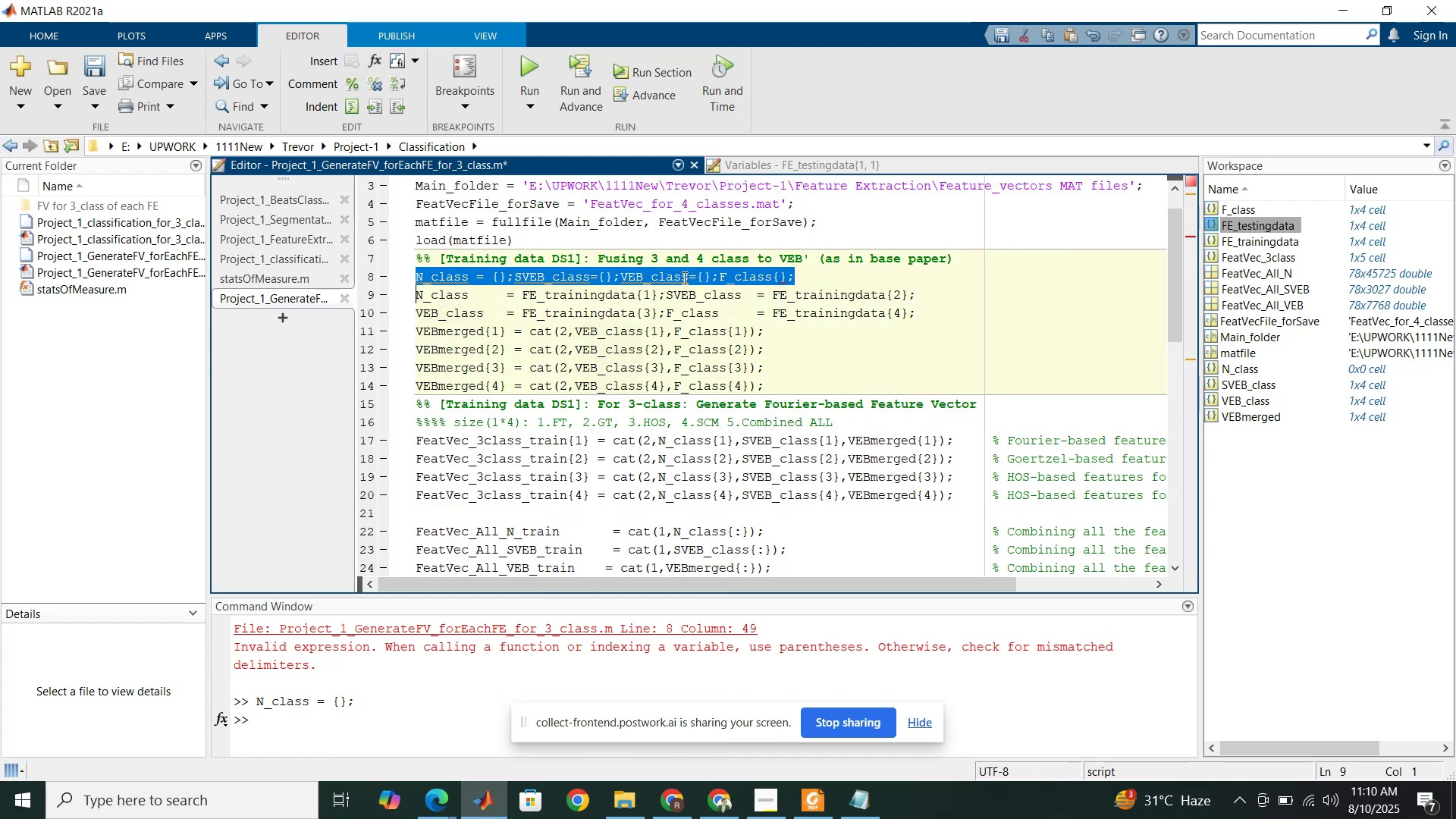 
key(Control+V)
 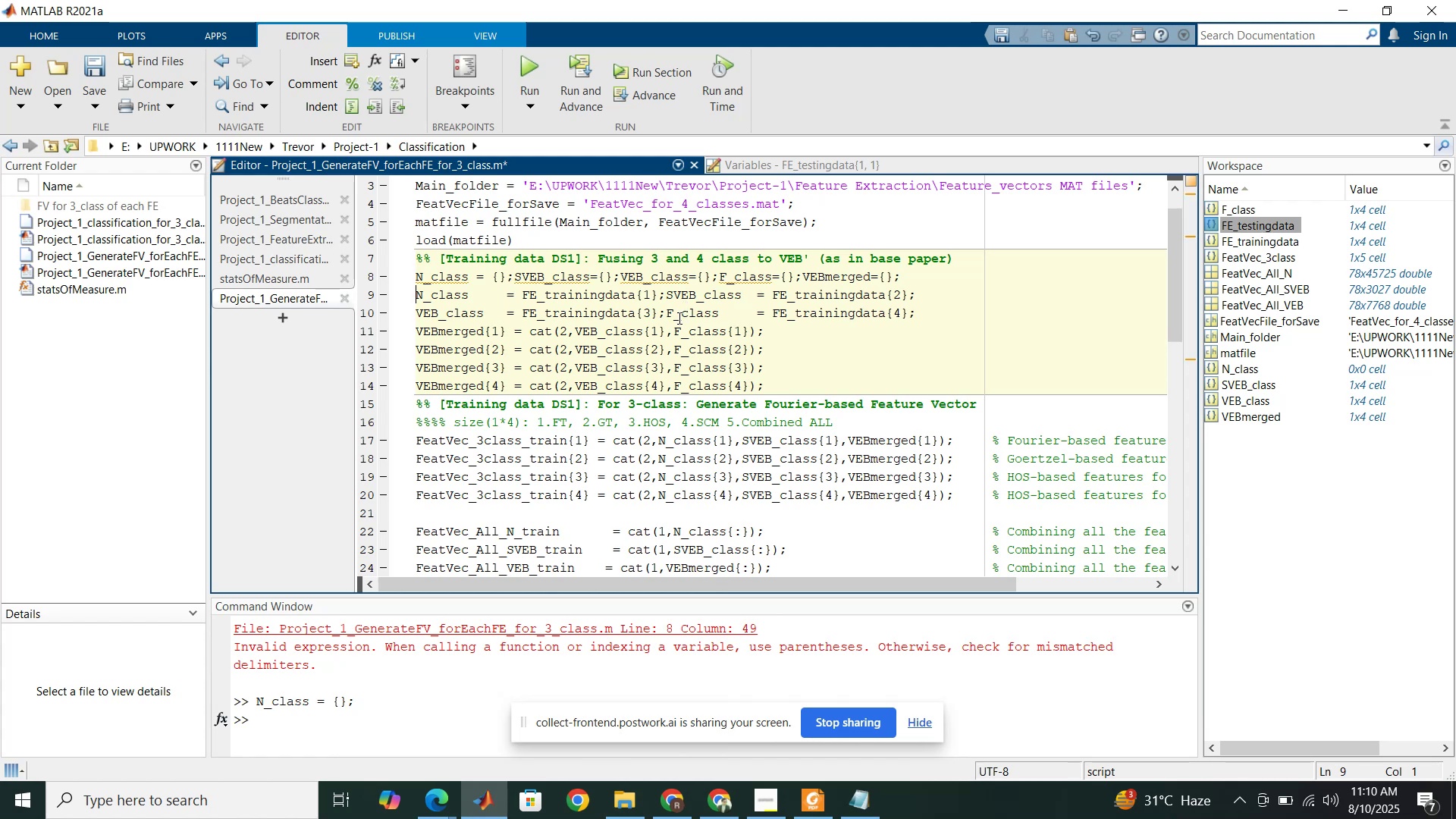 
key(Enter)
 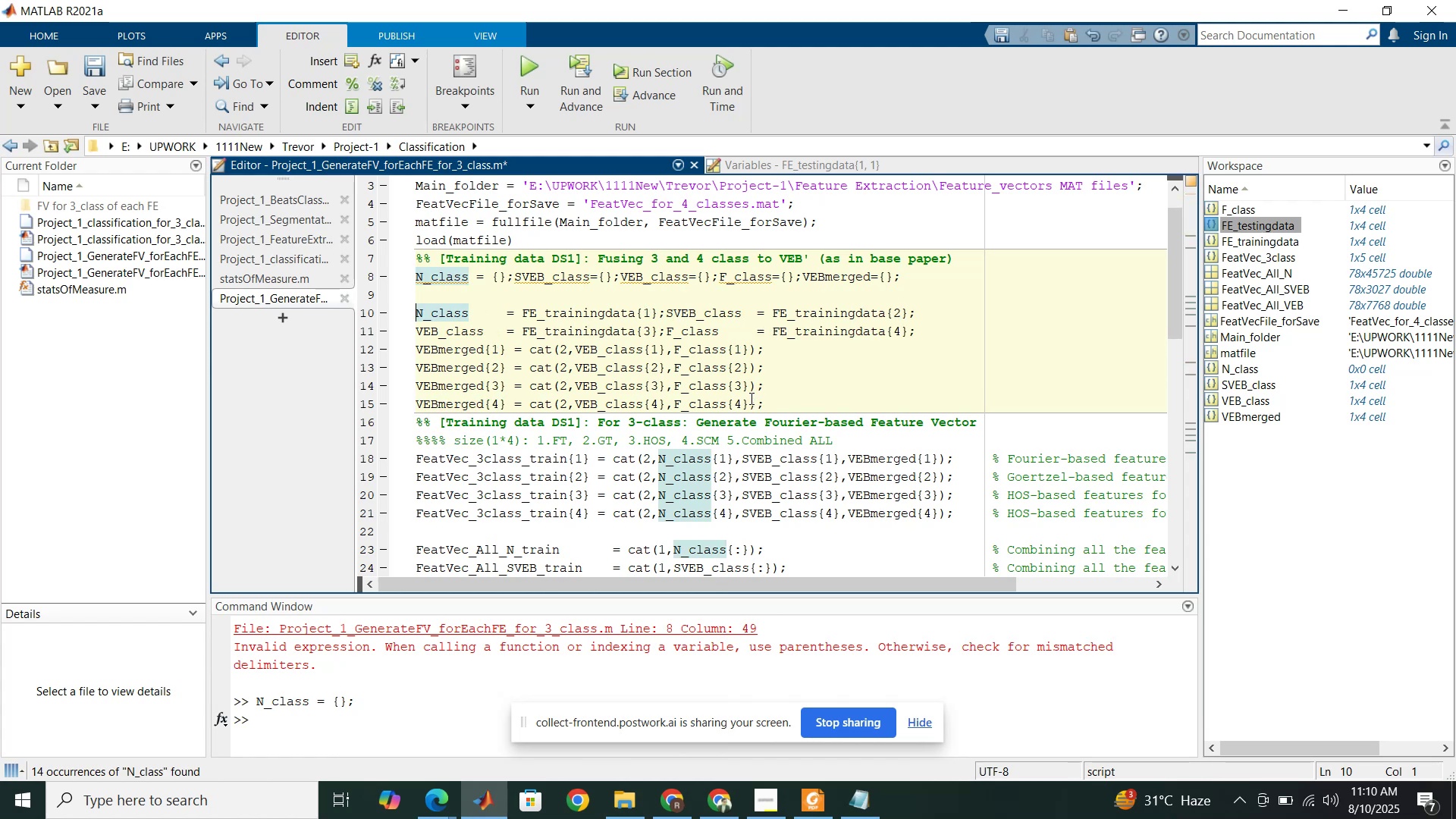 
scroll: coordinate [617, 350], scroll_direction: up, amount: 5.0
 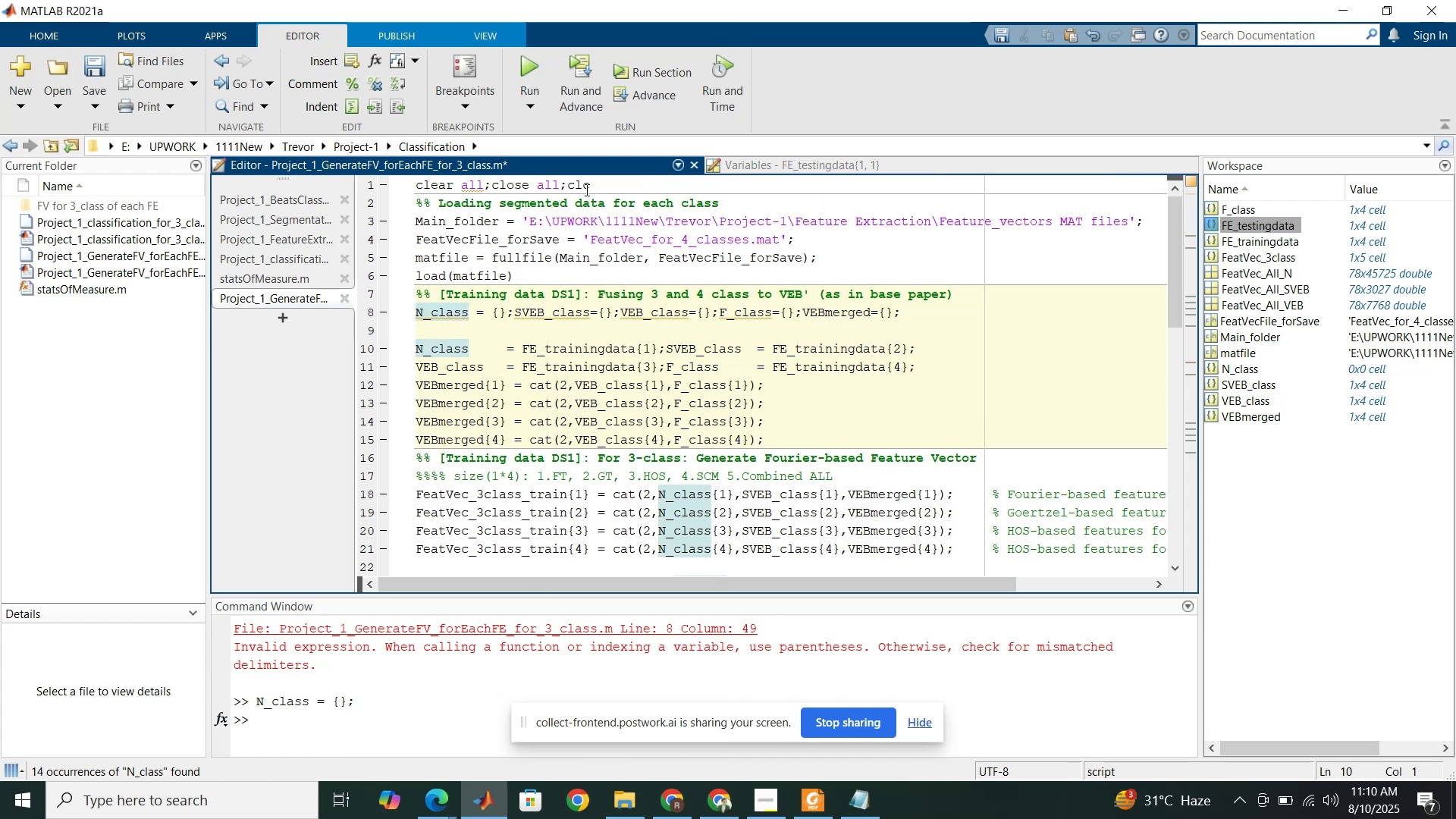 
left_click([585, 190])
 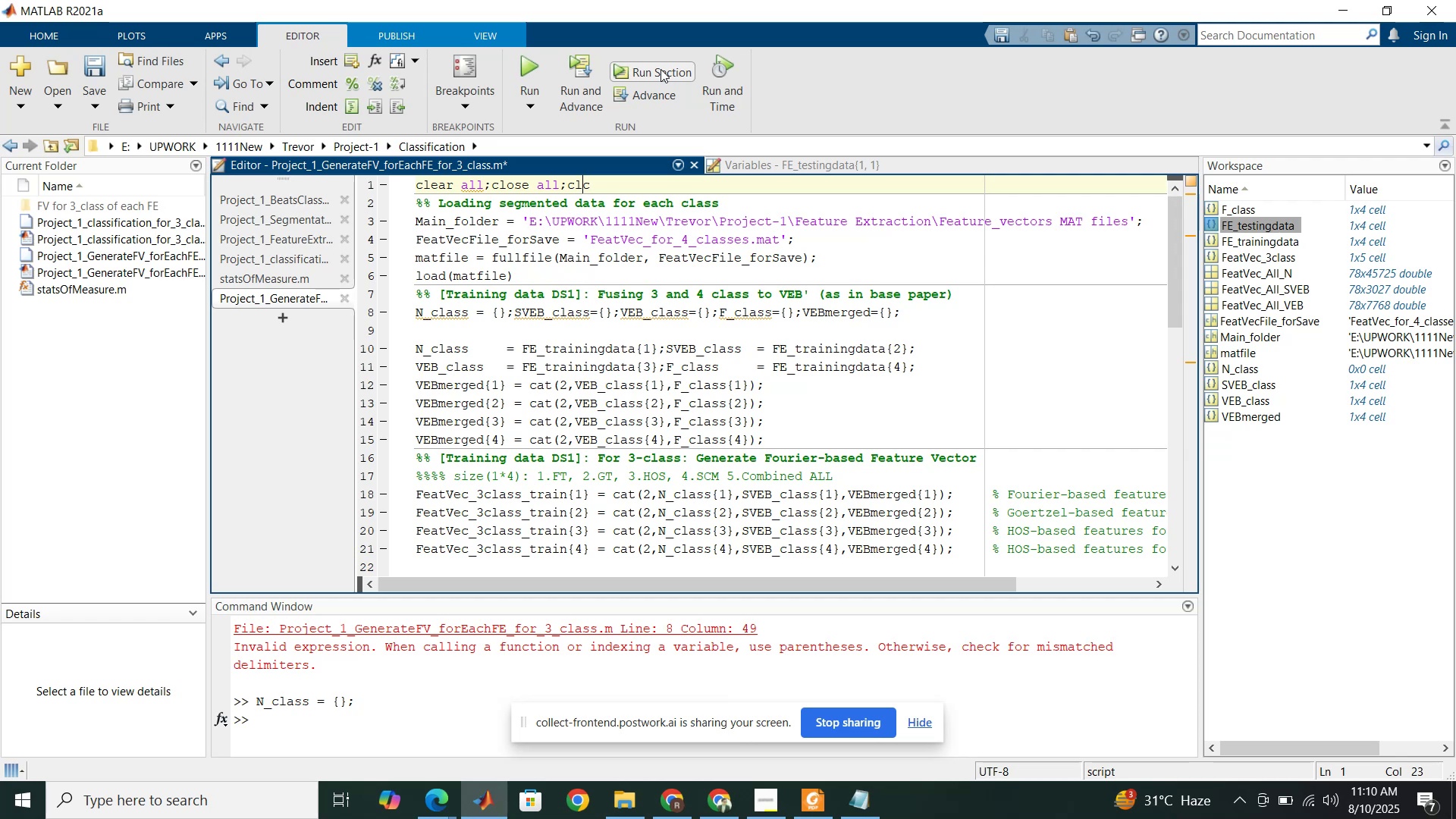 
left_click([661, 67])
 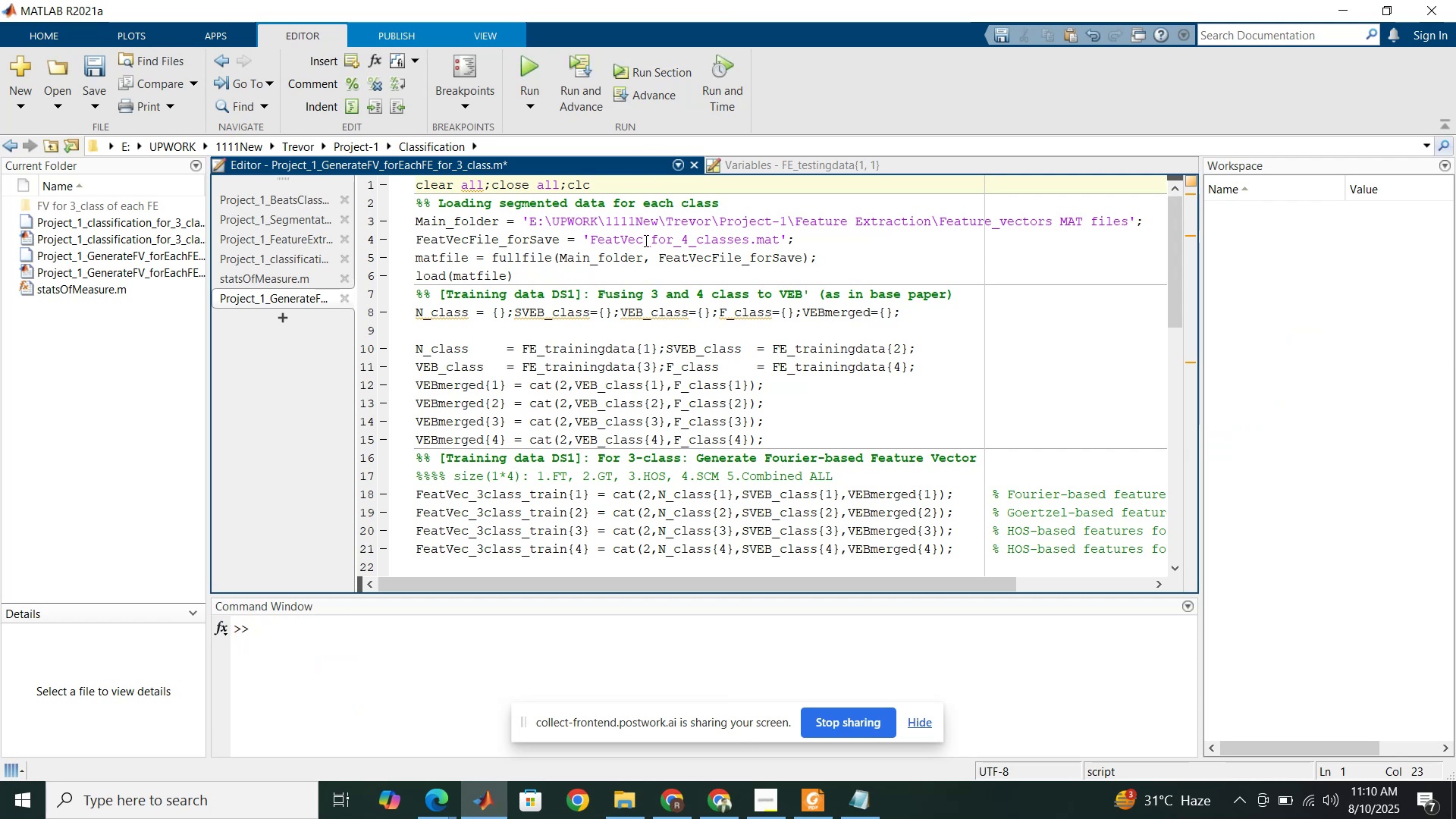 
left_click([645, 240])
 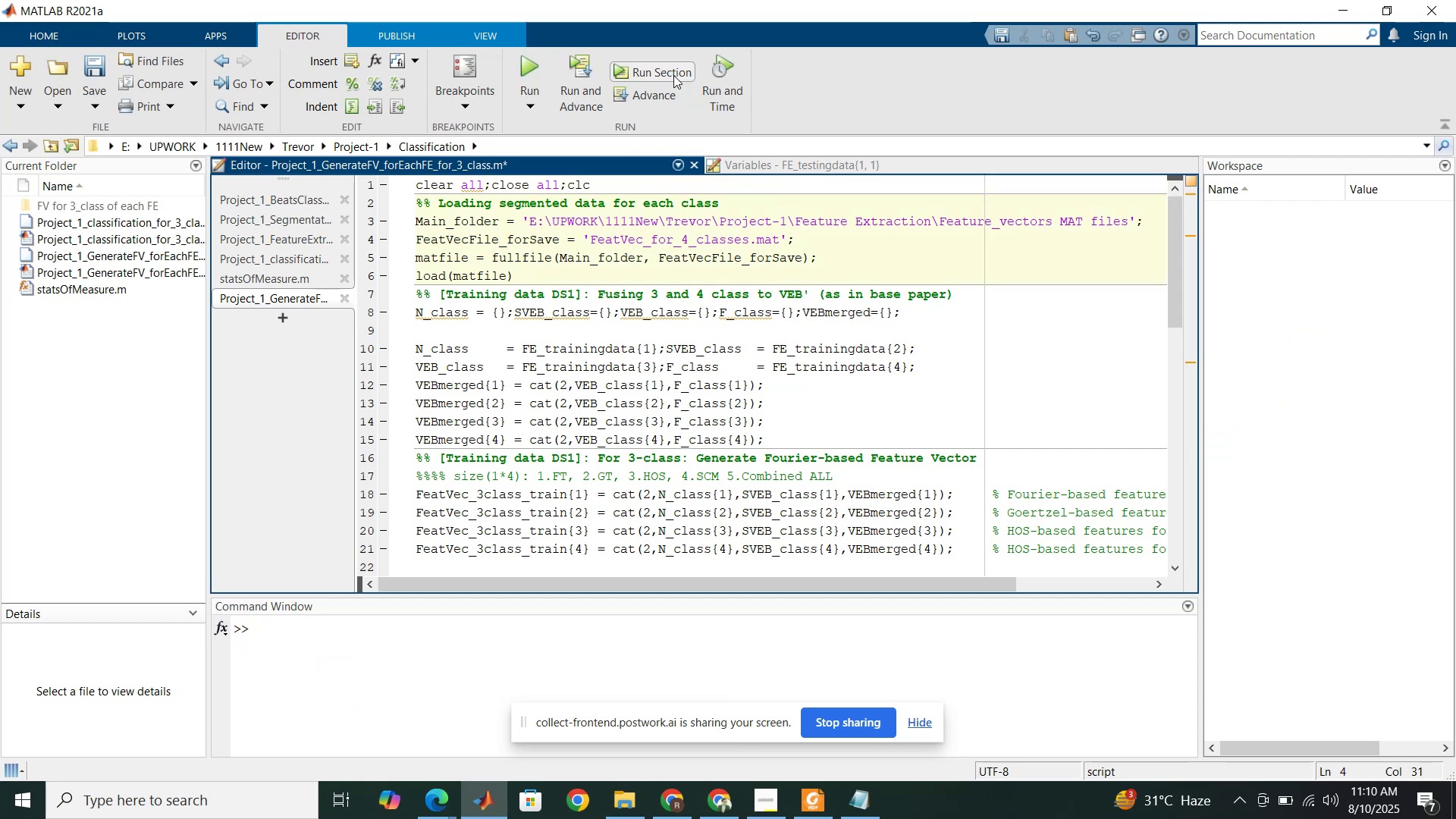 
left_click([673, 75])
 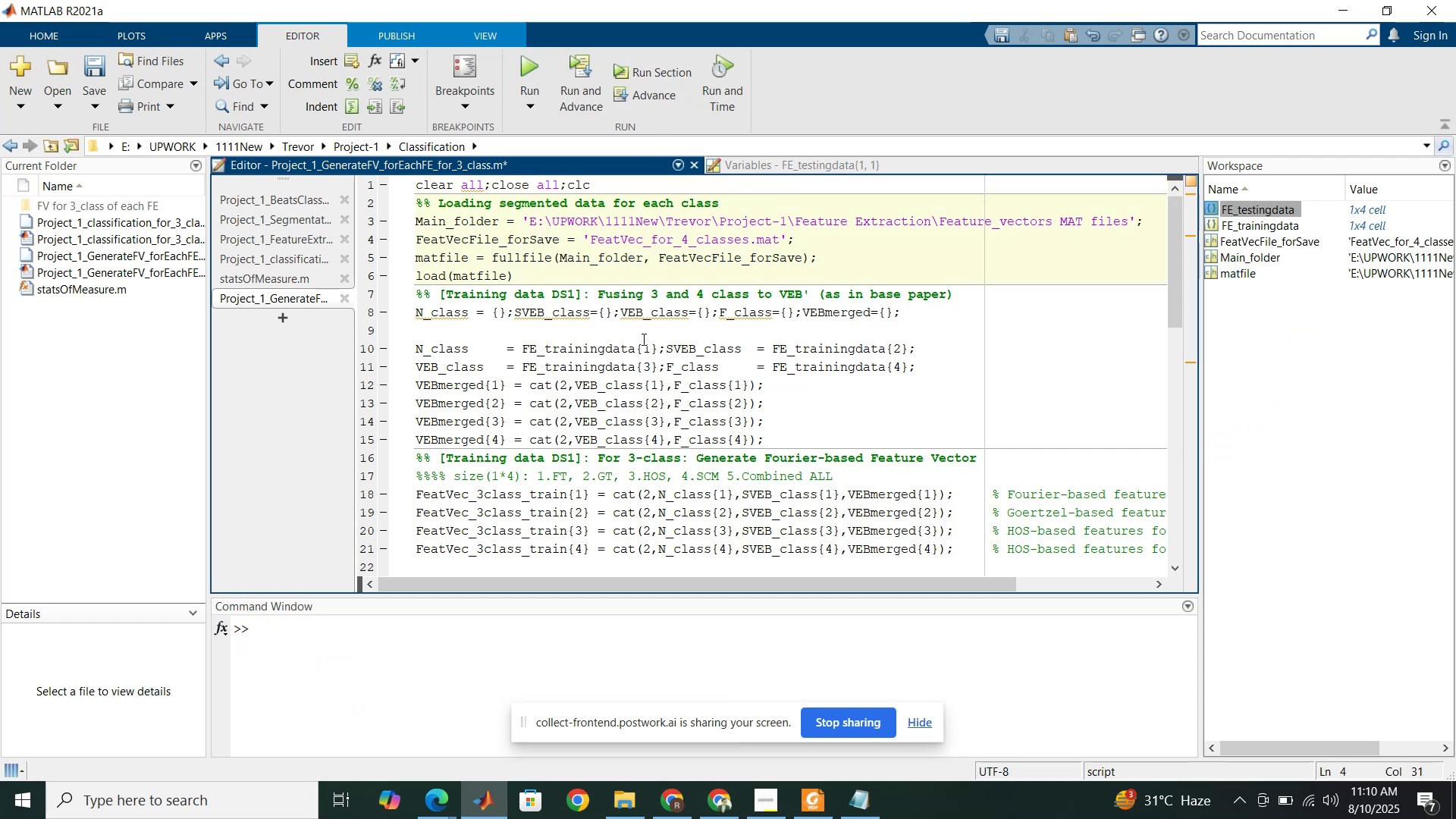 
left_click([642, 339])
 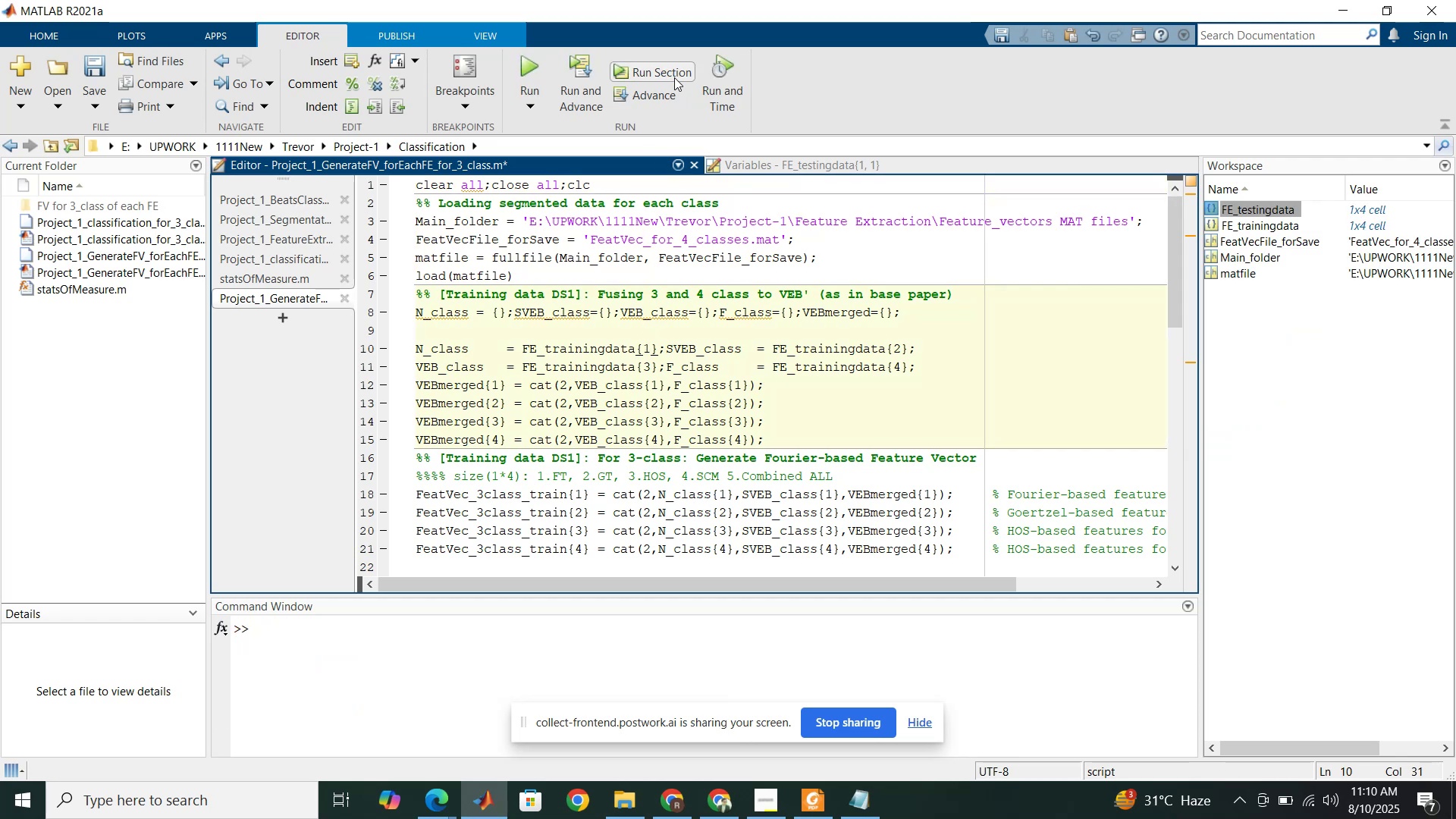 
left_click([670, 71])
 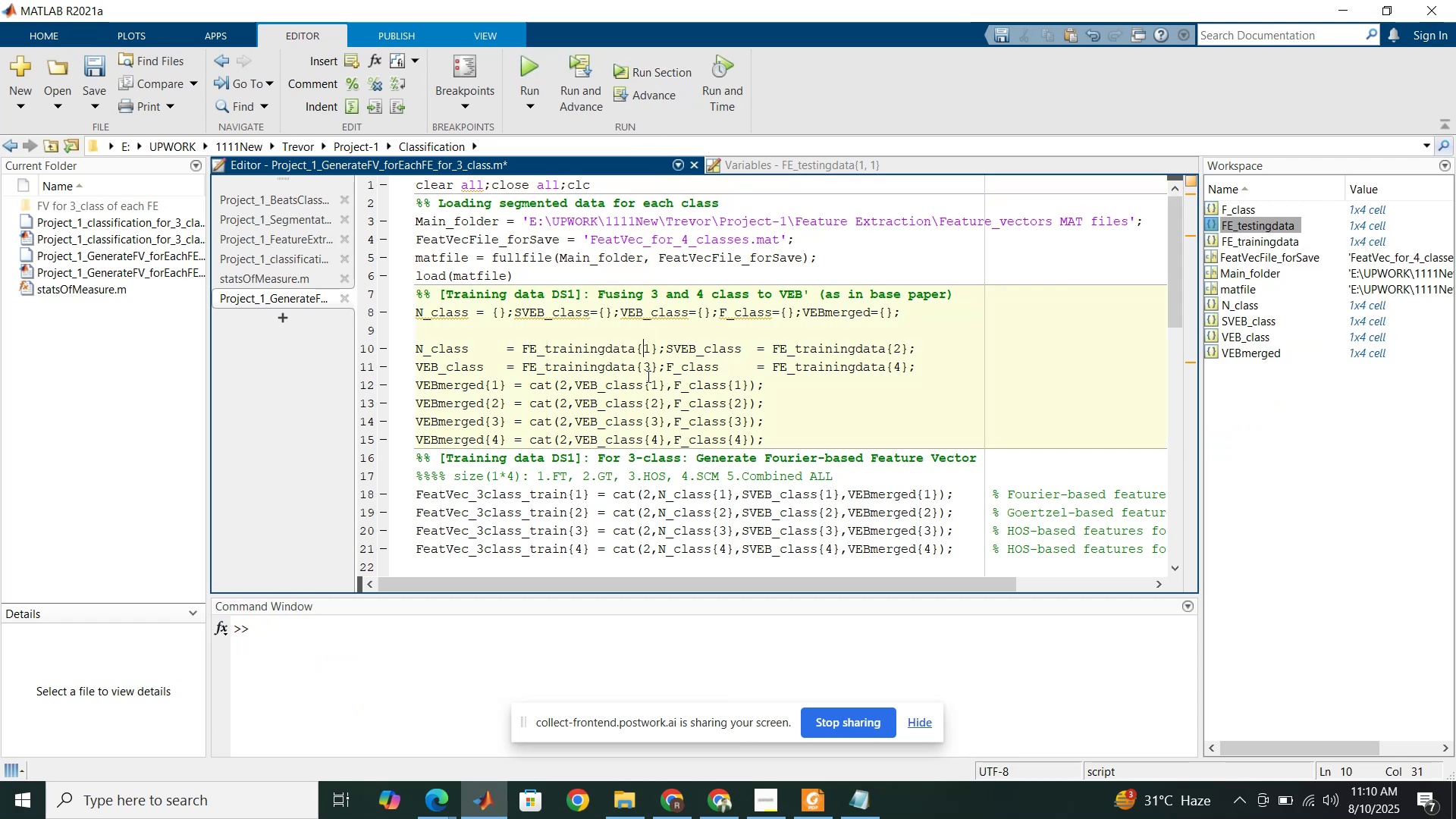 
scroll: coordinate [647, 376], scroll_direction: down, amount: 2.0
 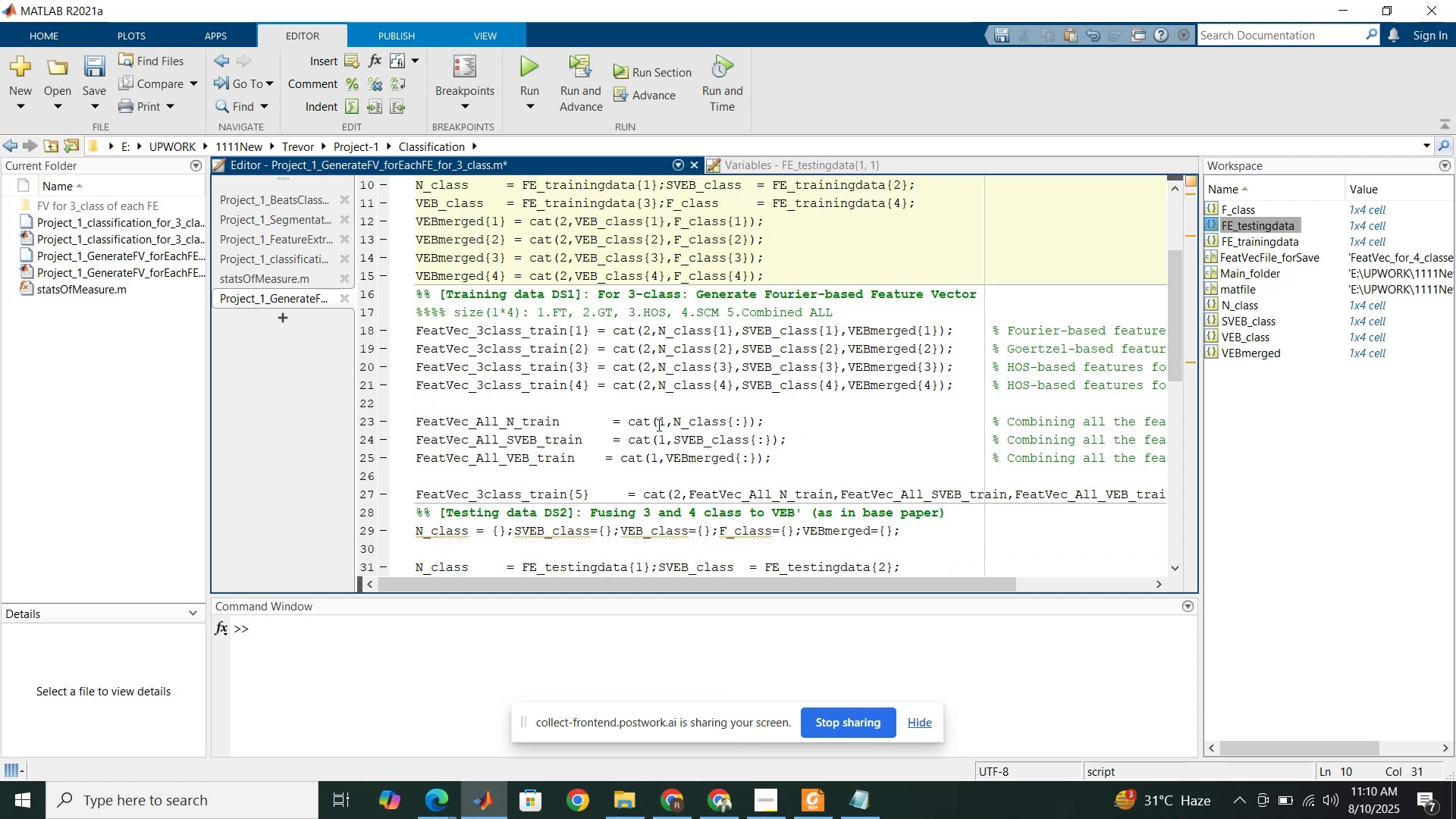 
left_click([657, 425])
 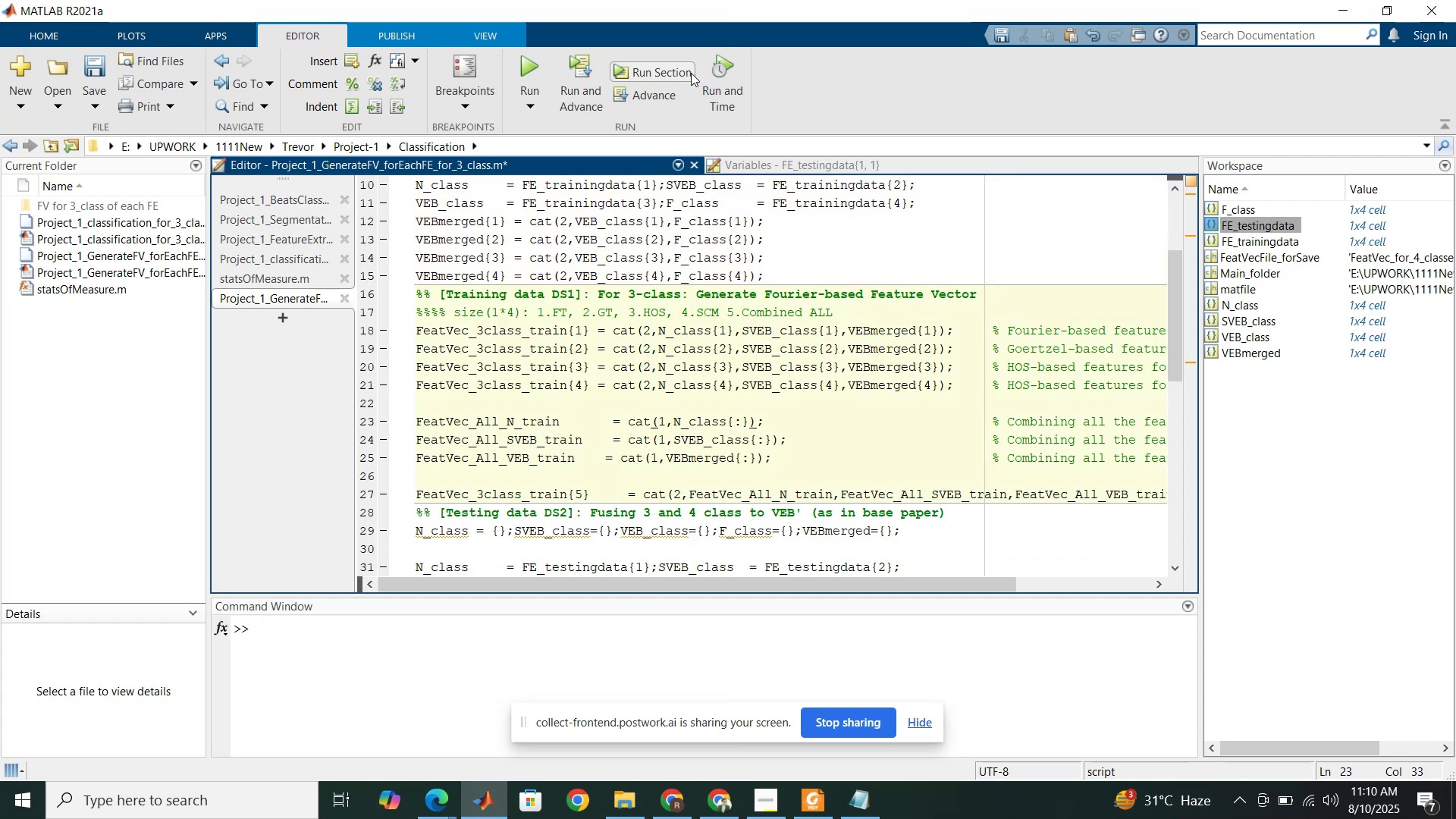 
left_click([691, 71])
 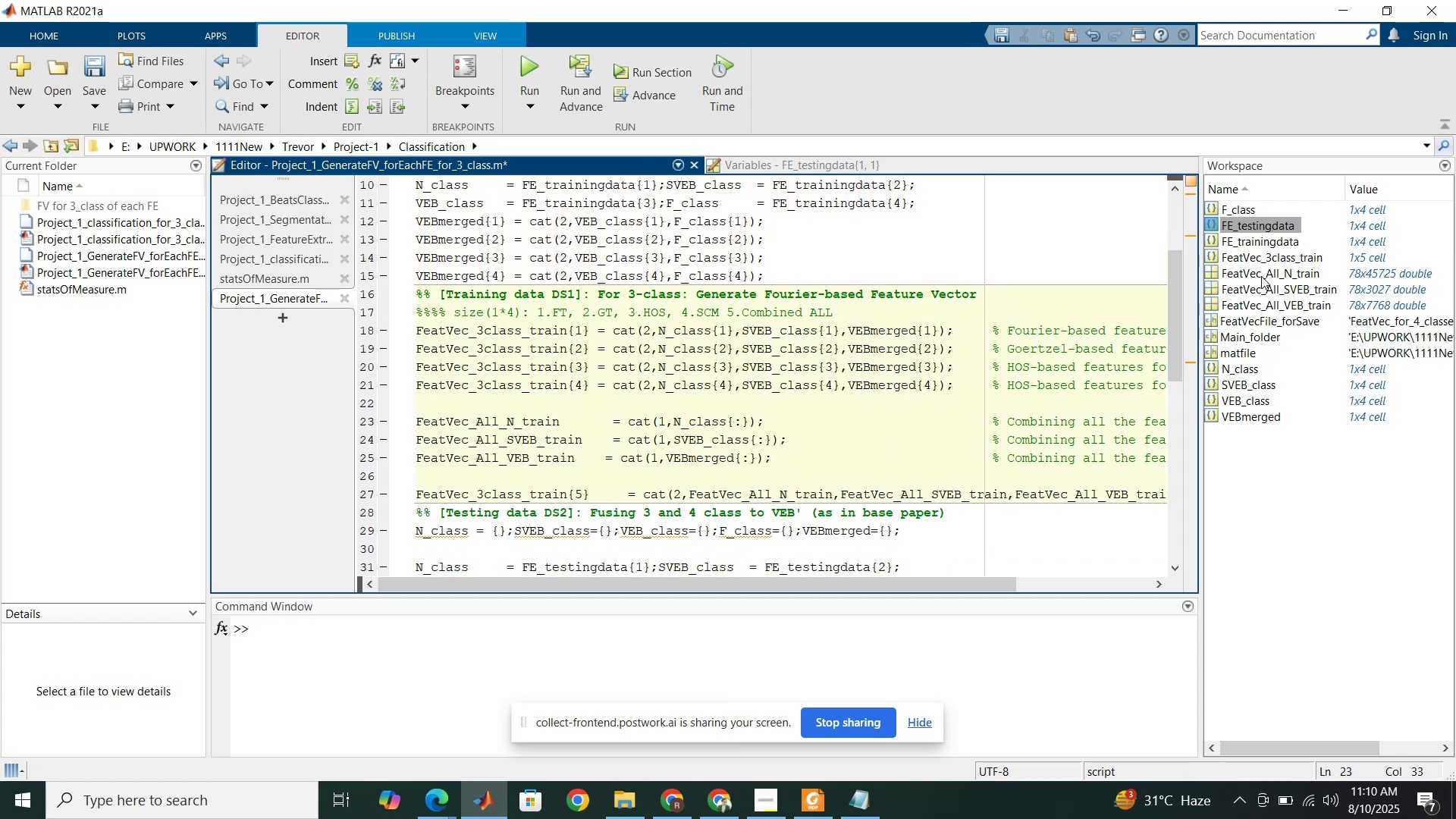 
double_click([1256, 258])
 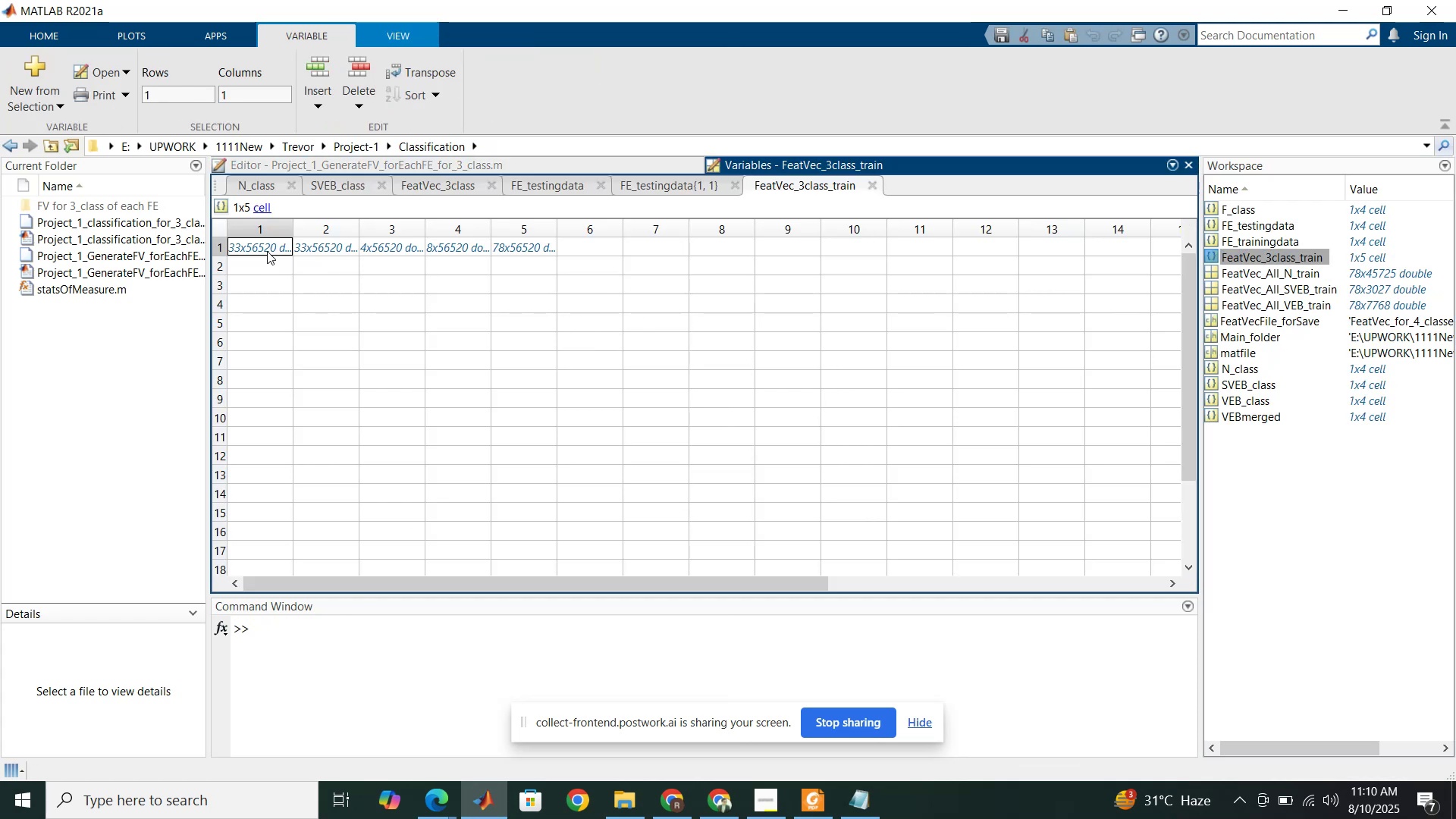 
wait(8.12)
 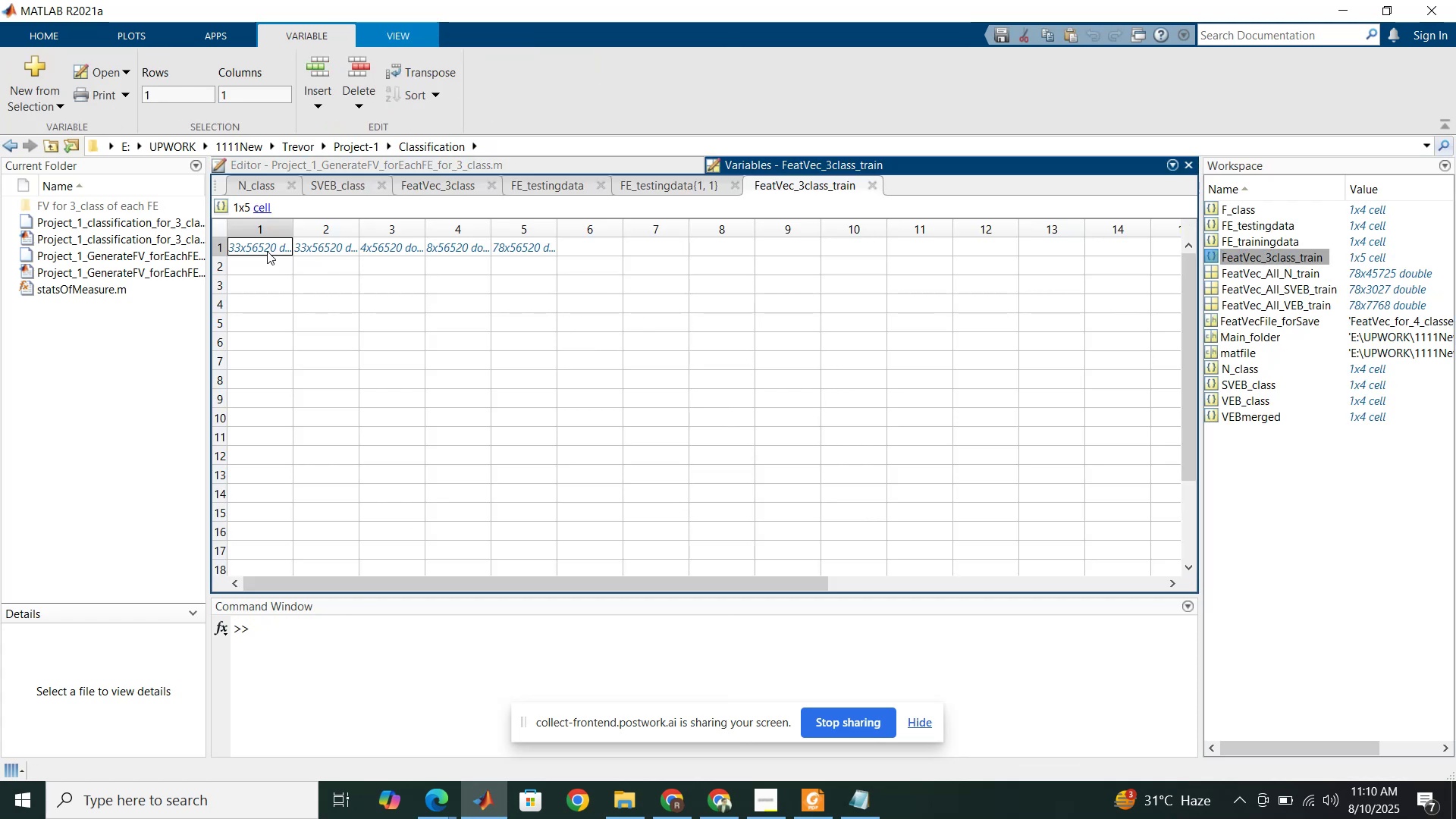 
left_click([623, 160])
 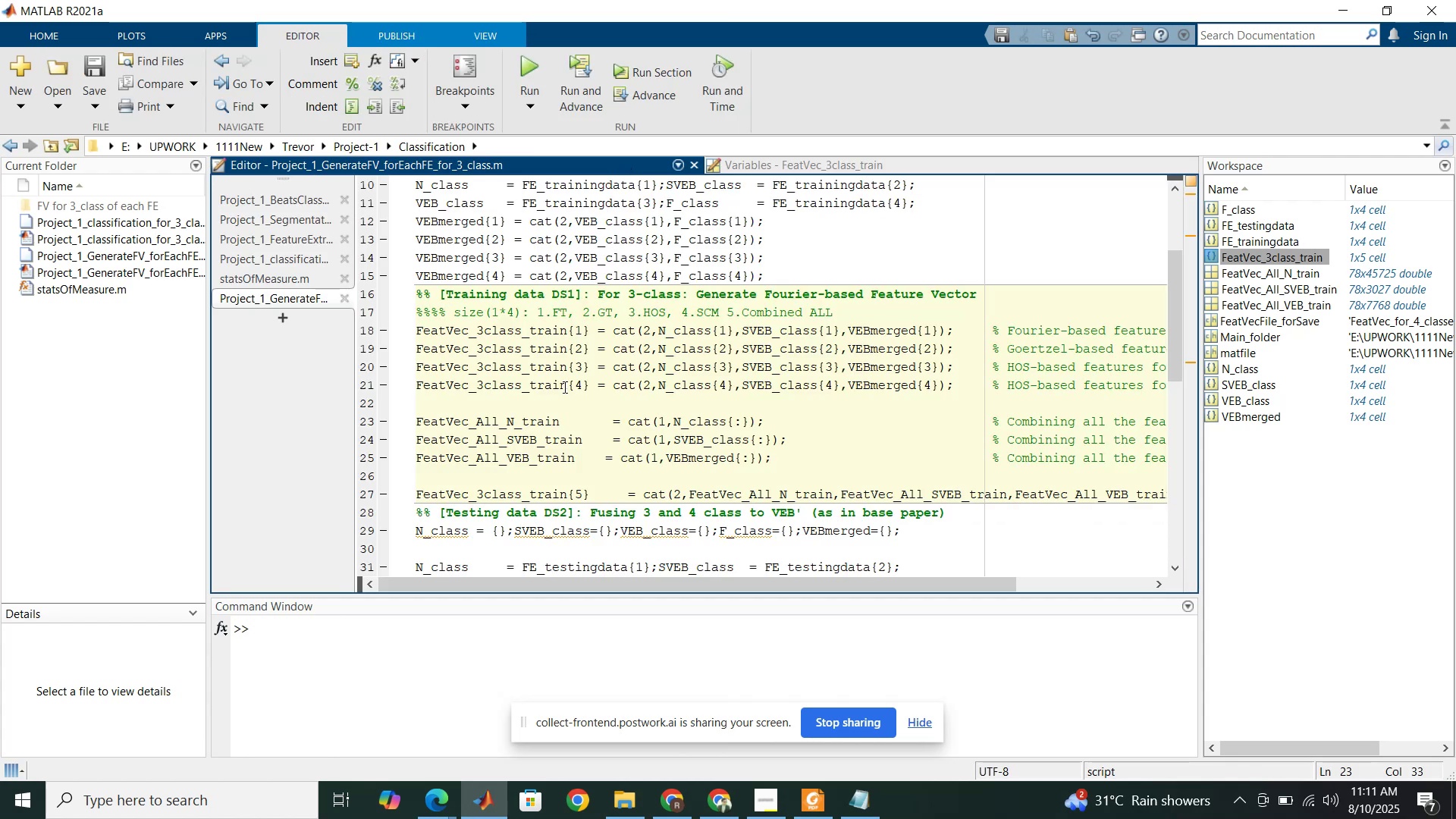 
scroll: coordinate [560, 367], scroll_direction: up, amount: 2.0
 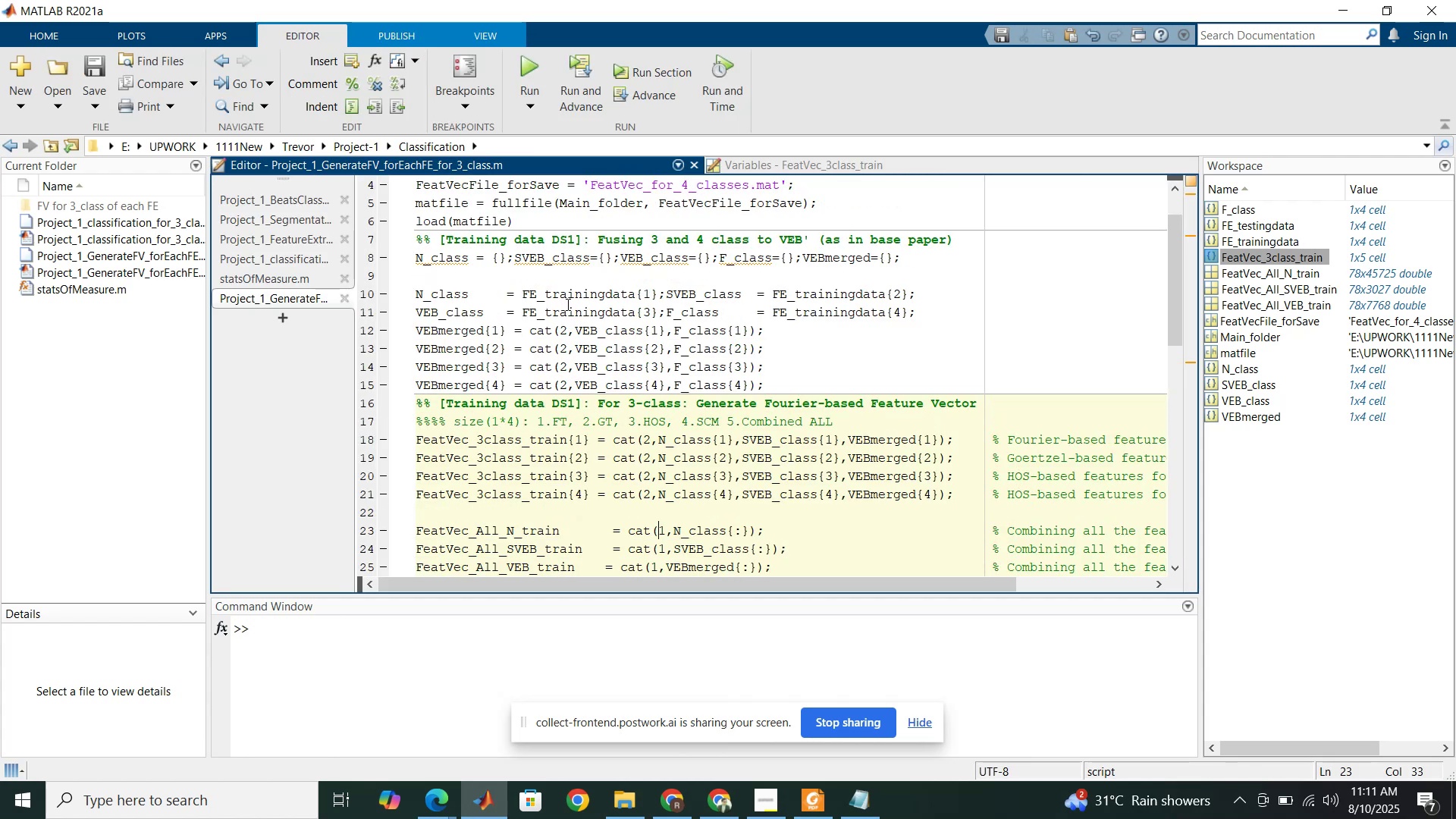 
scroll: coordinate [566, 304], scroll_direction: down, amount: 3.0
 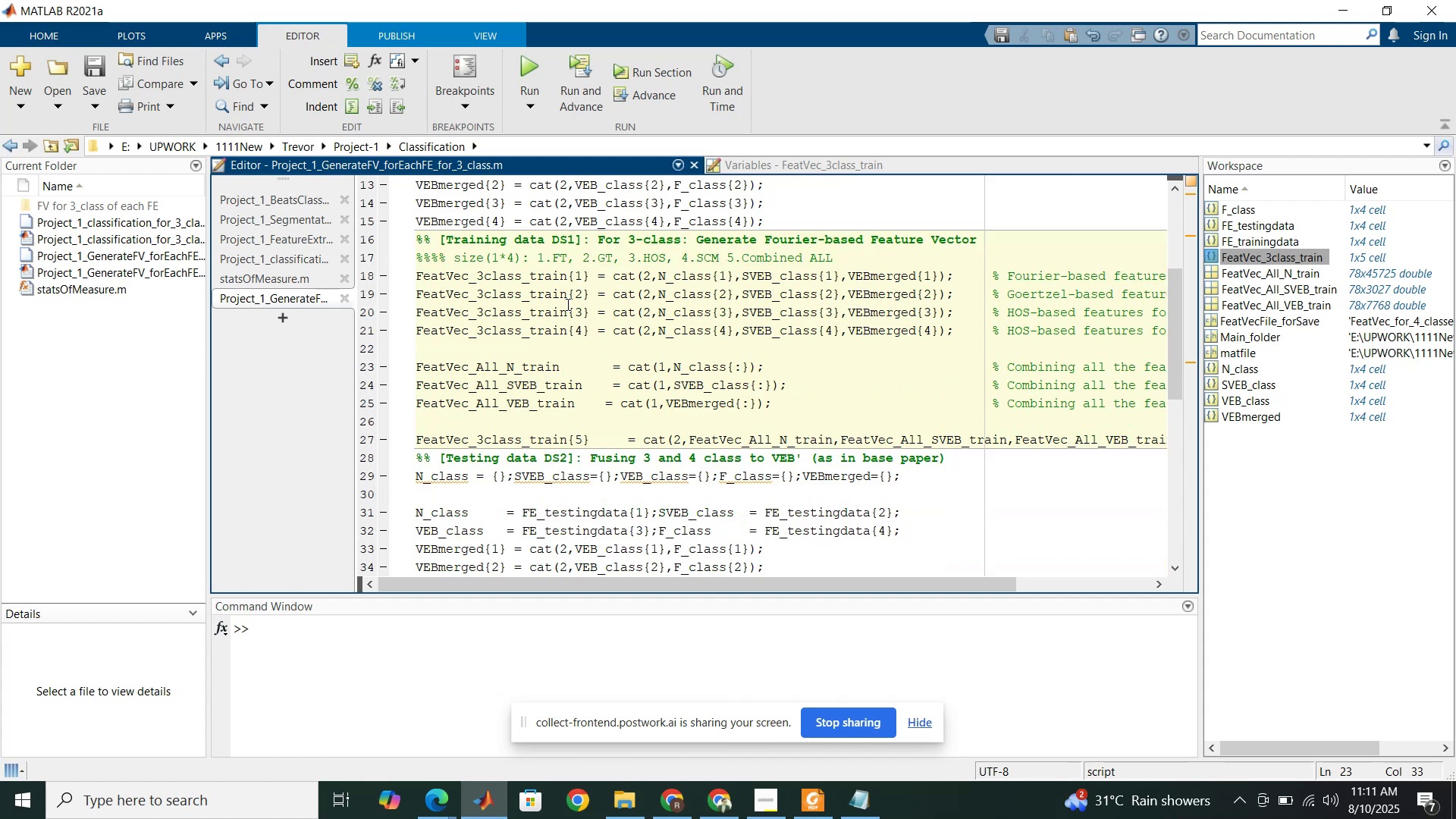 
wait(5.57)
 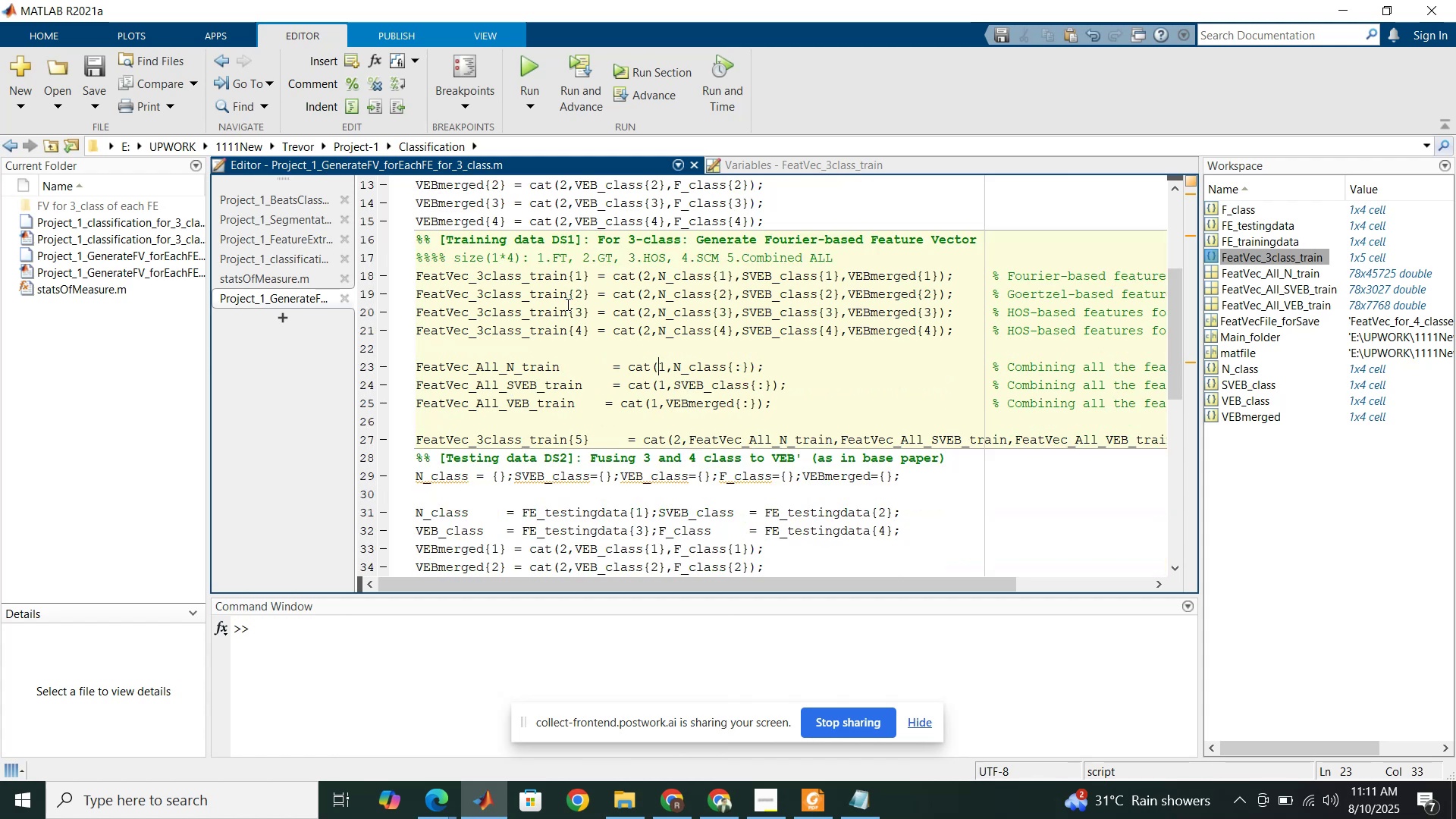 
scroll: coordinate [566, 304], scroll_direction: down, amount: 4.0
 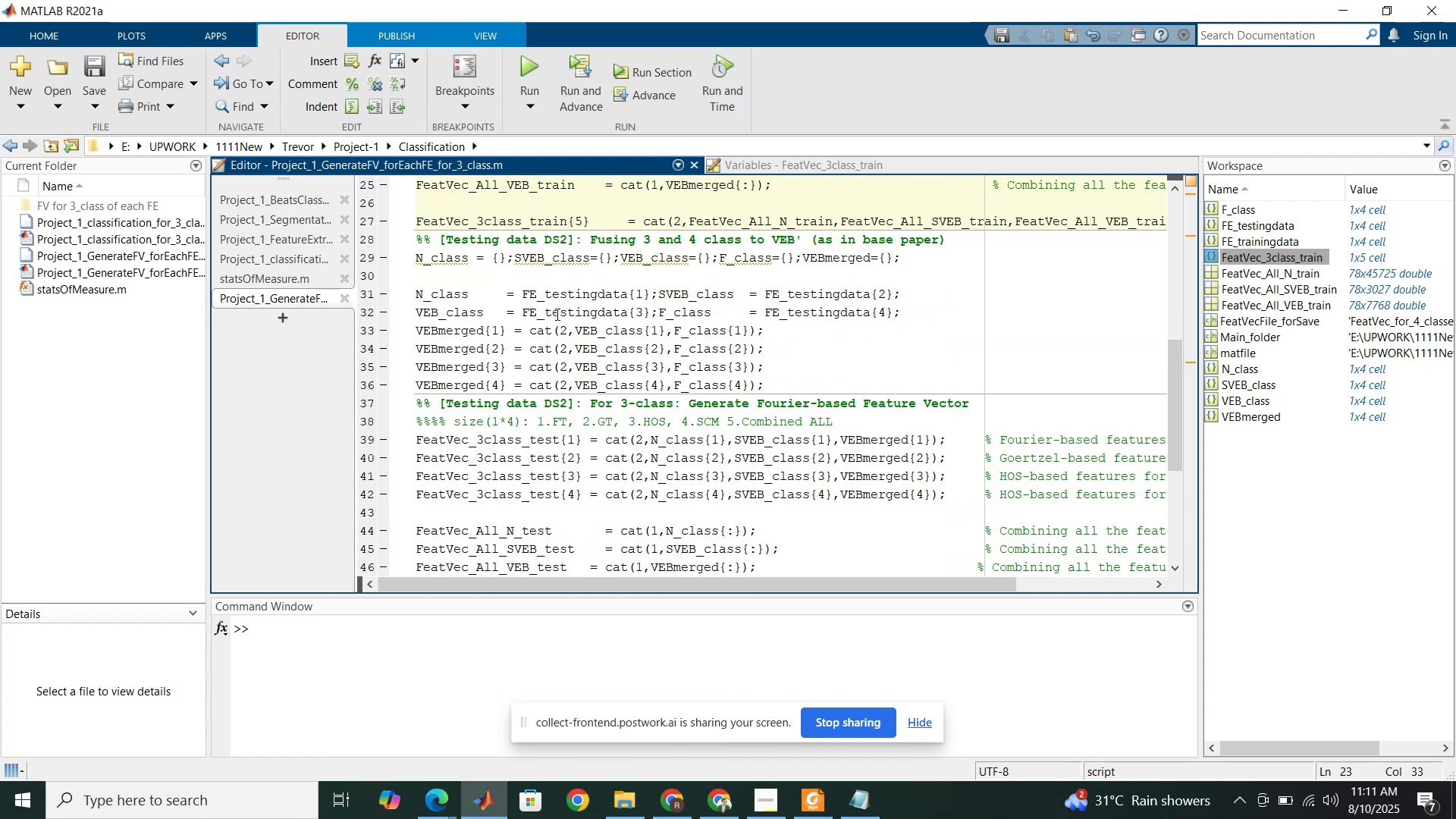 
left_click([556, 319])
 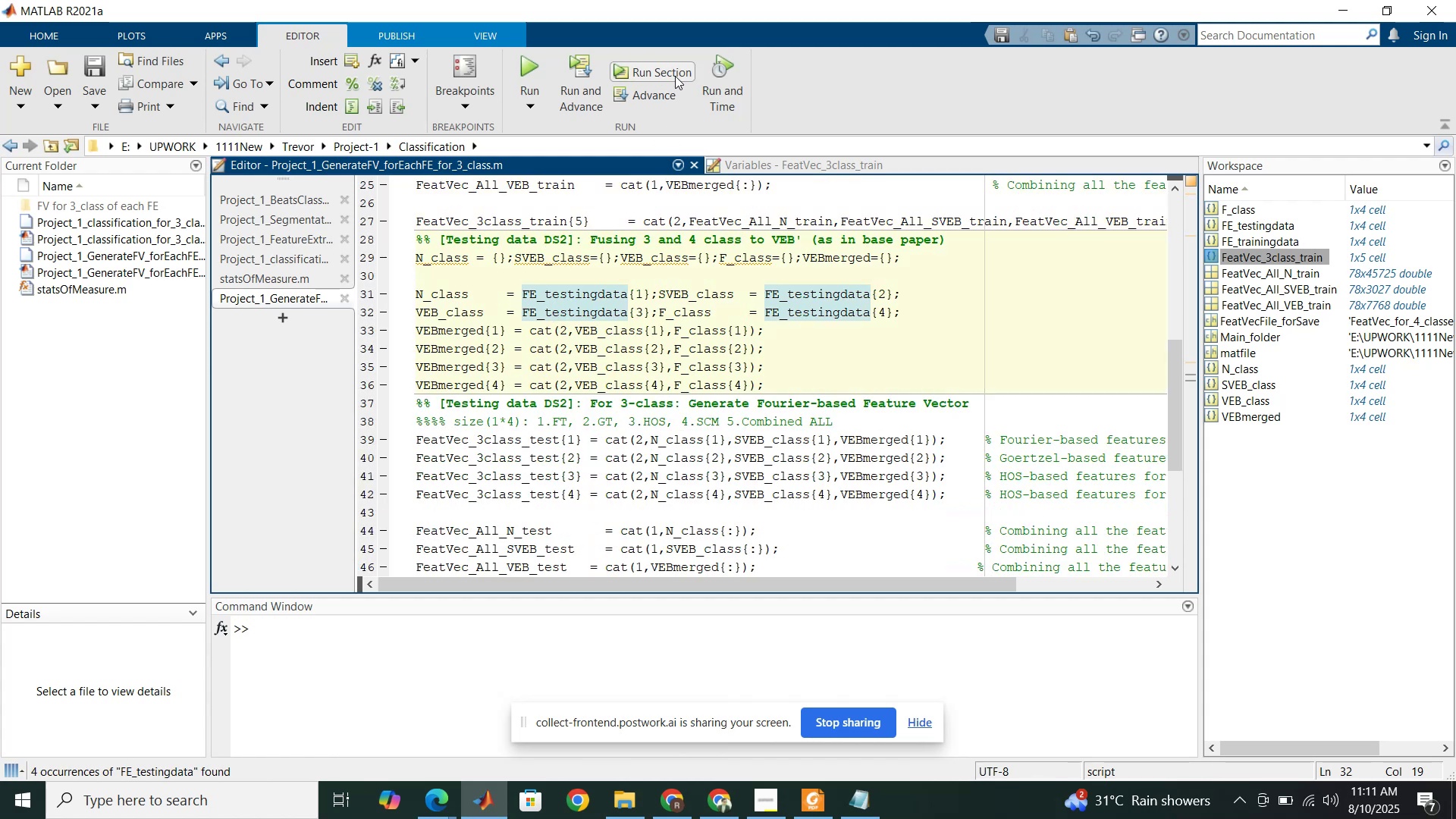 
left_click([675, 76])
 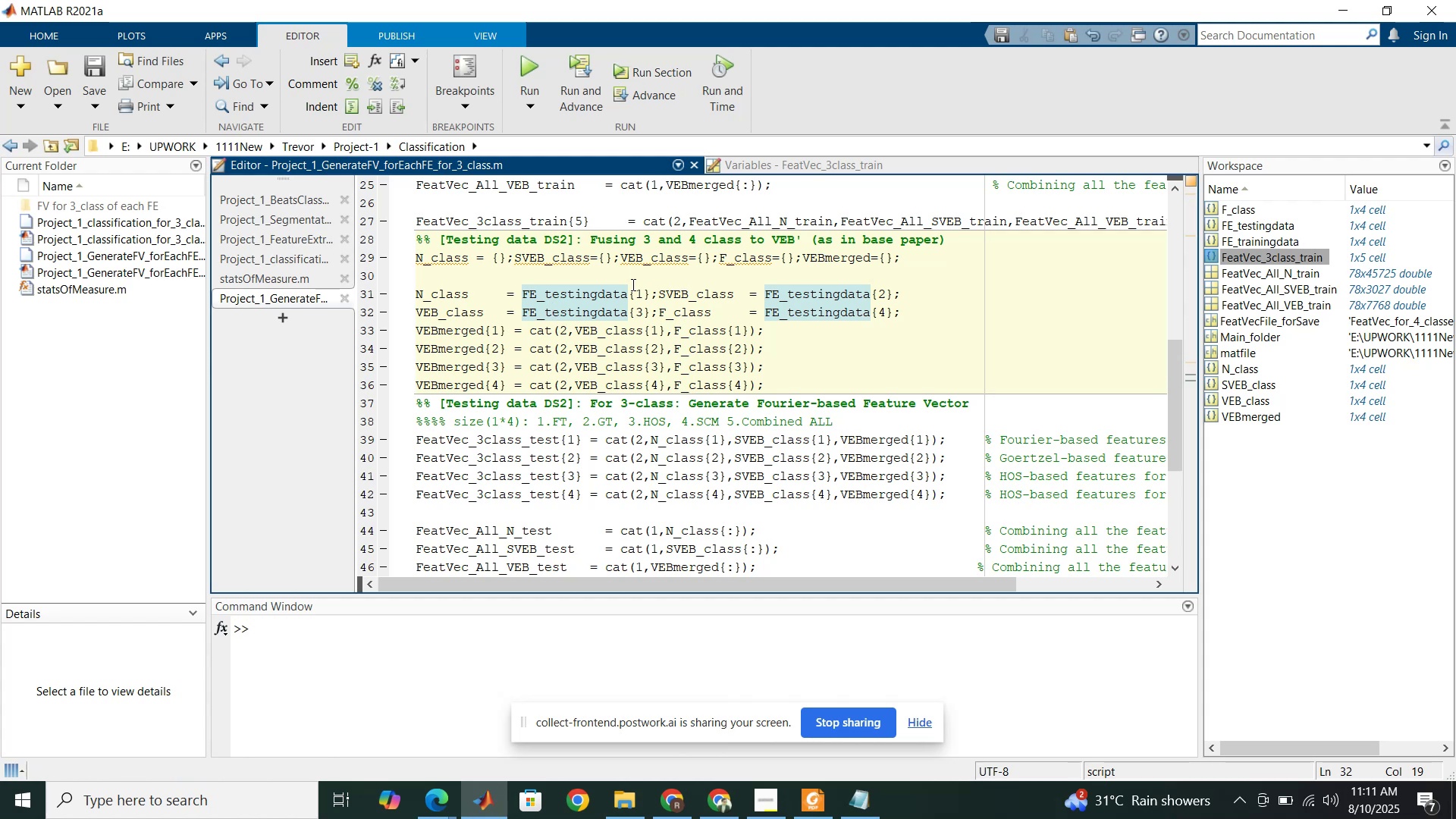 
left_click([598, 489])
 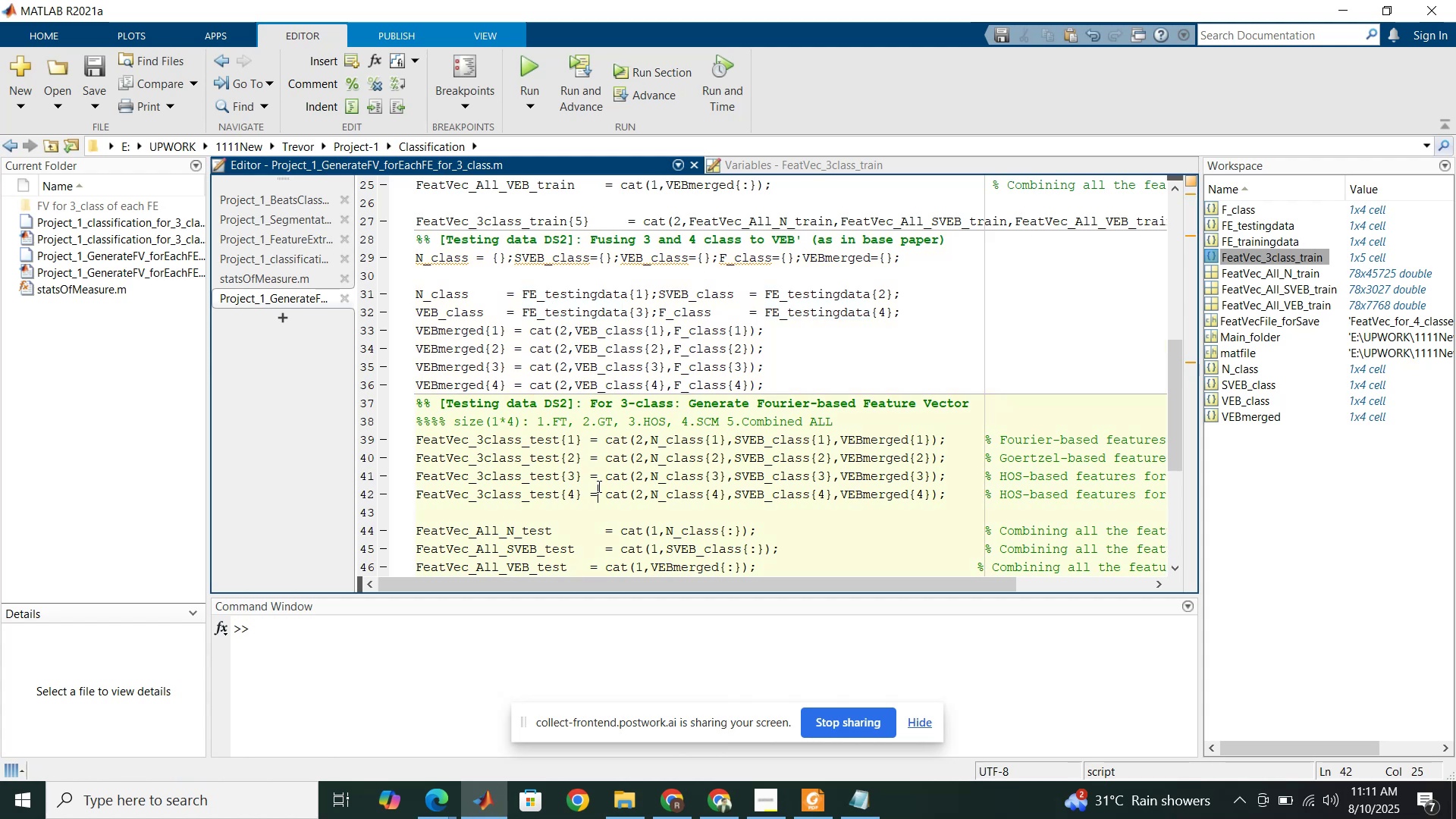 
scroll: coordinate [598, 484], scroll_direction: down, amount: 2.0
 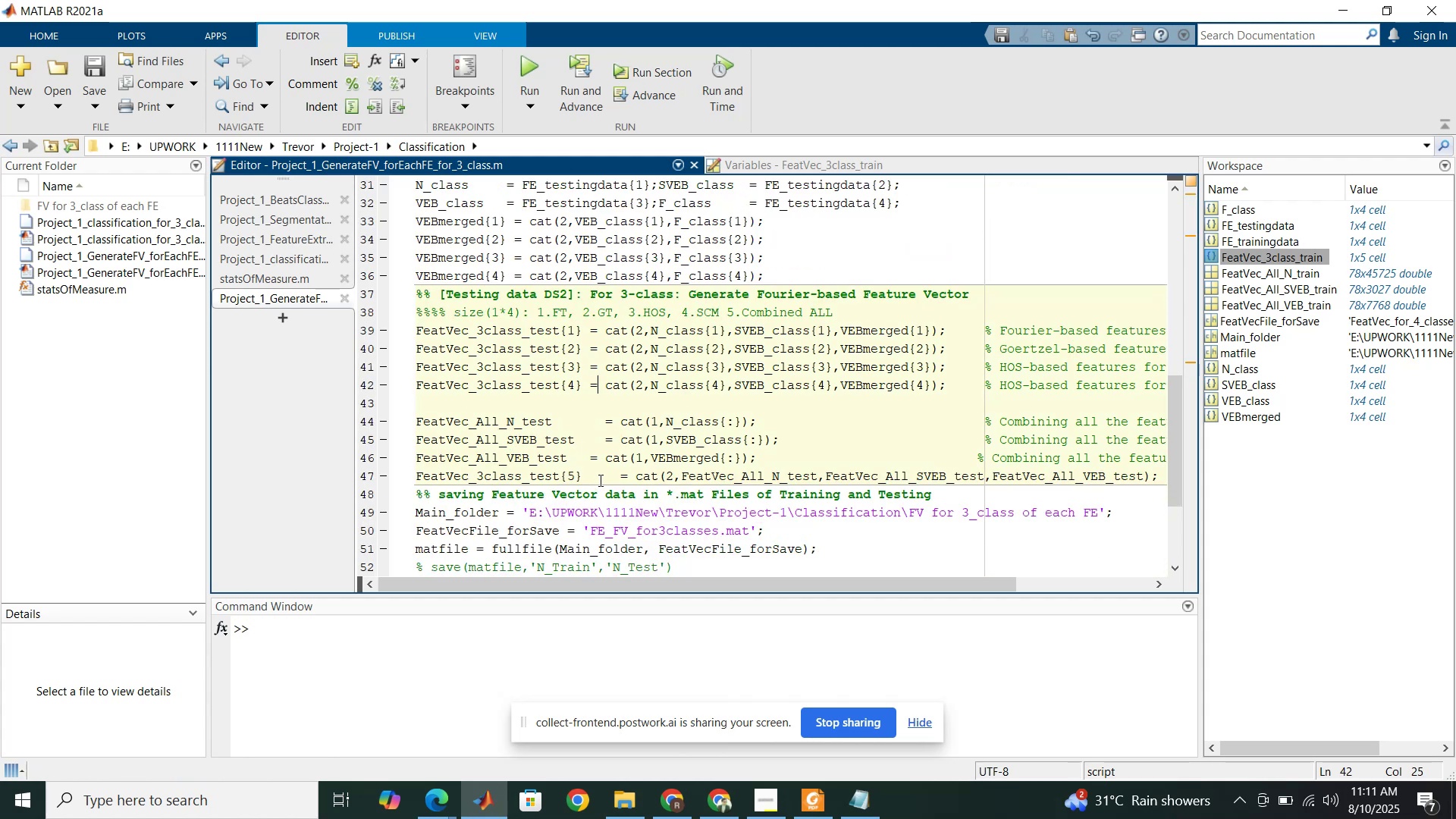 
scroll: coordinate [607, 354], scroll_direction: up, amount: 1.0
 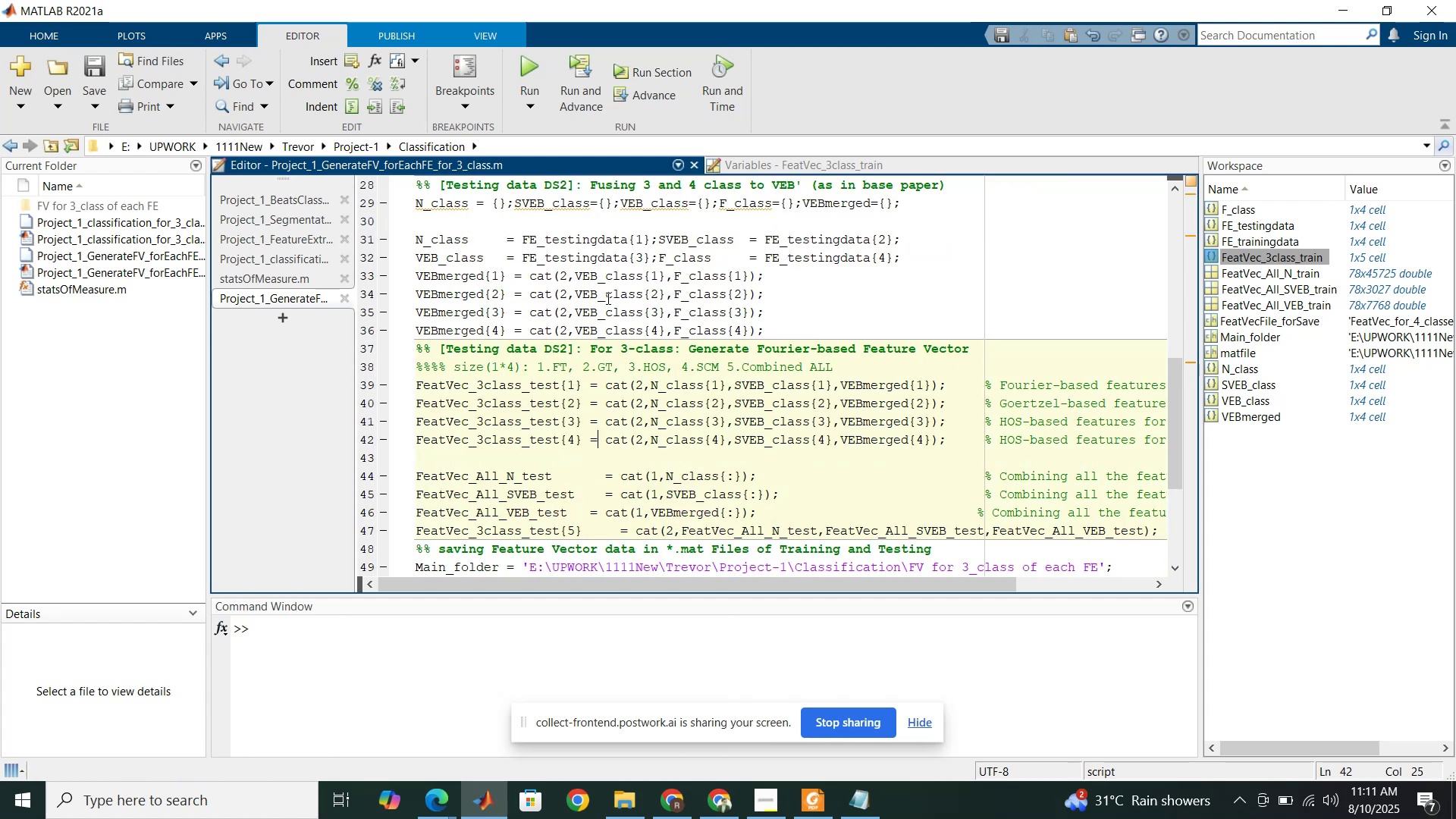 
left_click([607, 298])
 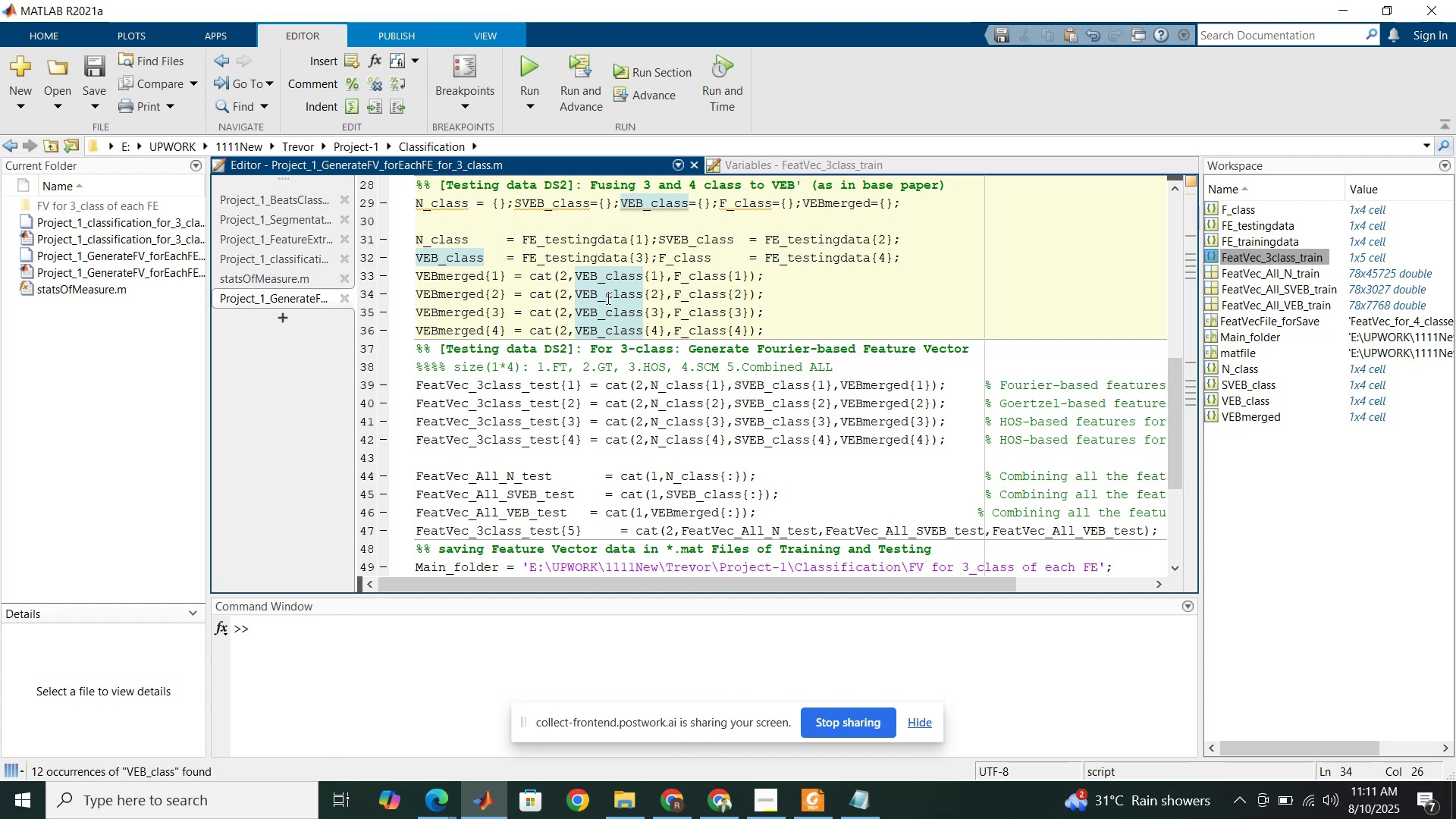 
wait(5.46)
 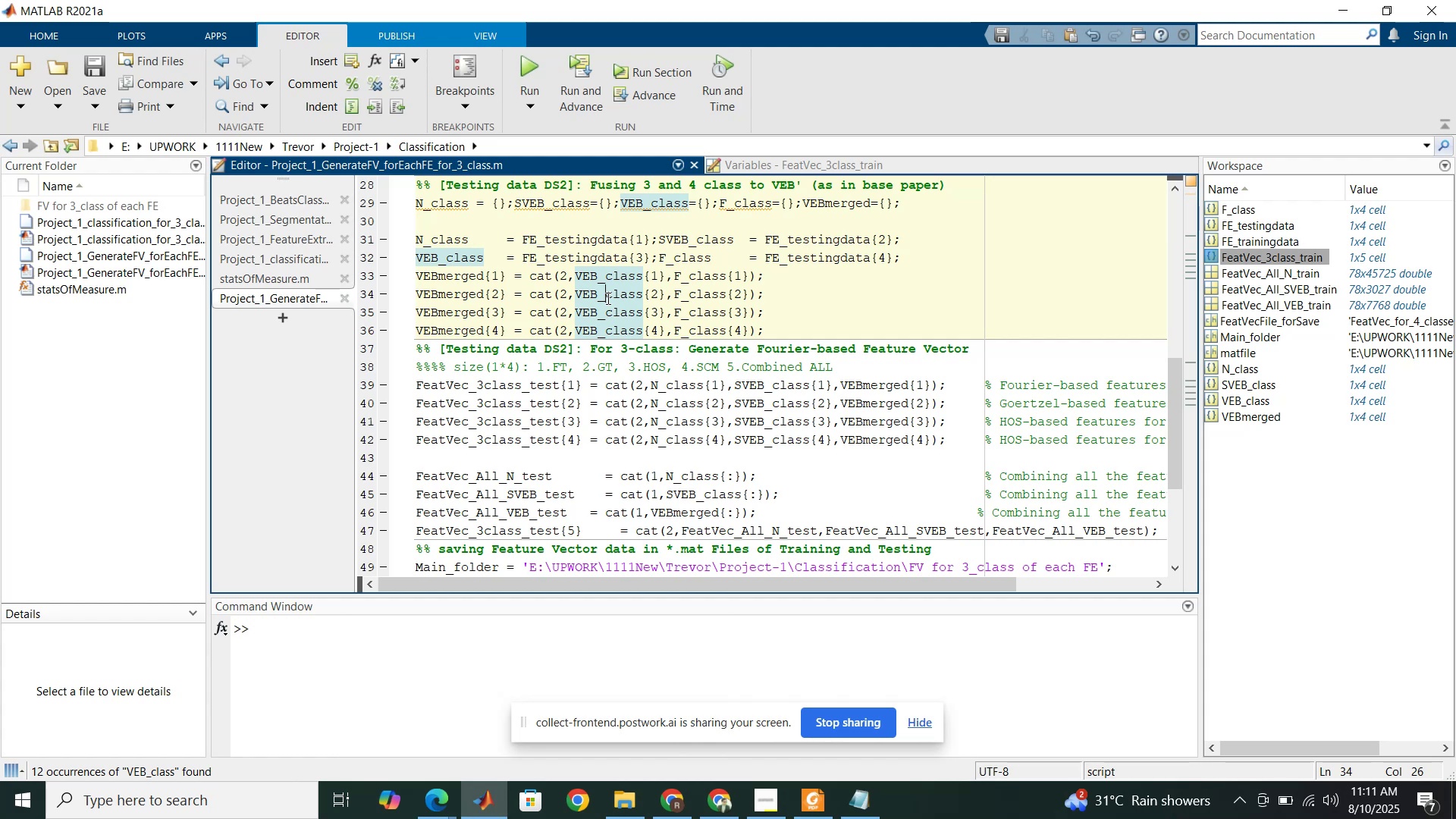 
left_click([561, 222])
 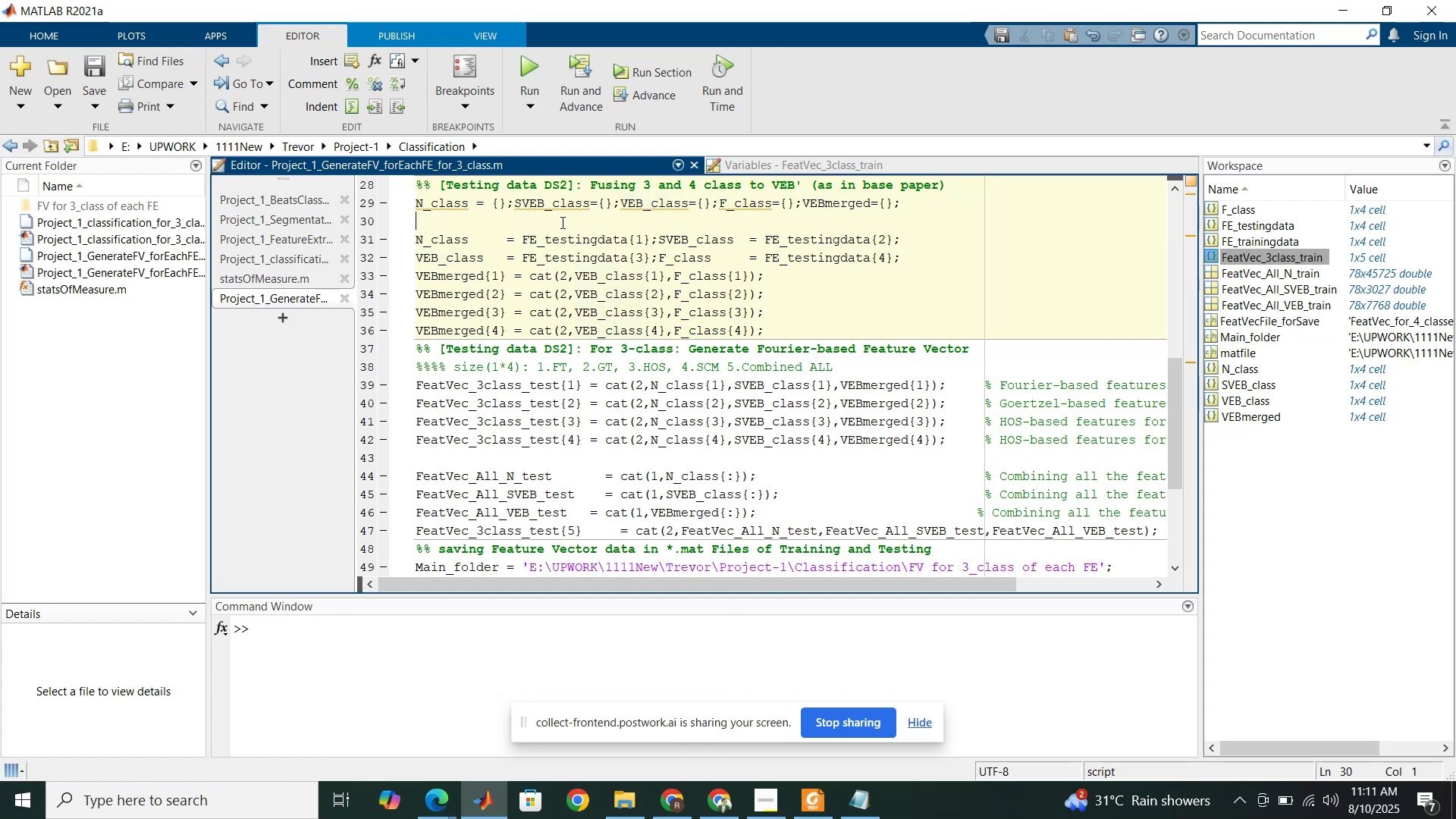 
type(%%)
 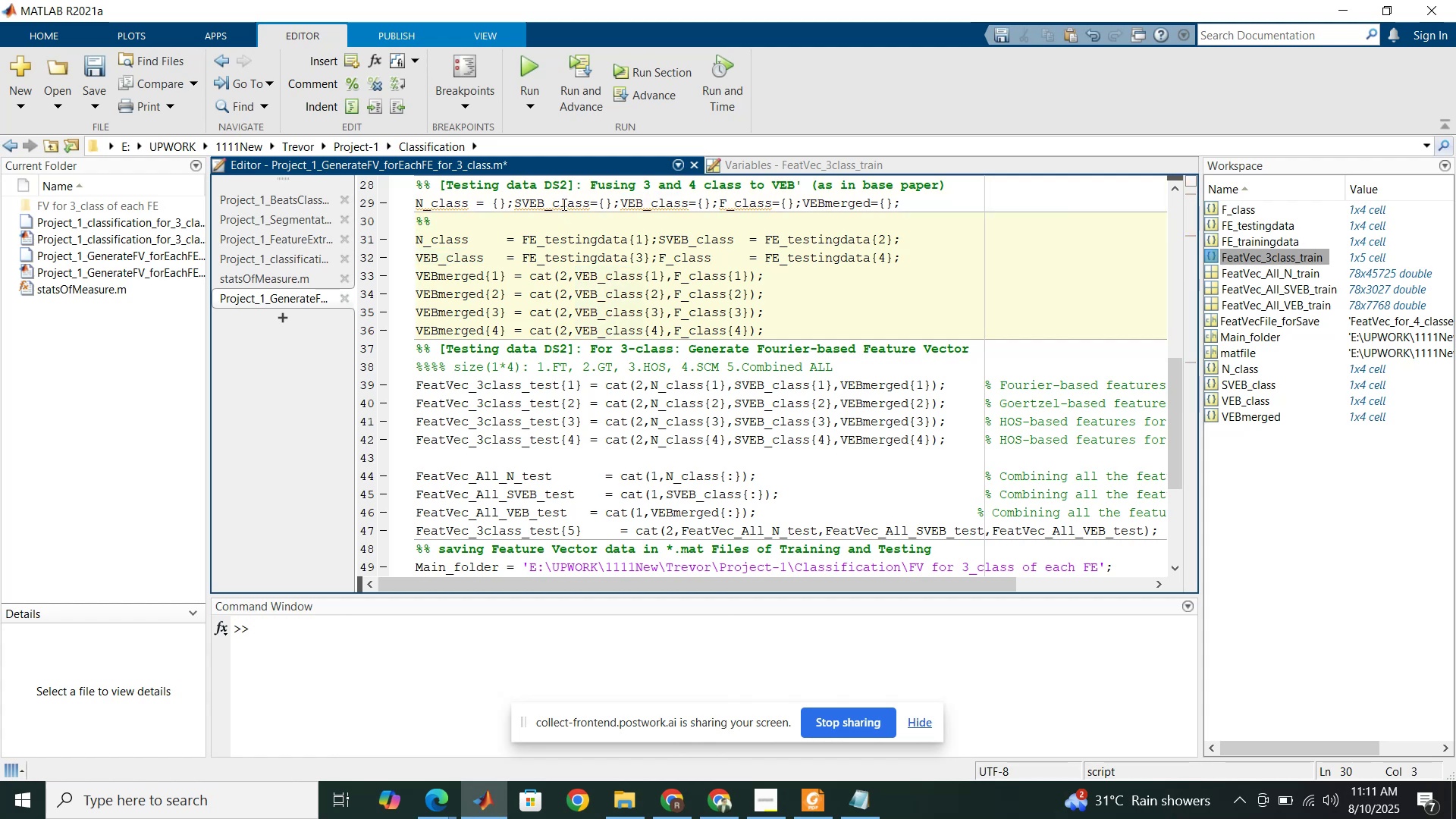 
left_click([566, 199])
 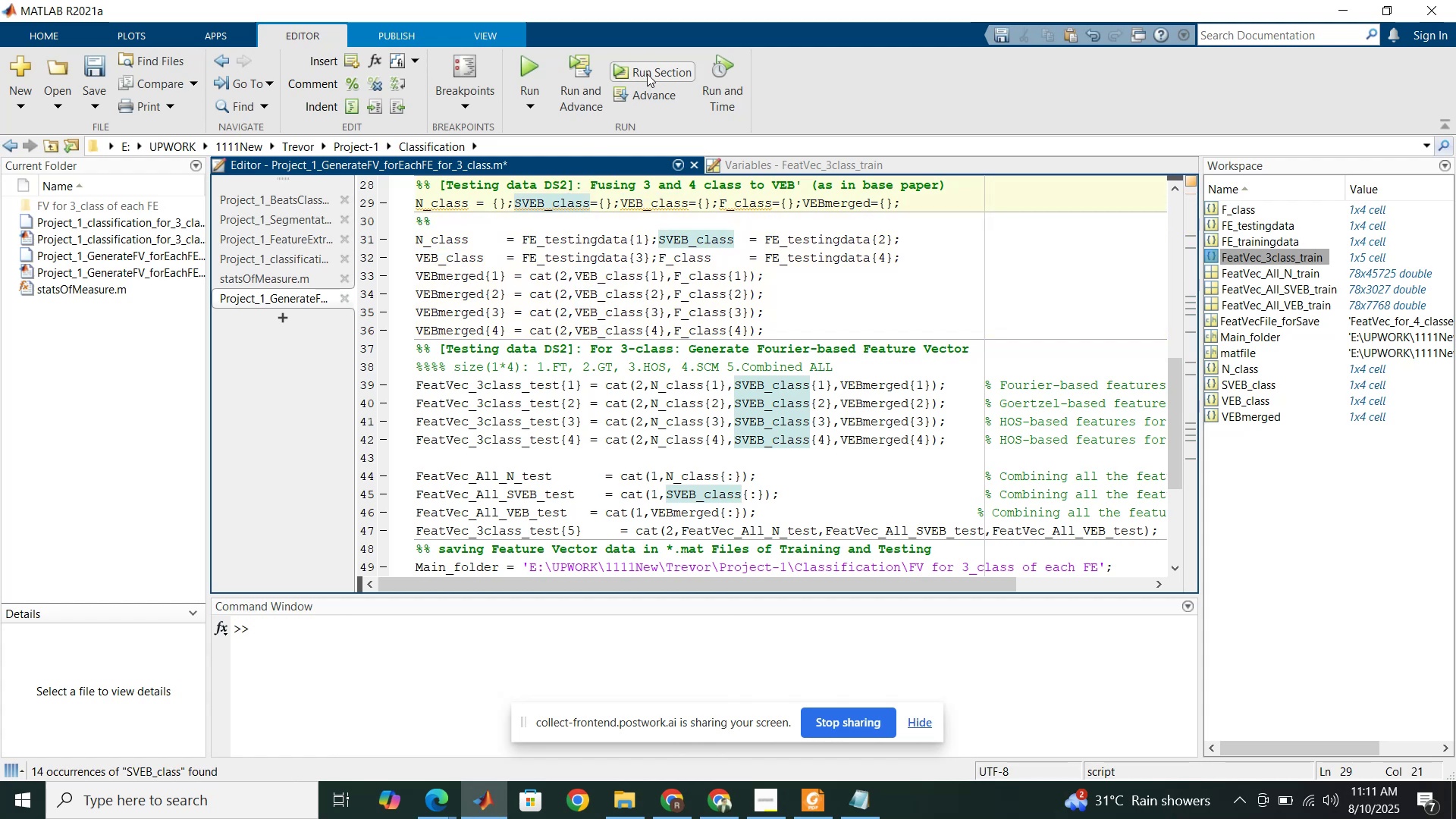 
left_click([648, 73])
 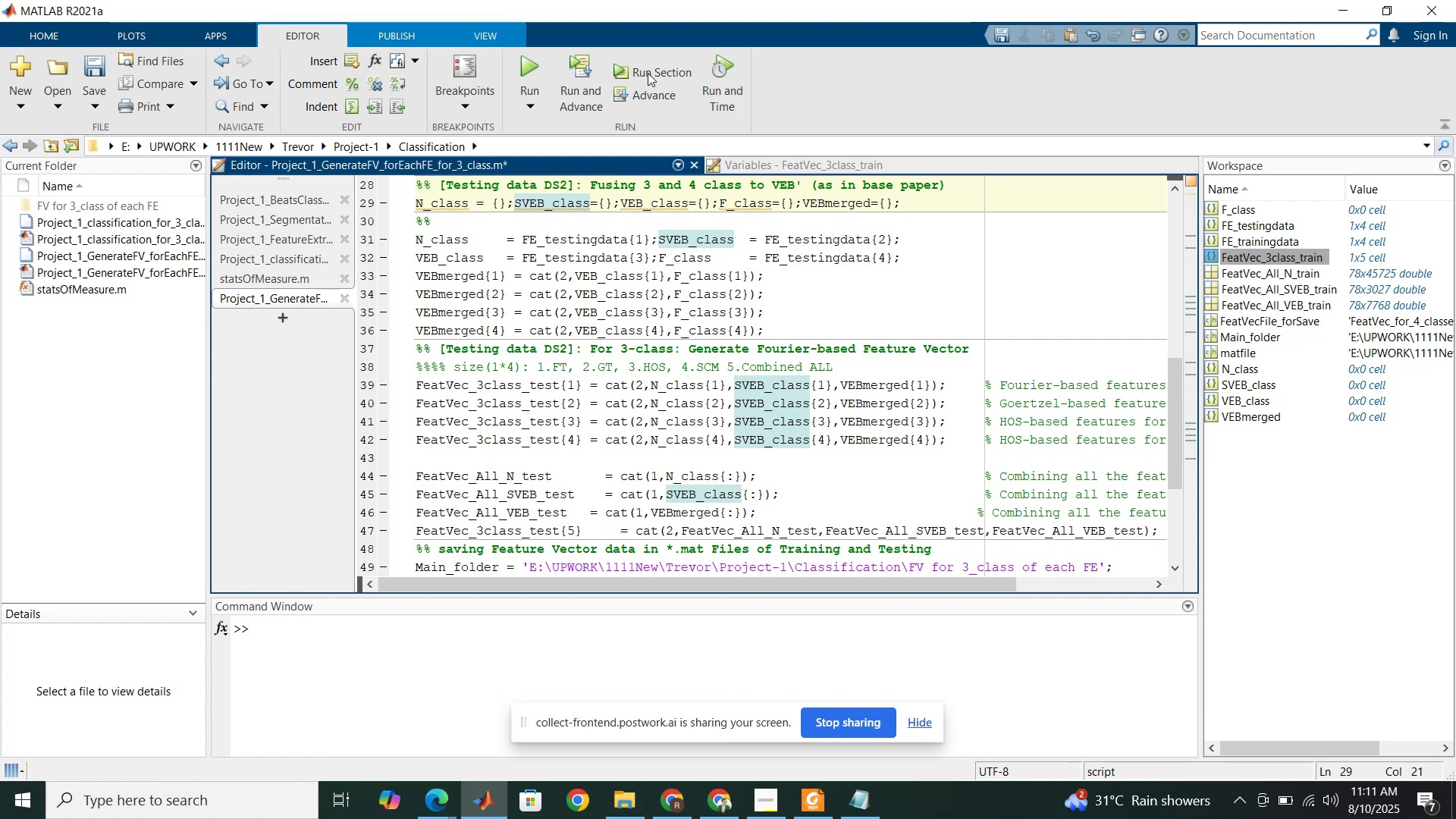 
left_click([576, 299])
 